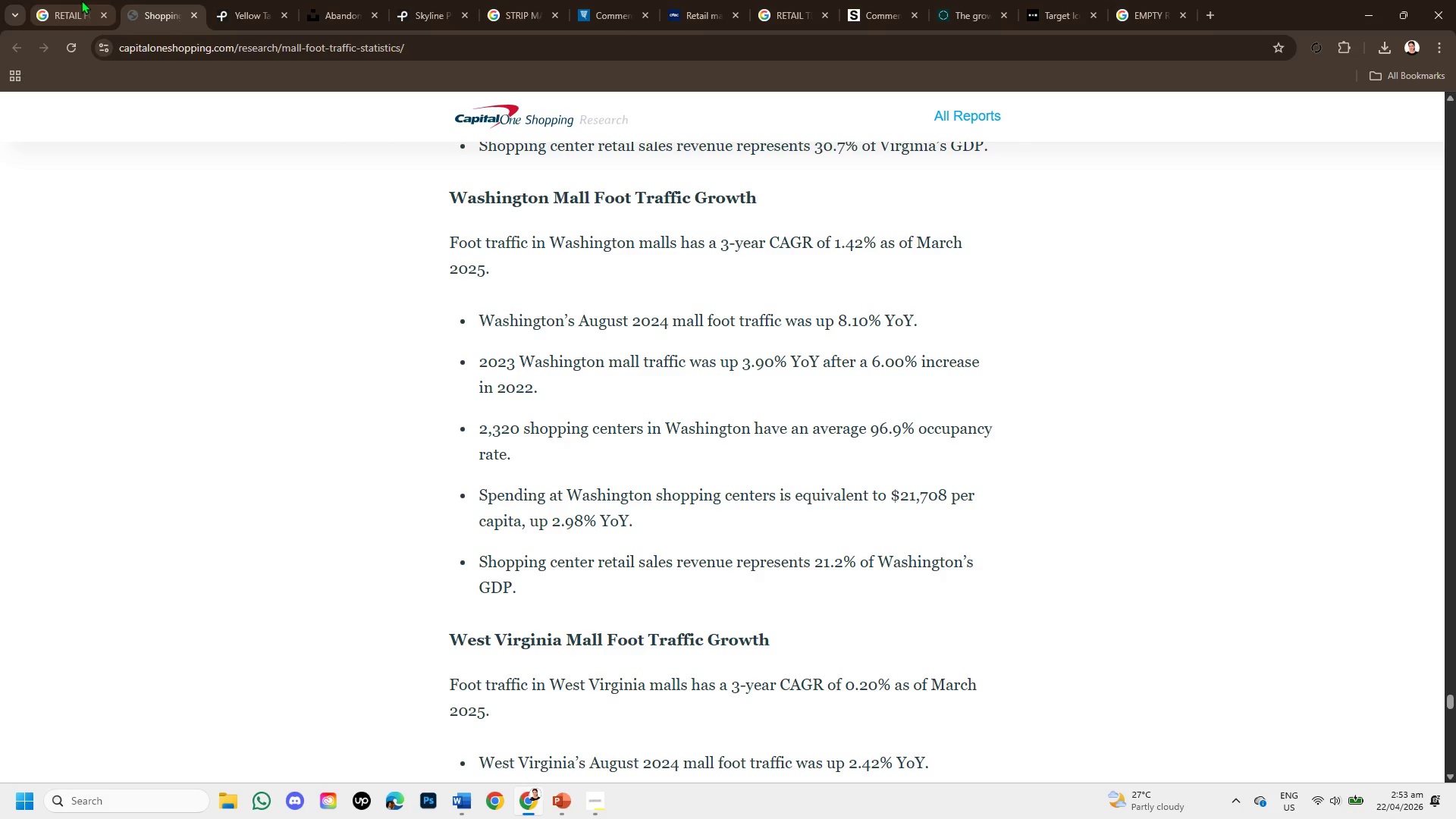 
left_click([72, 0])
 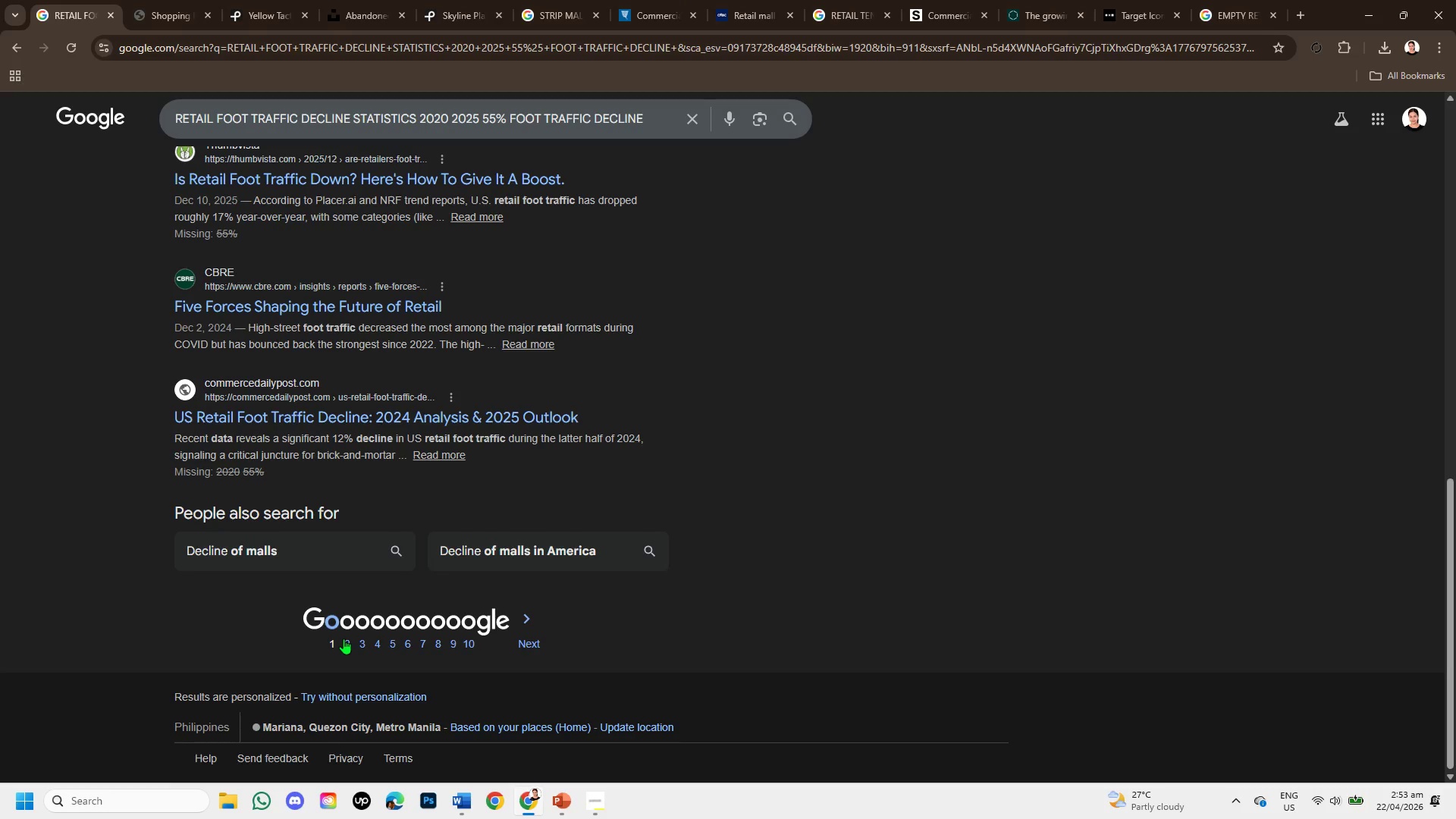 
left_click([344, 639])
 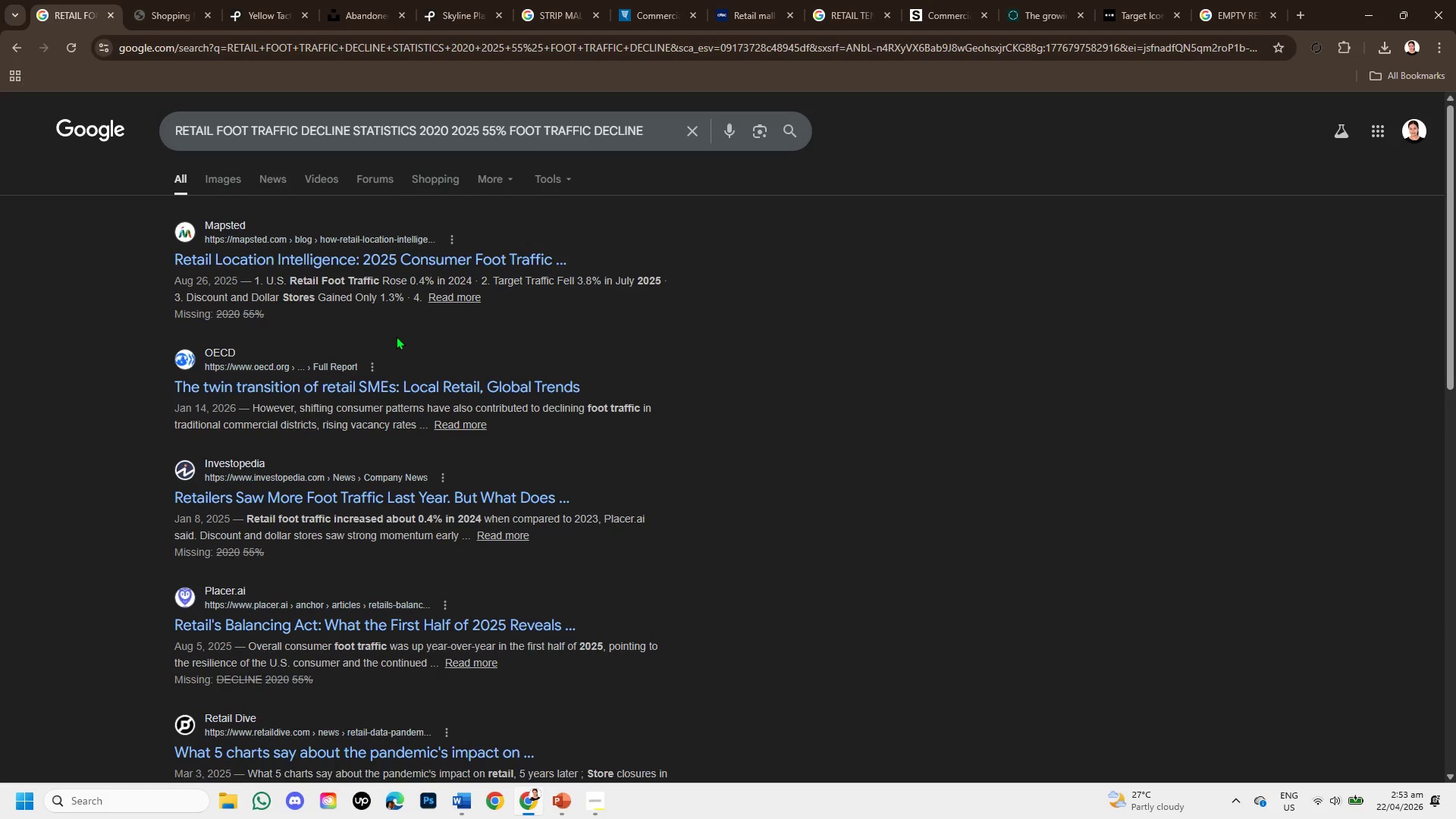 
wait(6.14)
 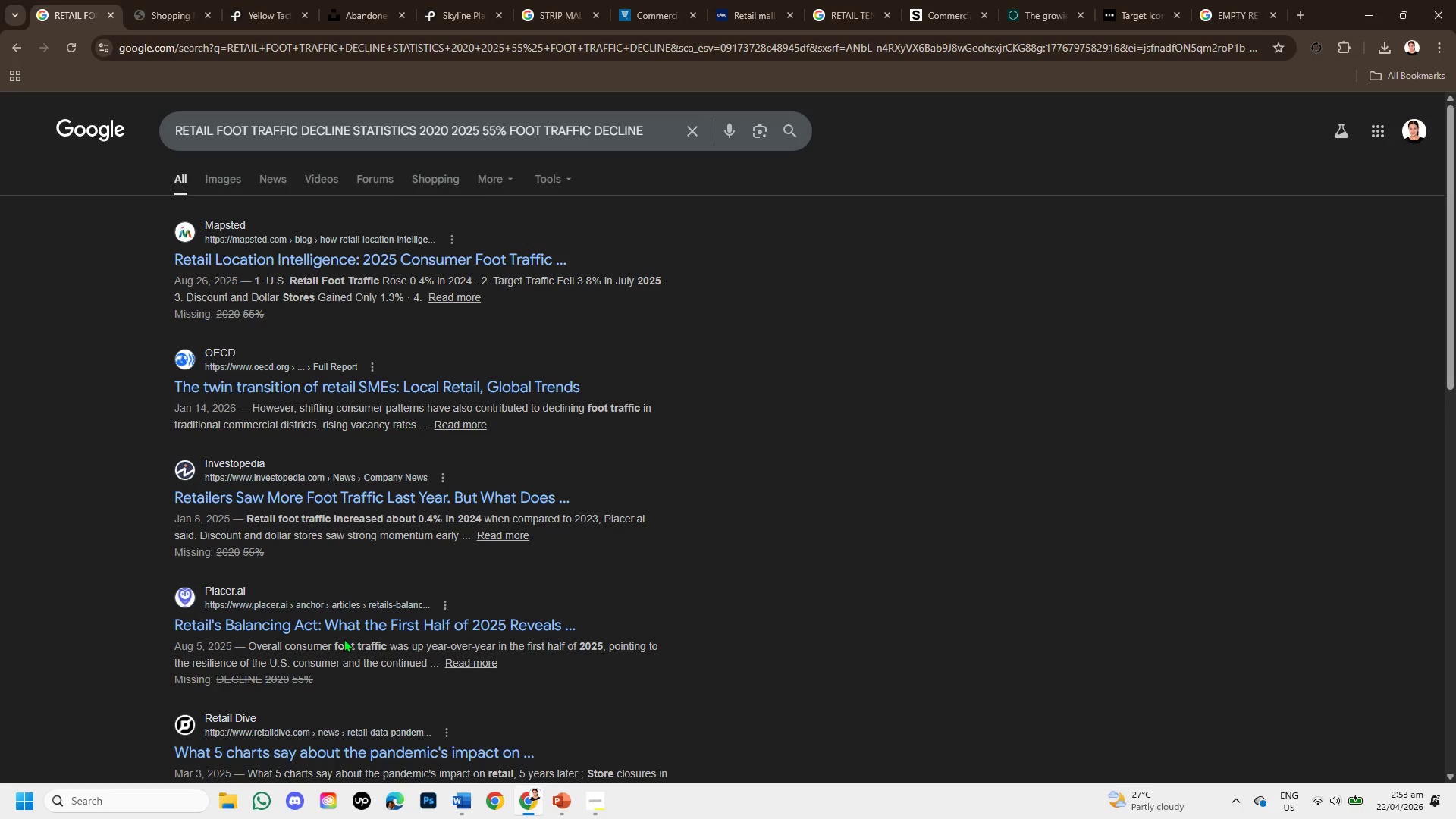 
scroll: coordinate [440, 420], scroll_direction: down, amount: 1.0
 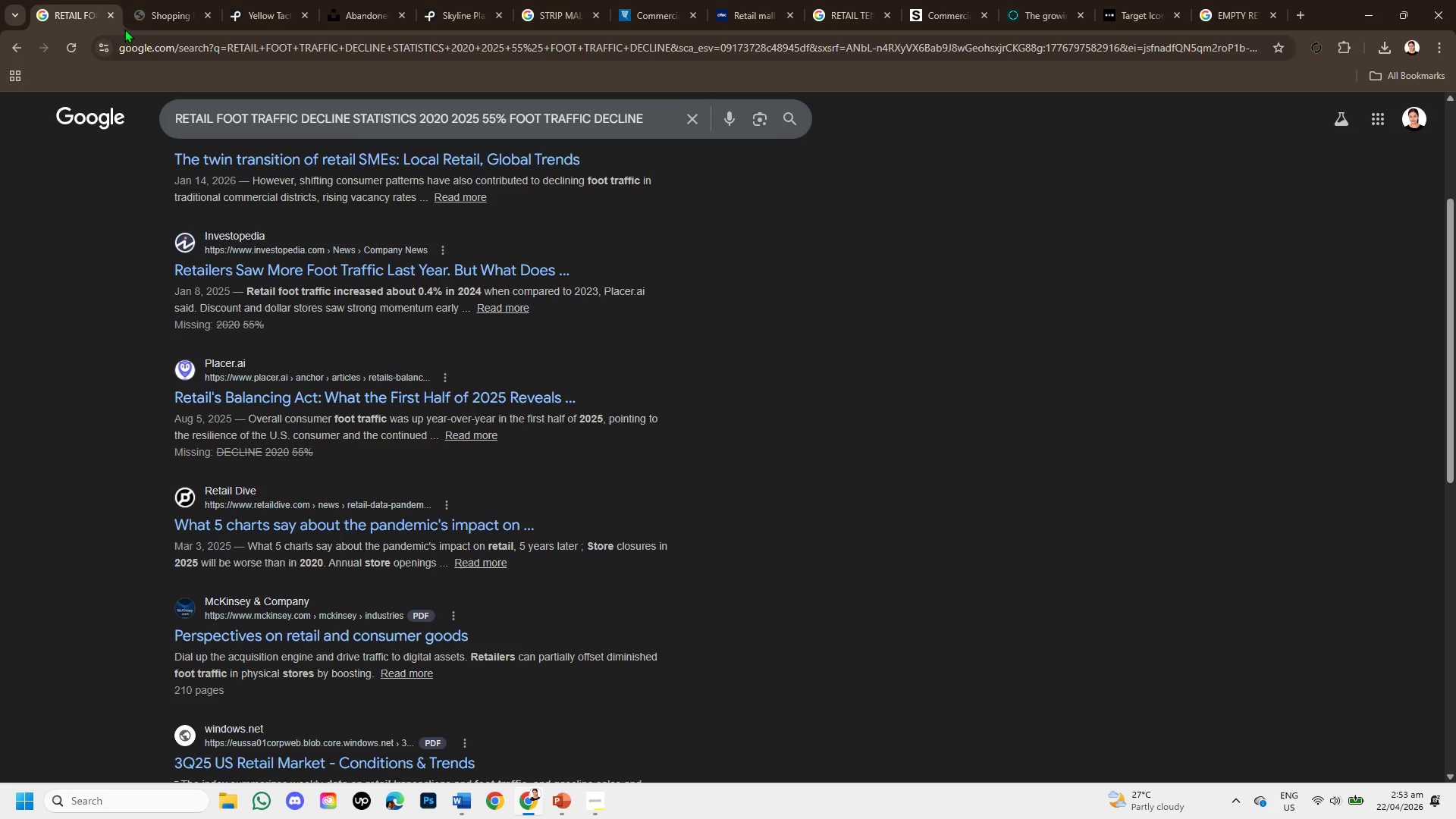 
left_click([144, 10])
 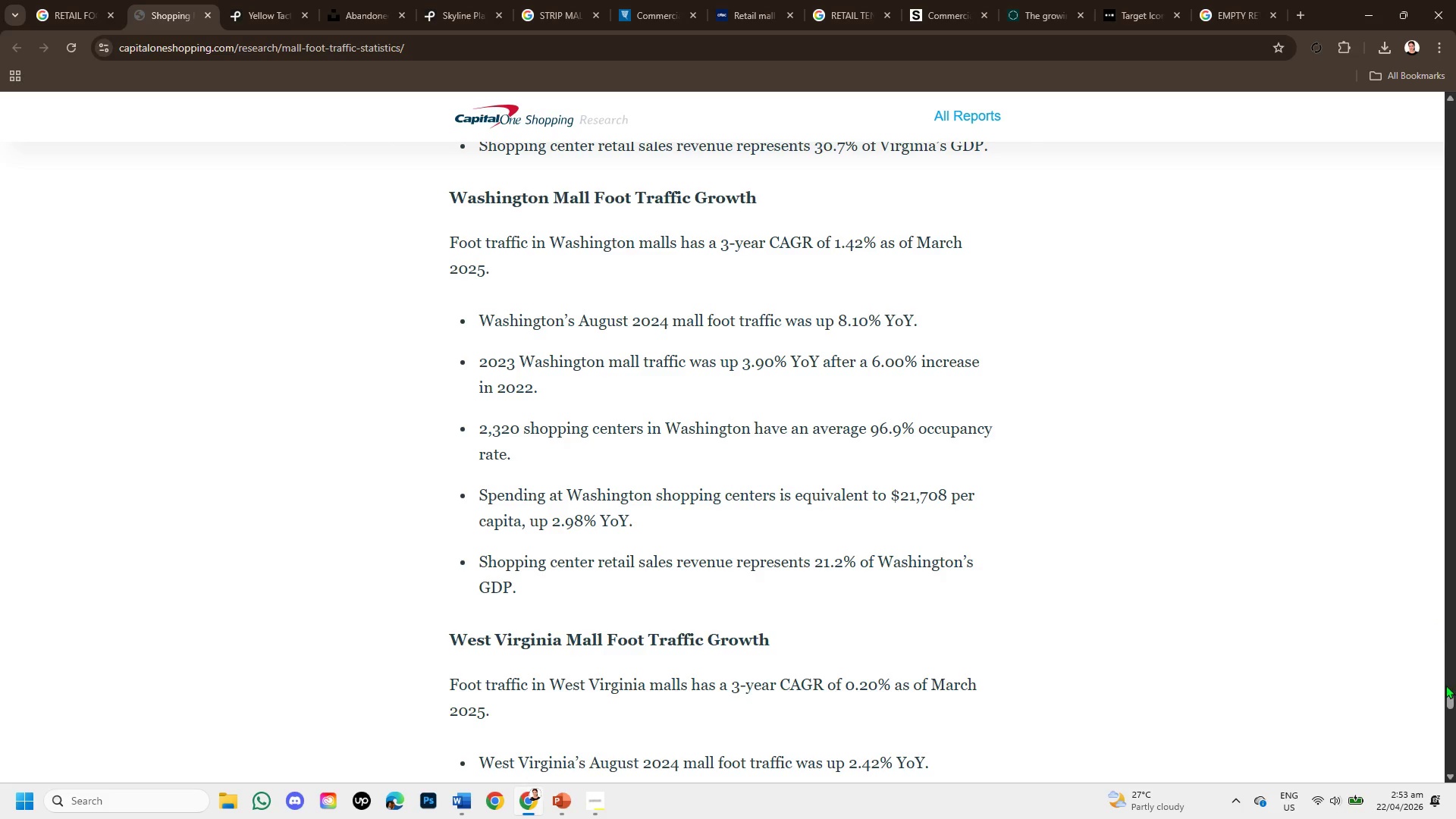 
left_click_drag(start_coordinate=[1449, 695], to_coordinate=[1434, 13])
 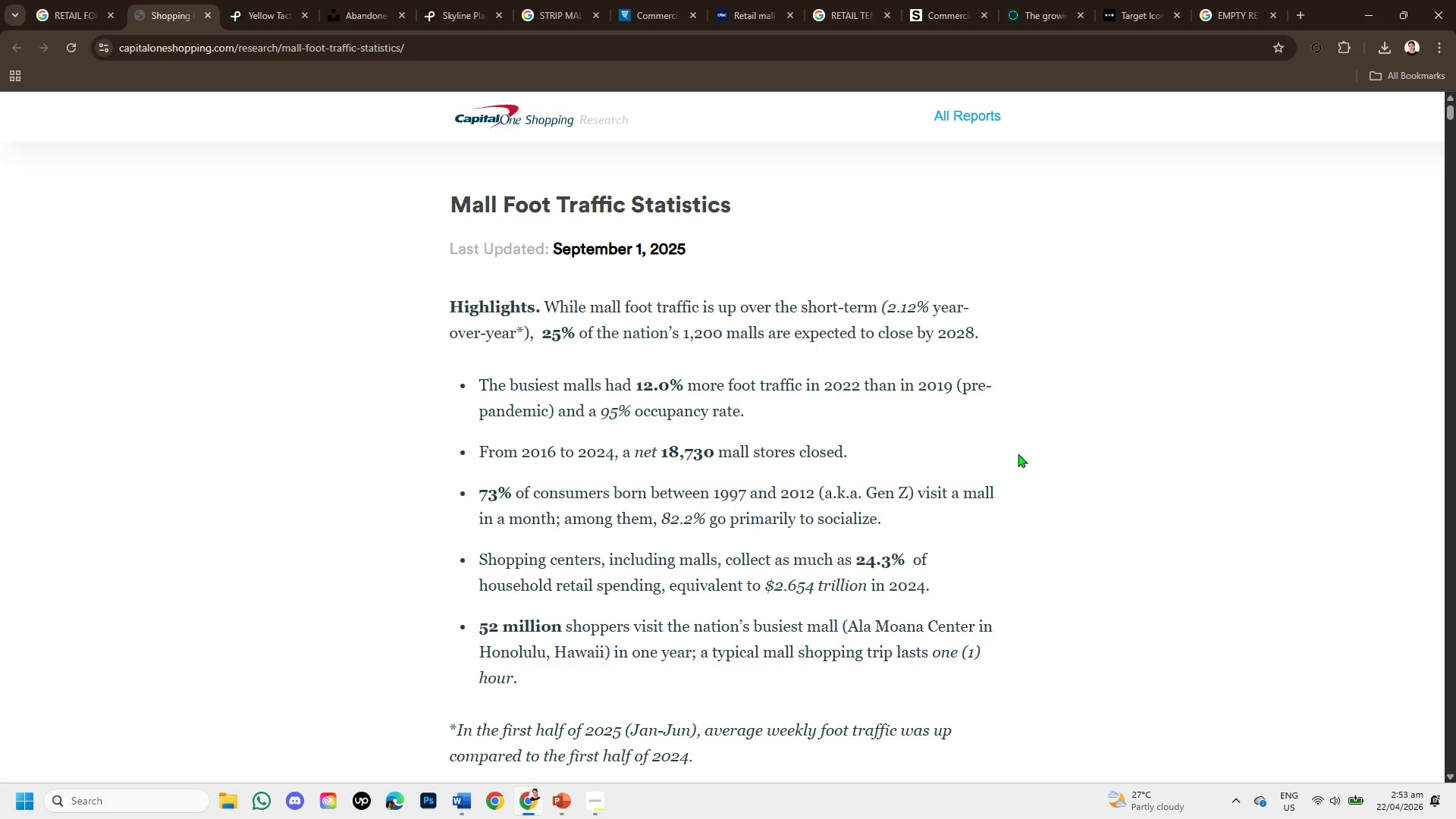 
scroll: coordinate [1010, 455], scroll_direction: down, amount: 7.0
 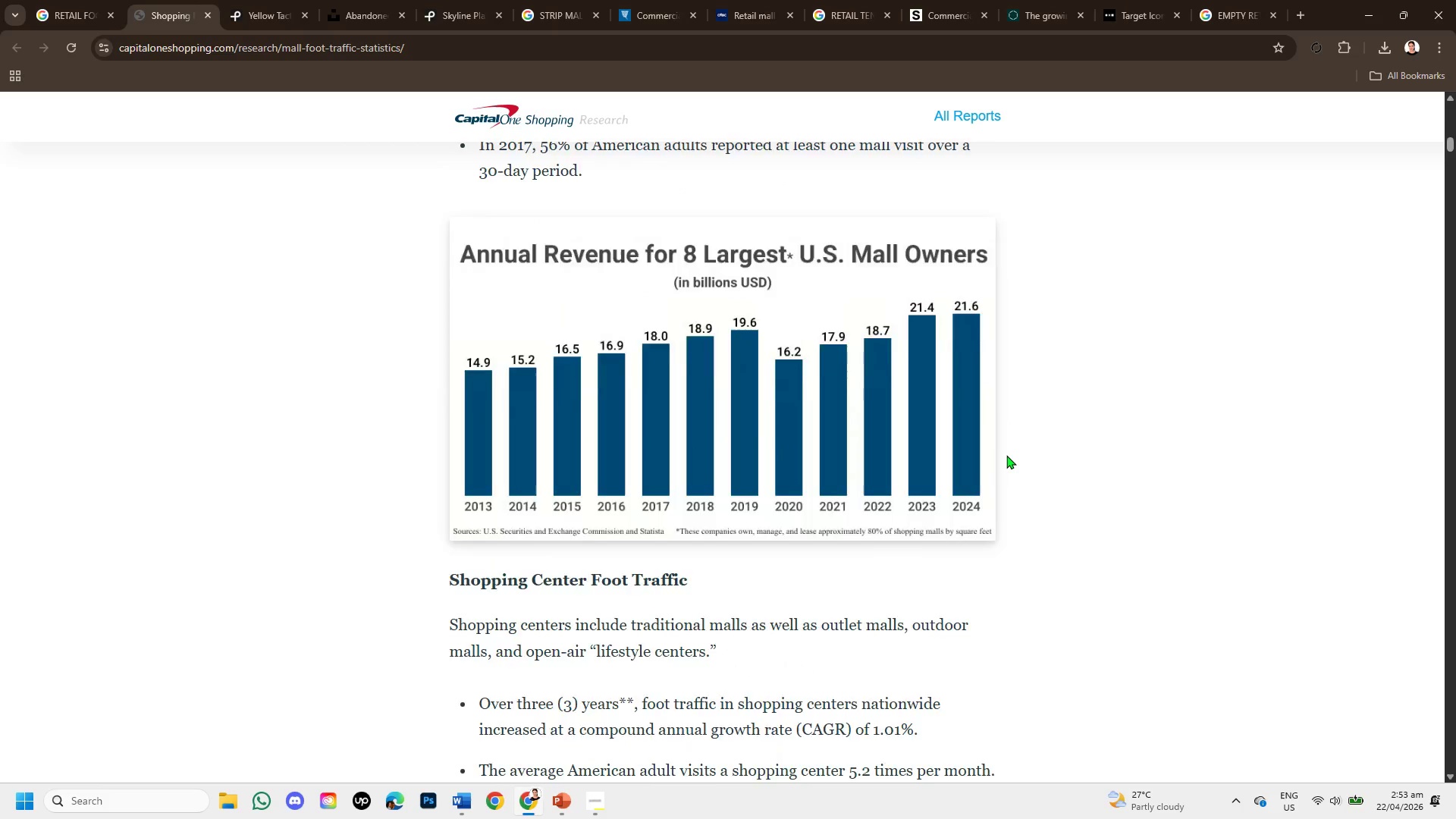 
scroll: coordinate [1006, 455], scroll_direction: up, amount: 3.0
 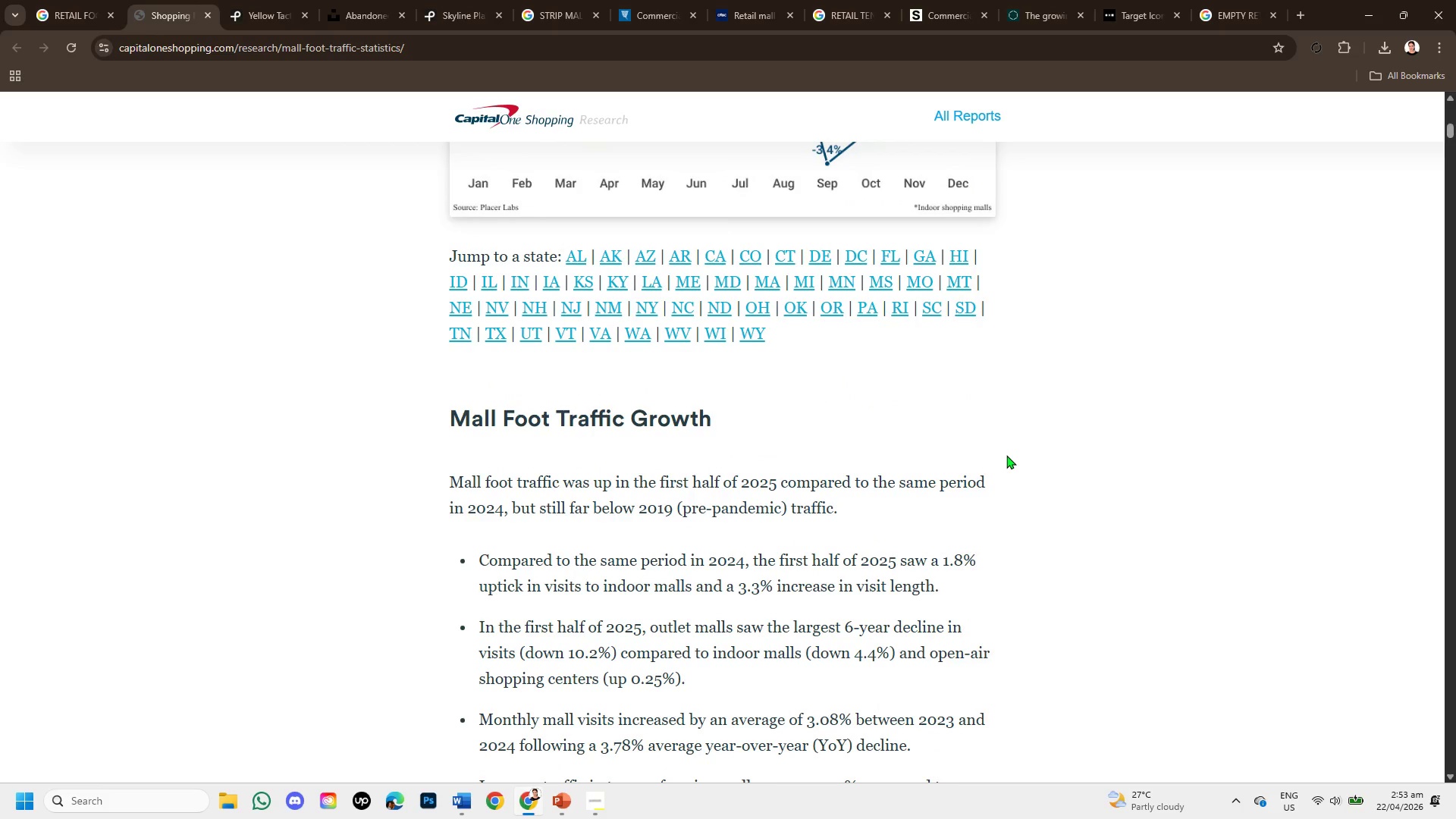 
scroll: coordinate [1001, 453], scroll_direction: down, amount: 9.0
 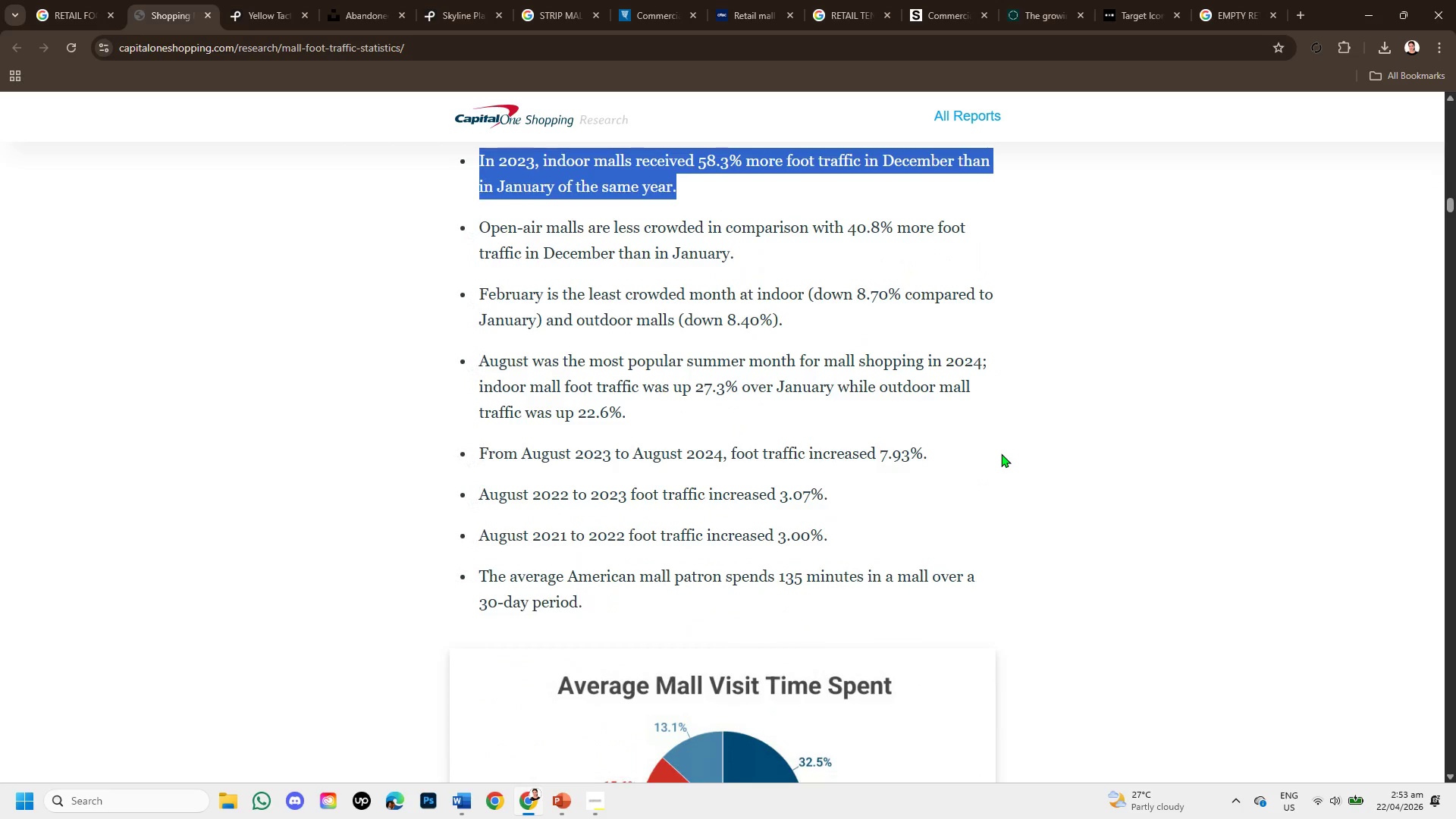 
scroll: coordinate [1006, 445], scroll_direction: up, amount: 1.0
 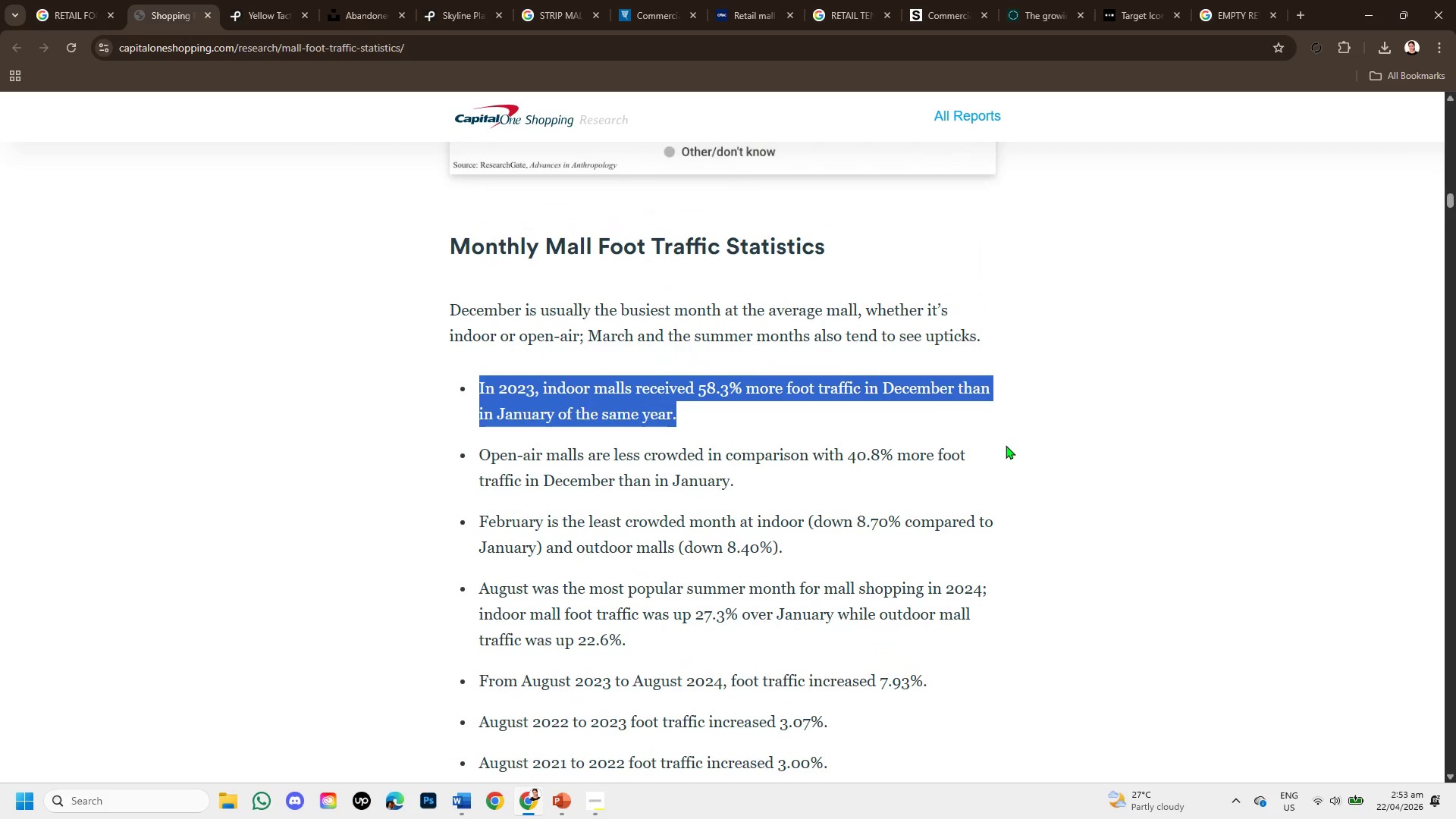 
scroll: coordinate [1006, 445], scroll_direction: down, amount: 6.0
 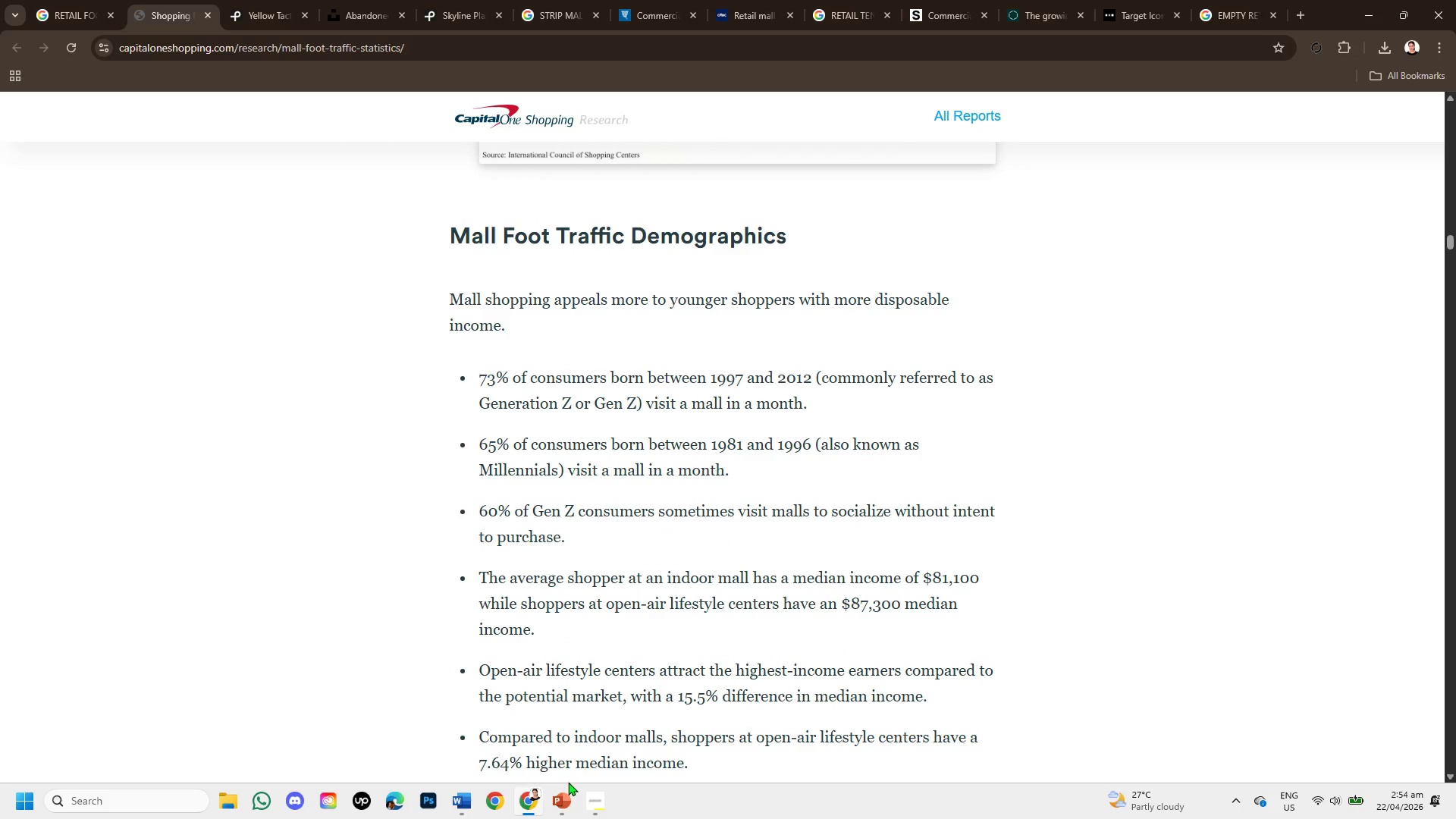 
left_click([560, 790])
 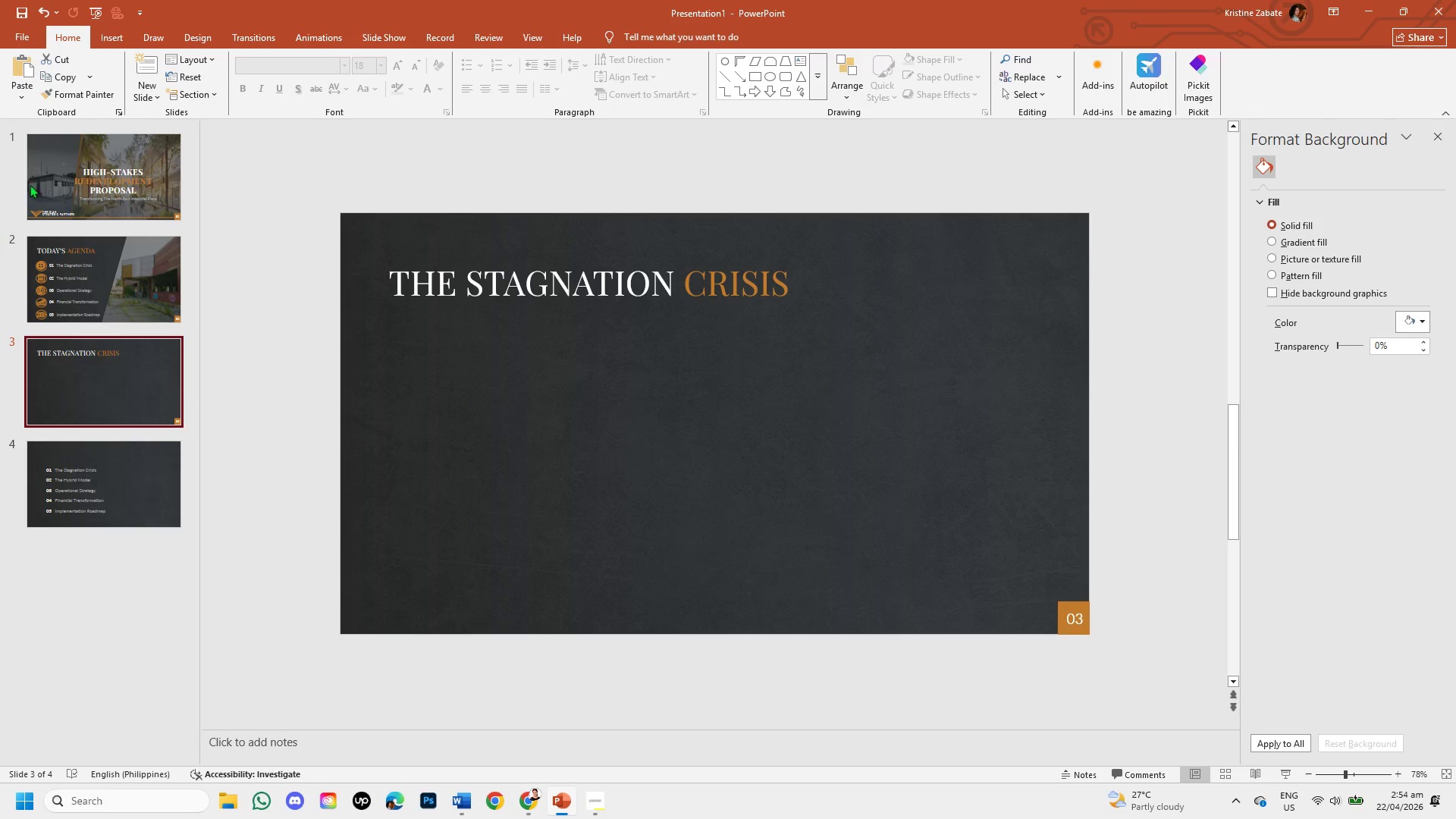 
left_click([118, 46])
 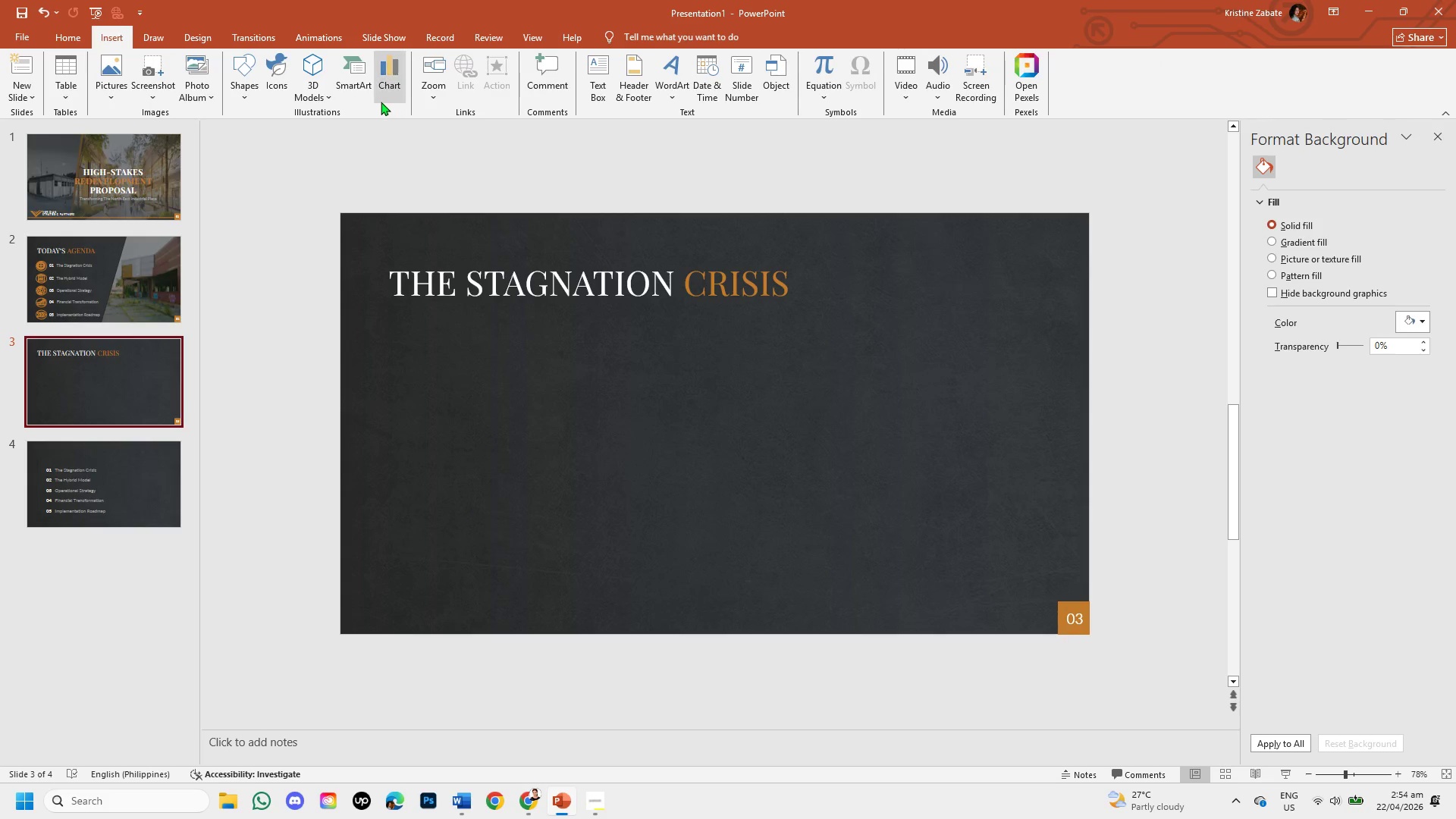 
left_click([371, 89])
 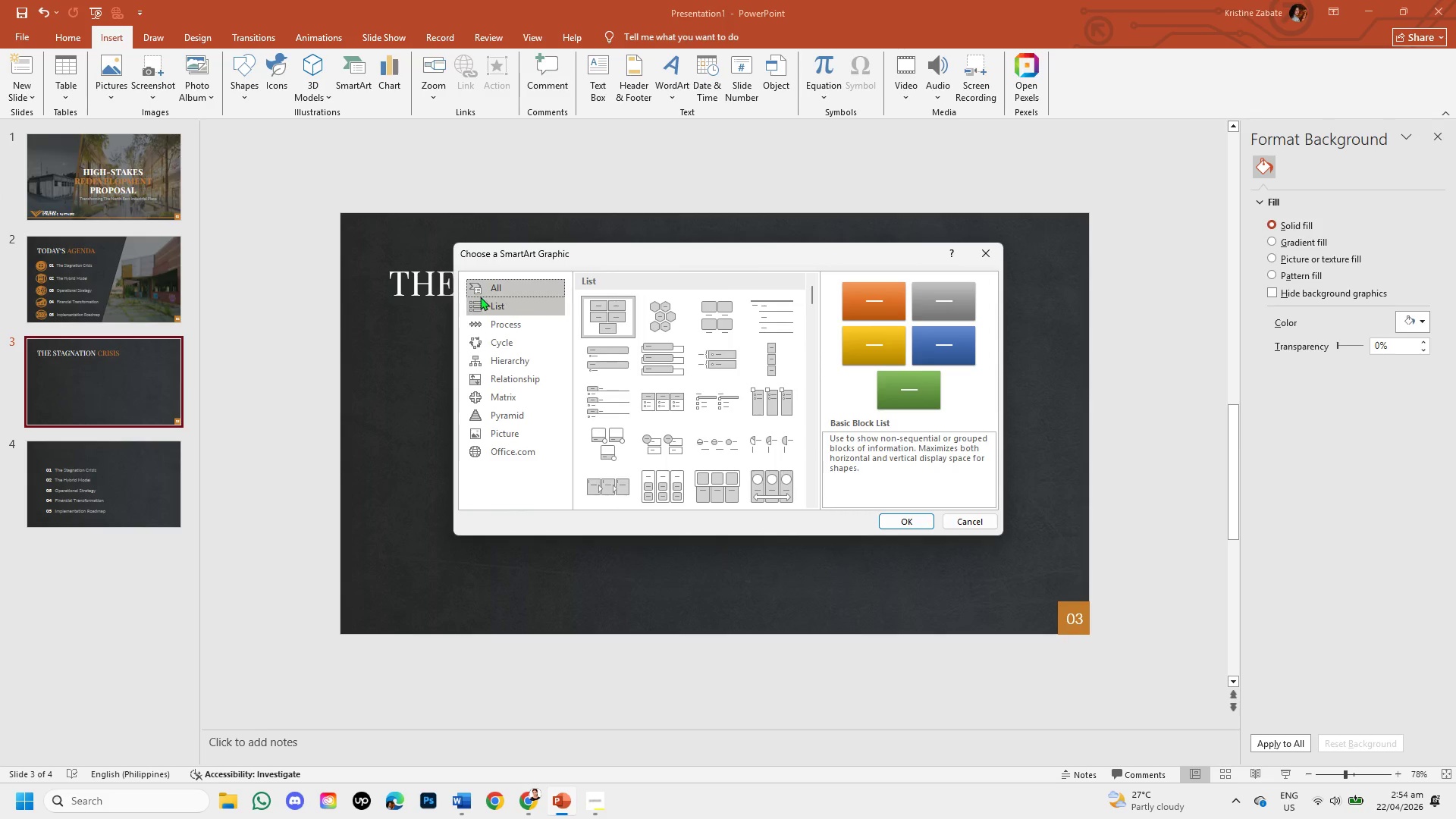 
left_click([304, 151])
 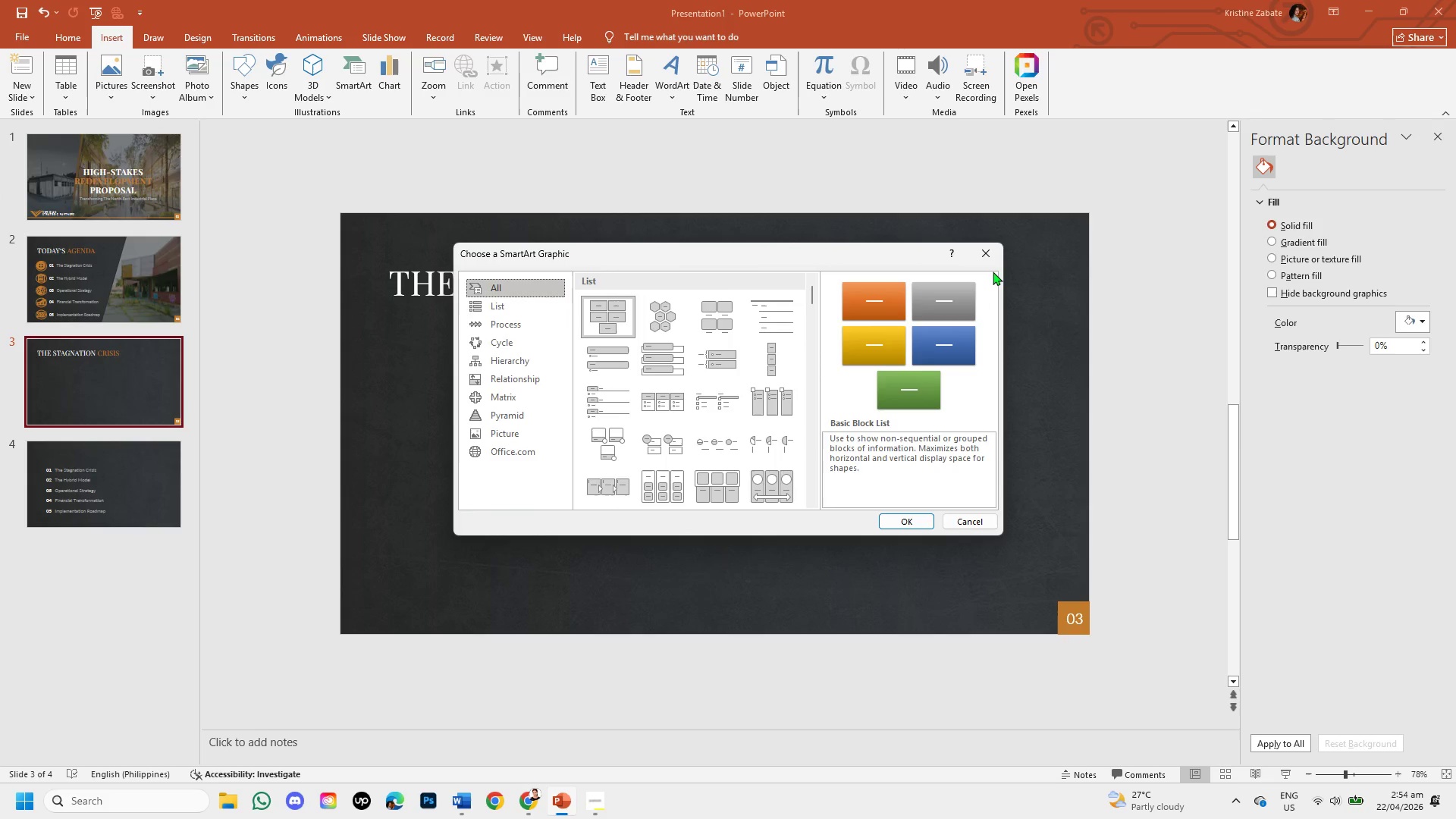 
left_click([987, 257])
 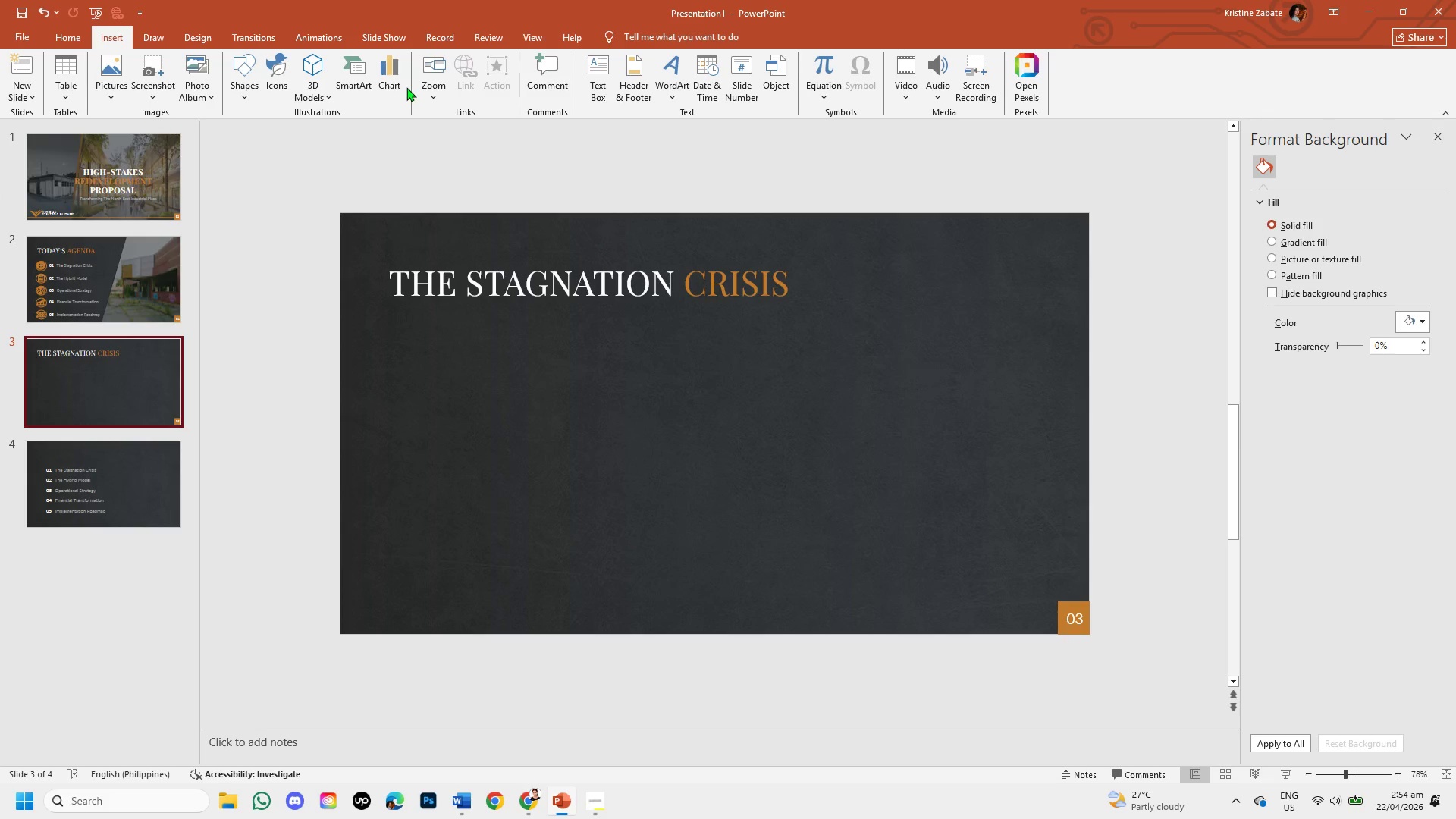 
double_click([397, 86])
 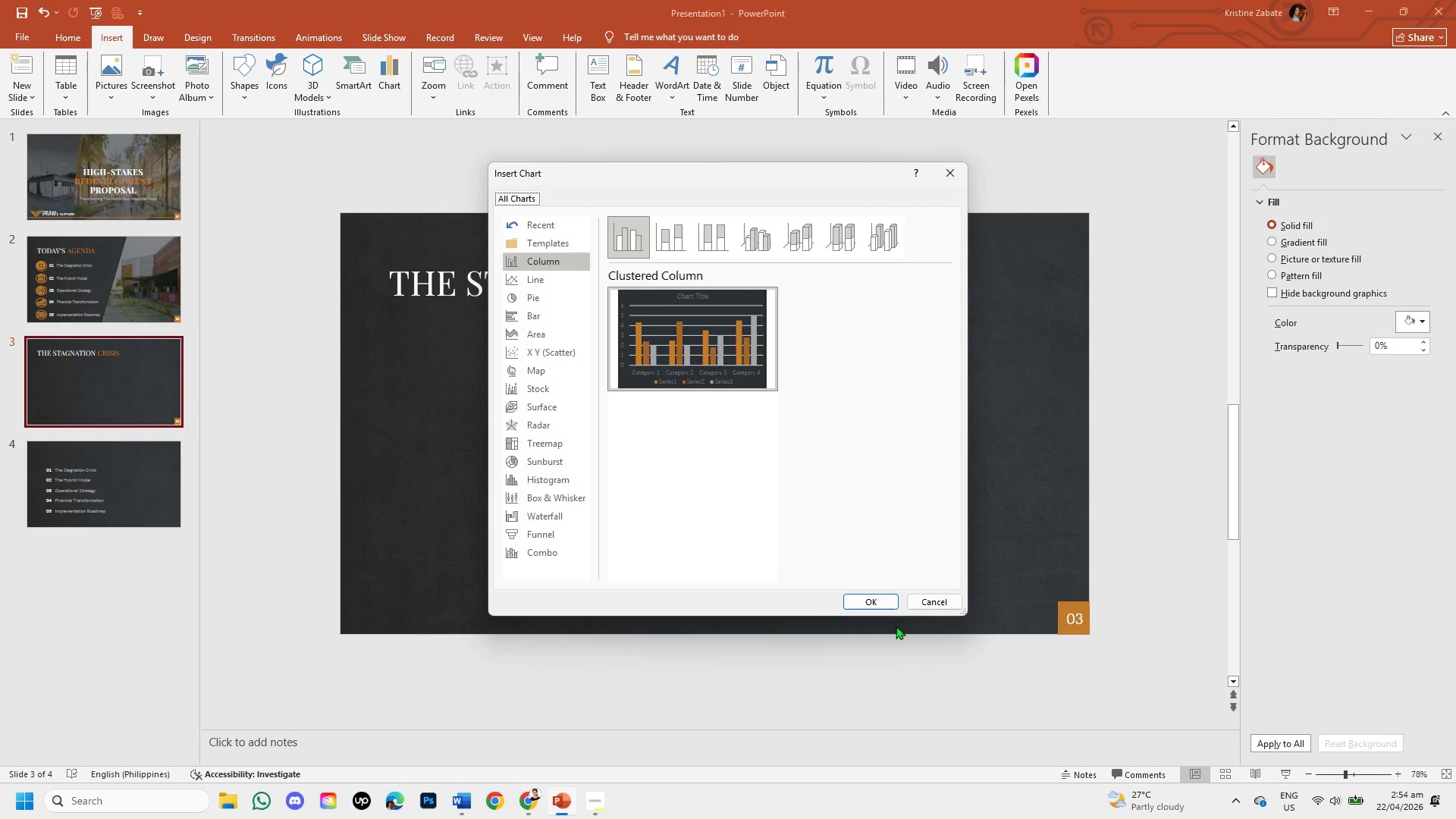 
left_click([874, 602])
 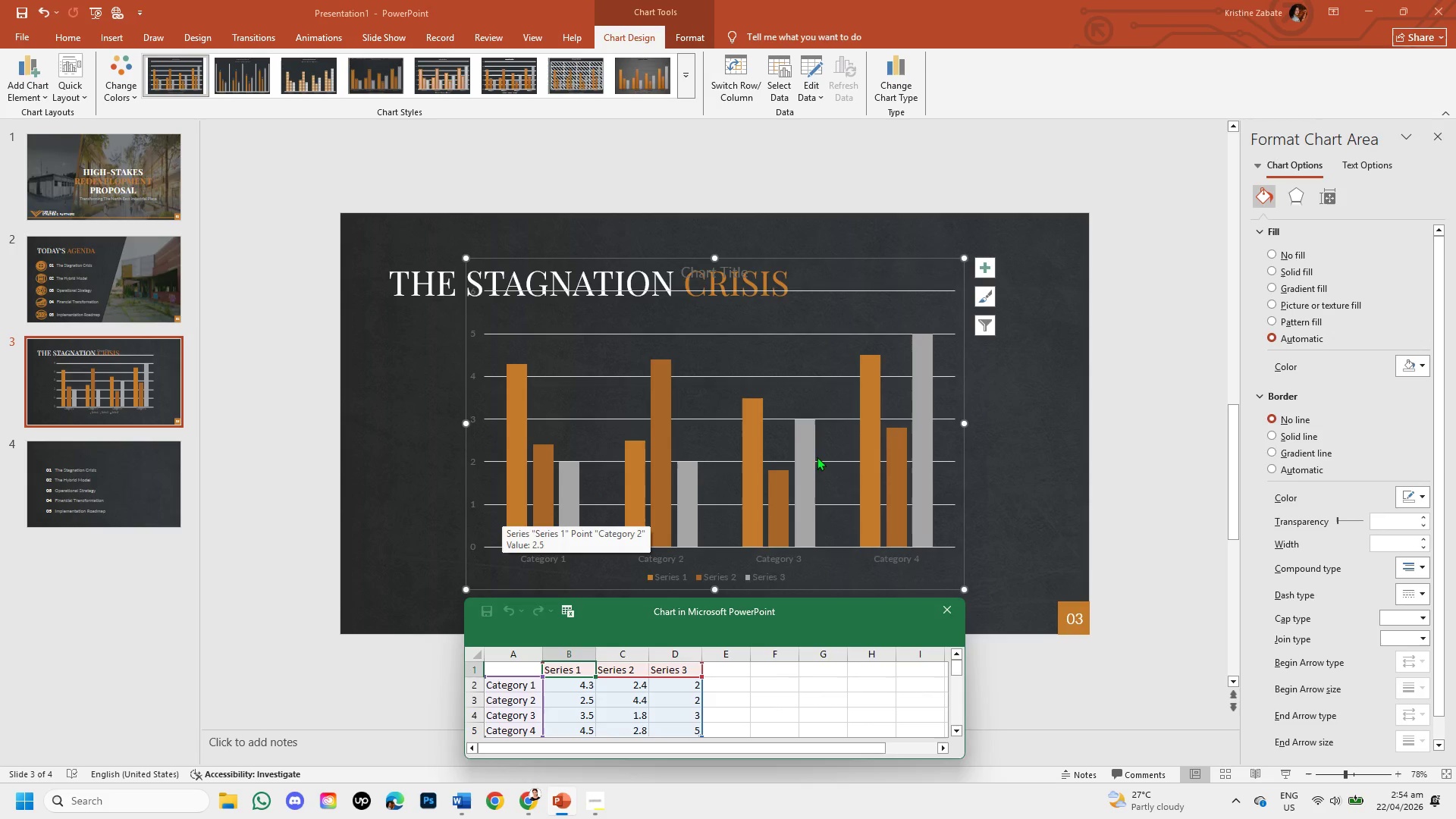 
wait(12.72)
 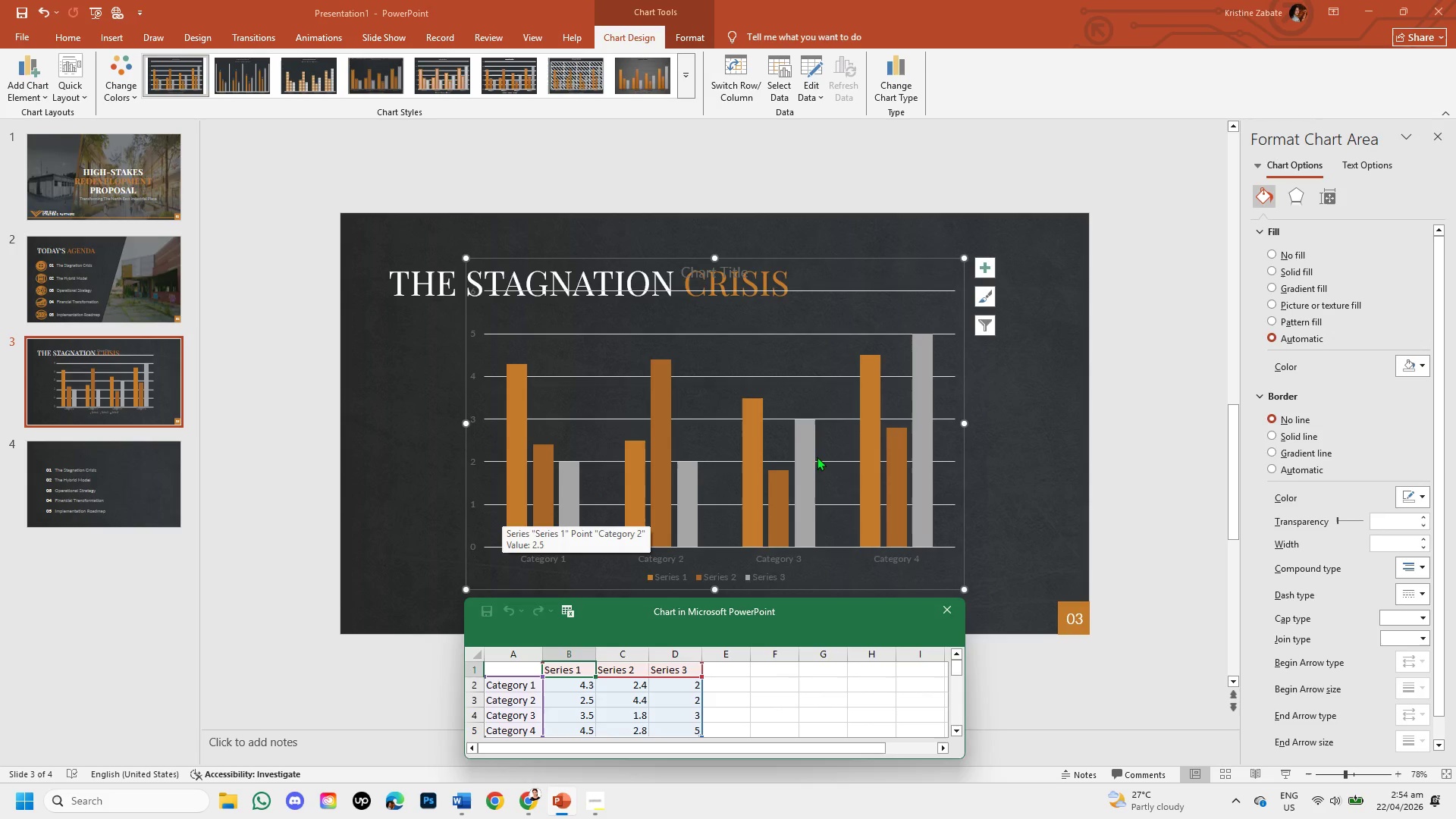 
left_click([660, 482])
 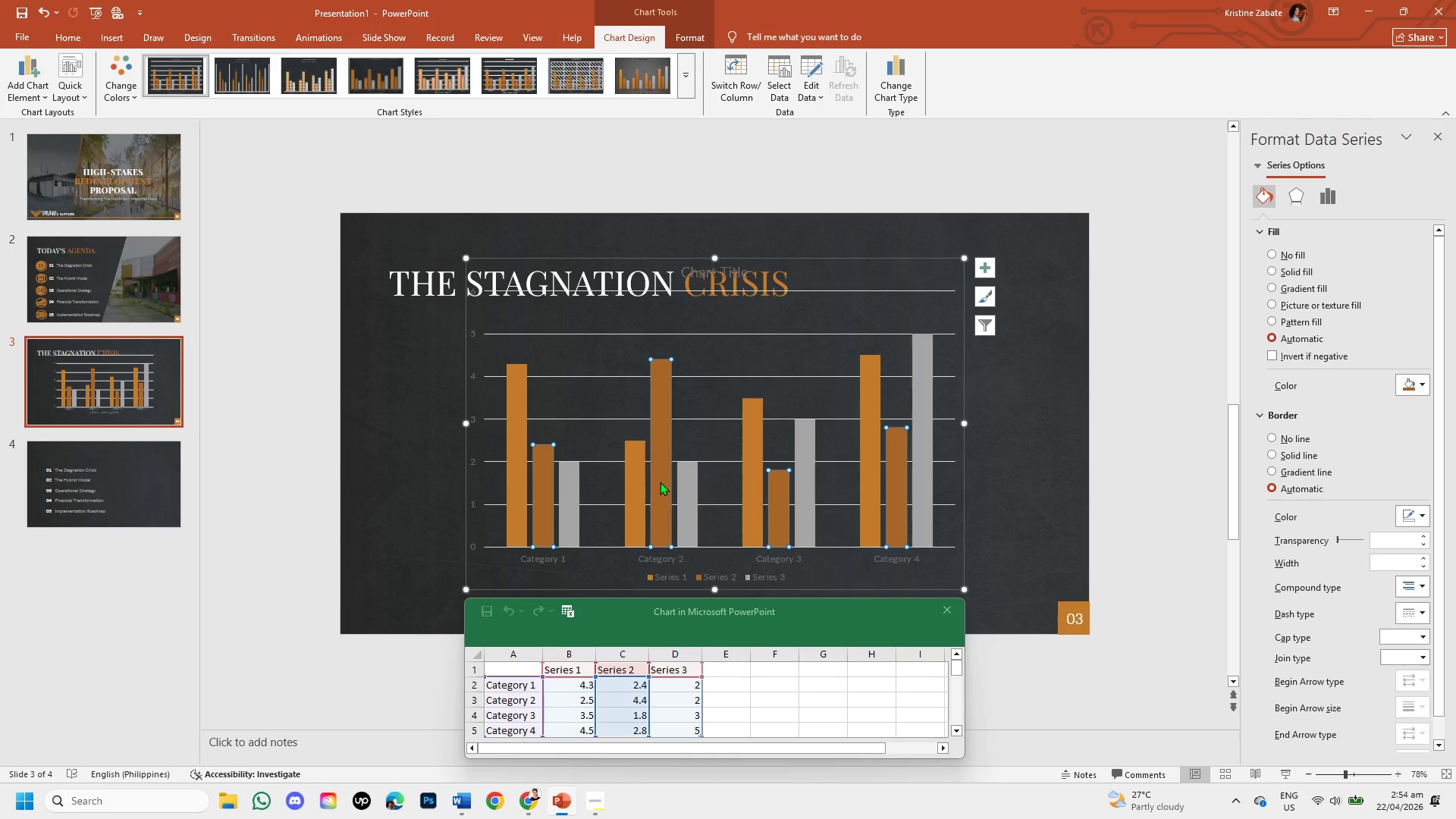 
left_click([660, 482])
 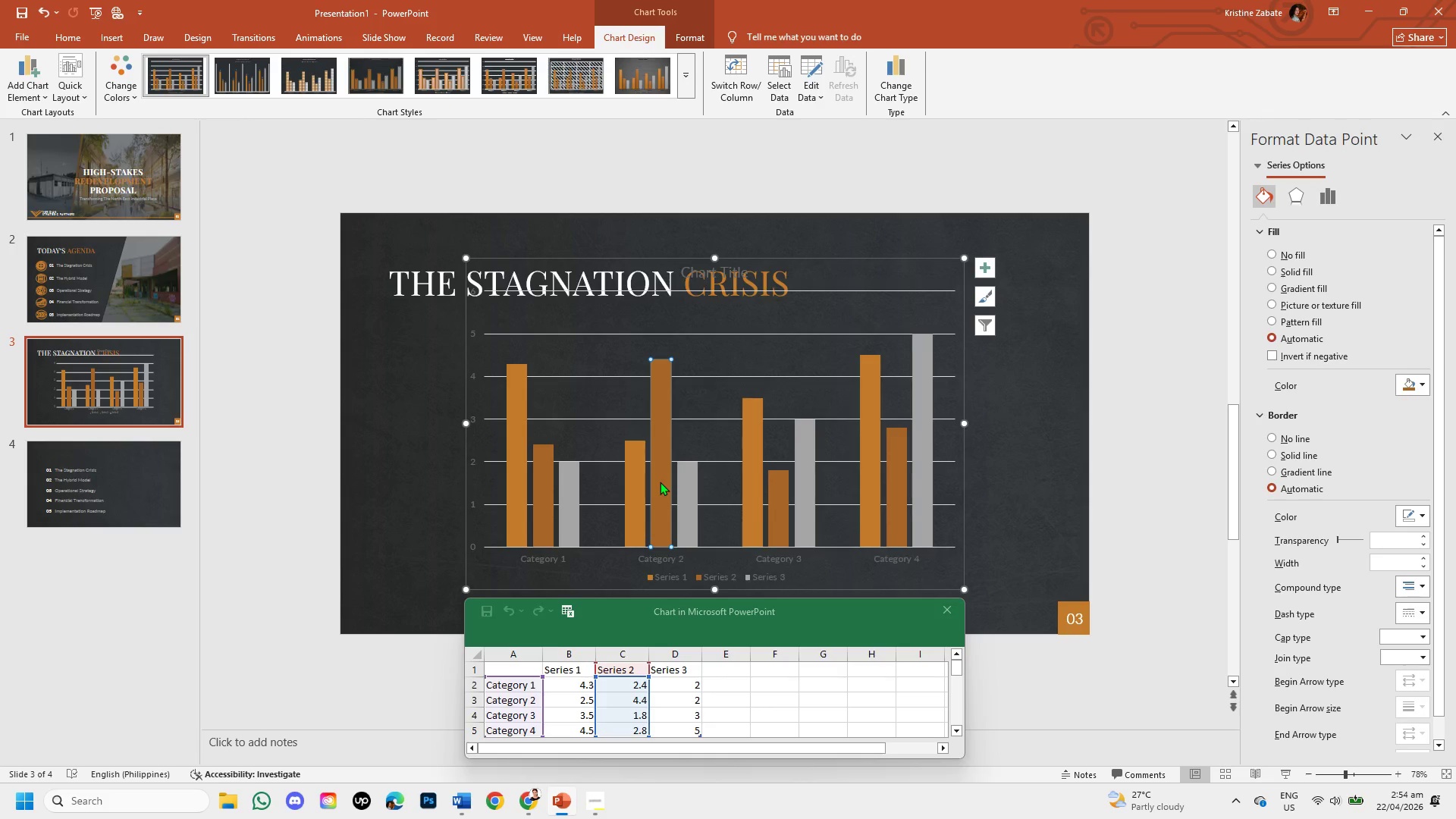 
key(Backspace)
 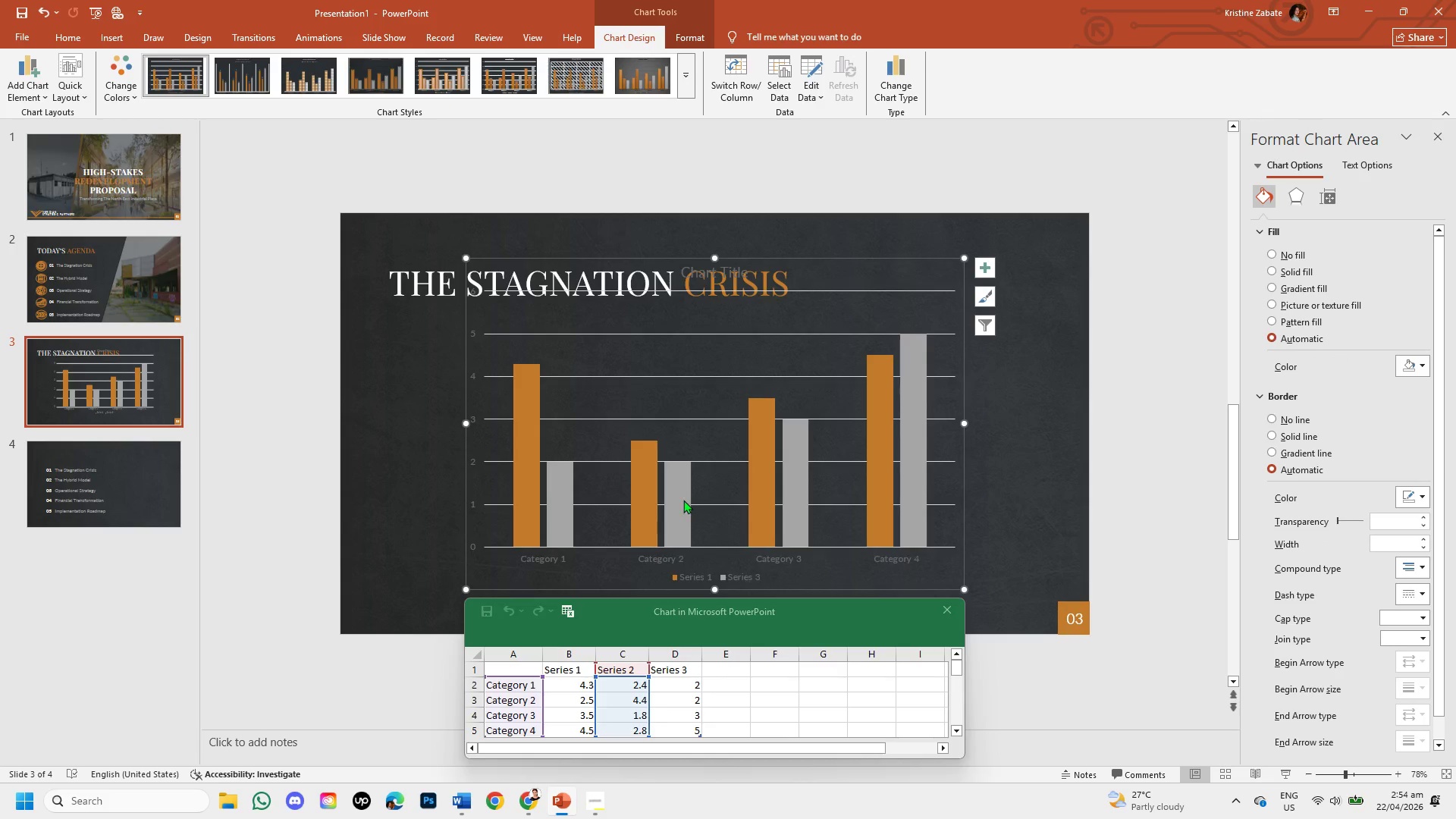 
left_click([675, 493])
 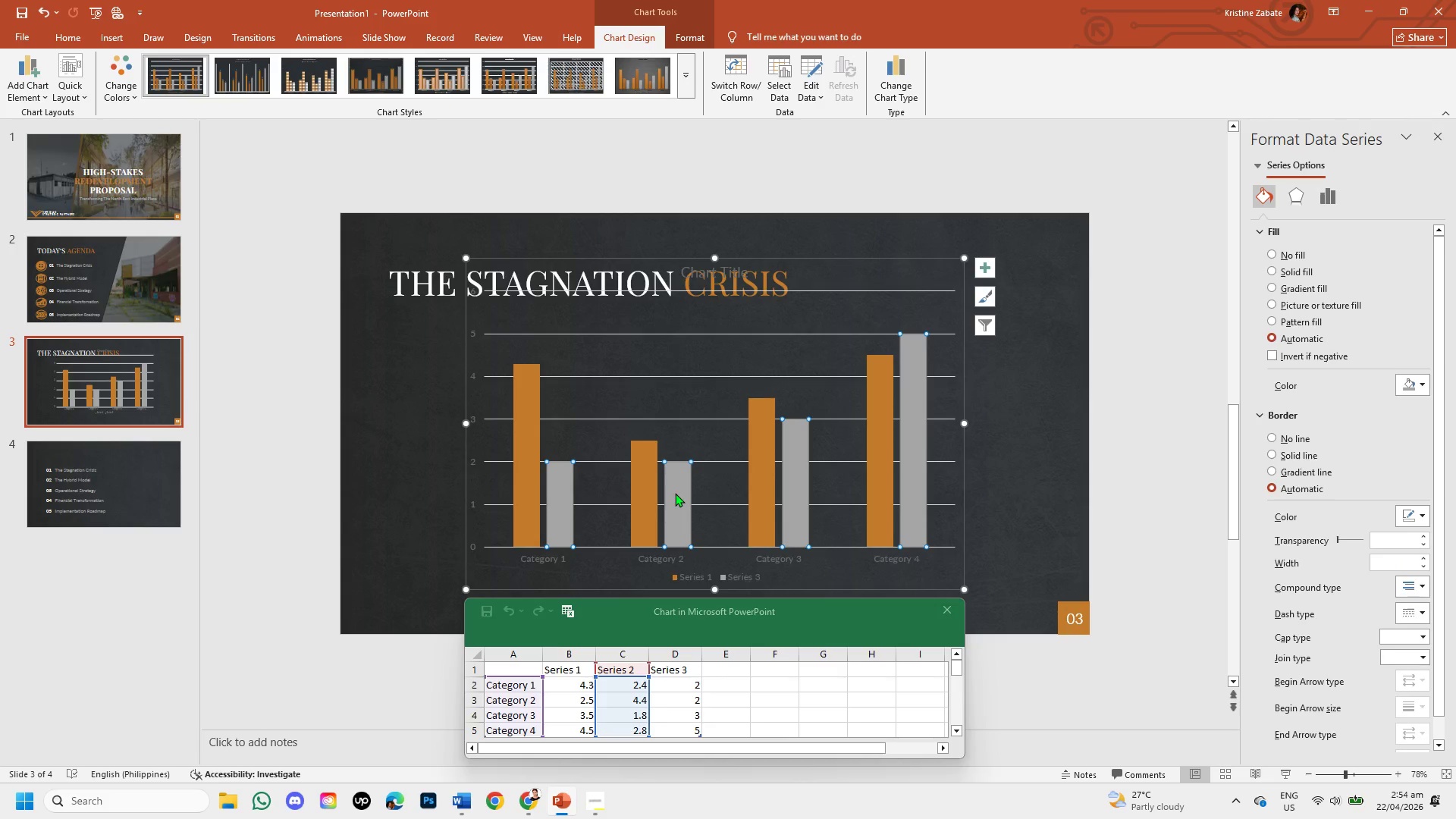 
key(Backspace)
 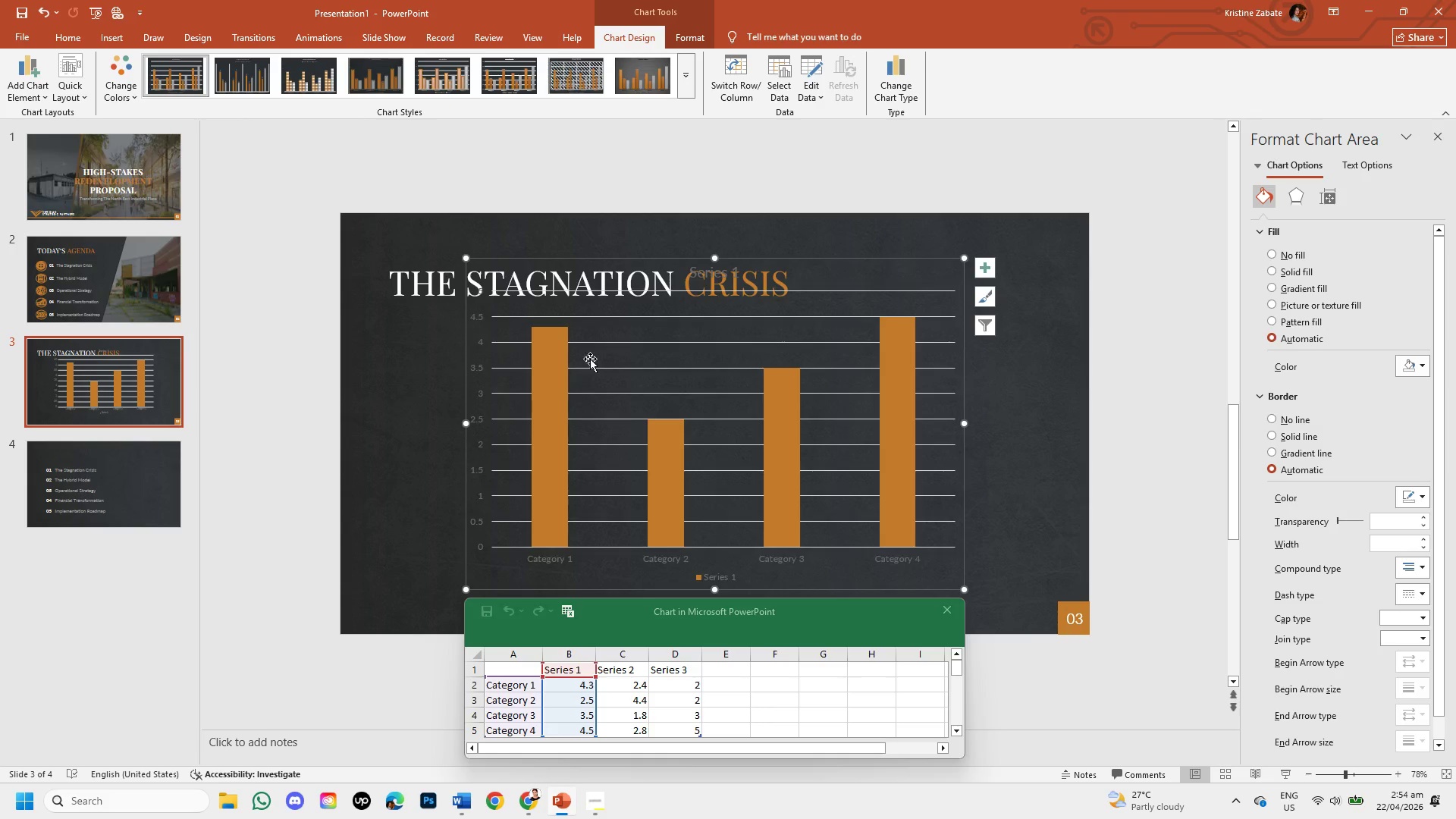 
wait(6.34)
 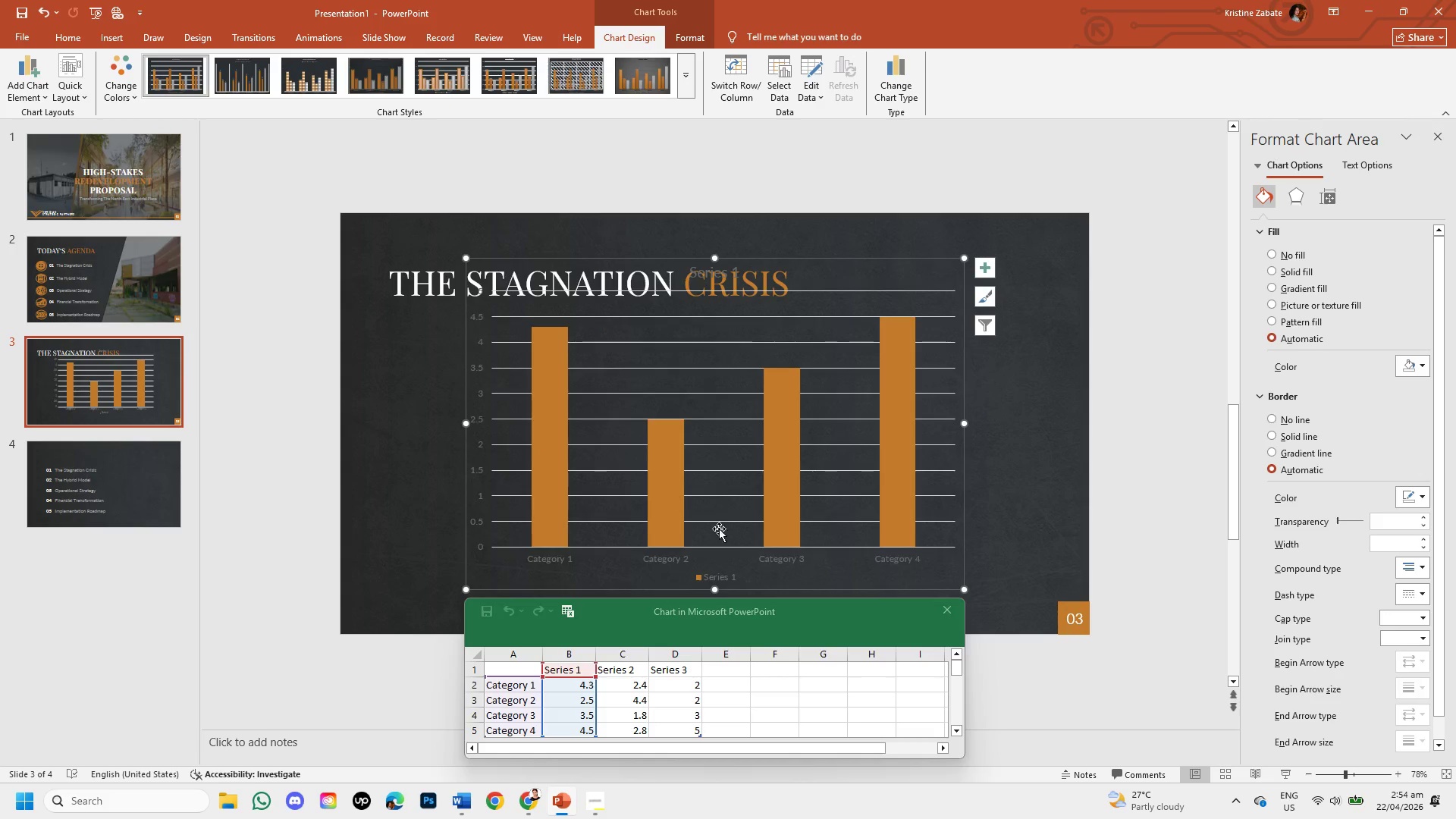 
left_click_drag(start_coordinate=[963, 256], to_coordinate=[971, 306])
 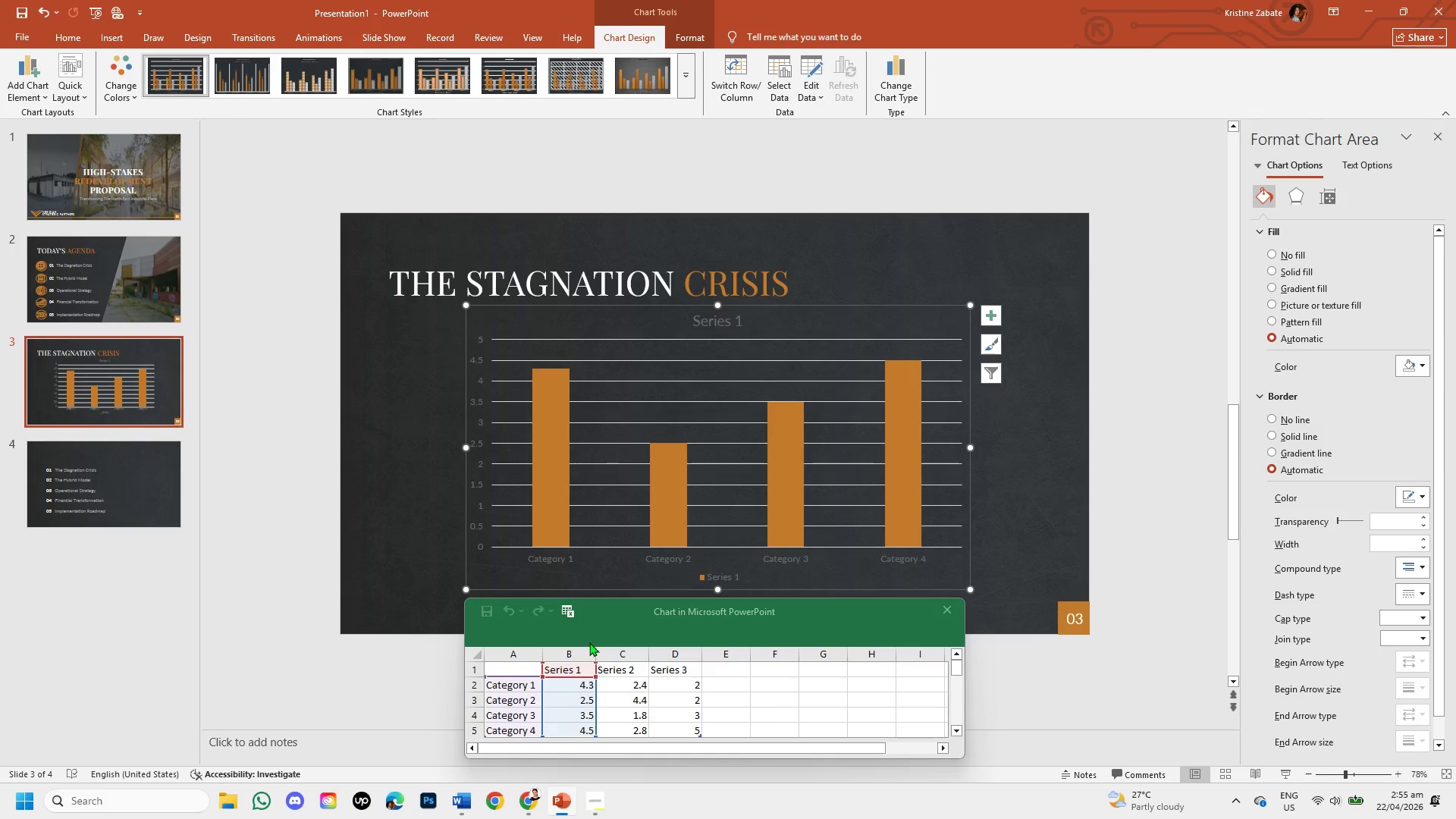 
wait(23.11)
 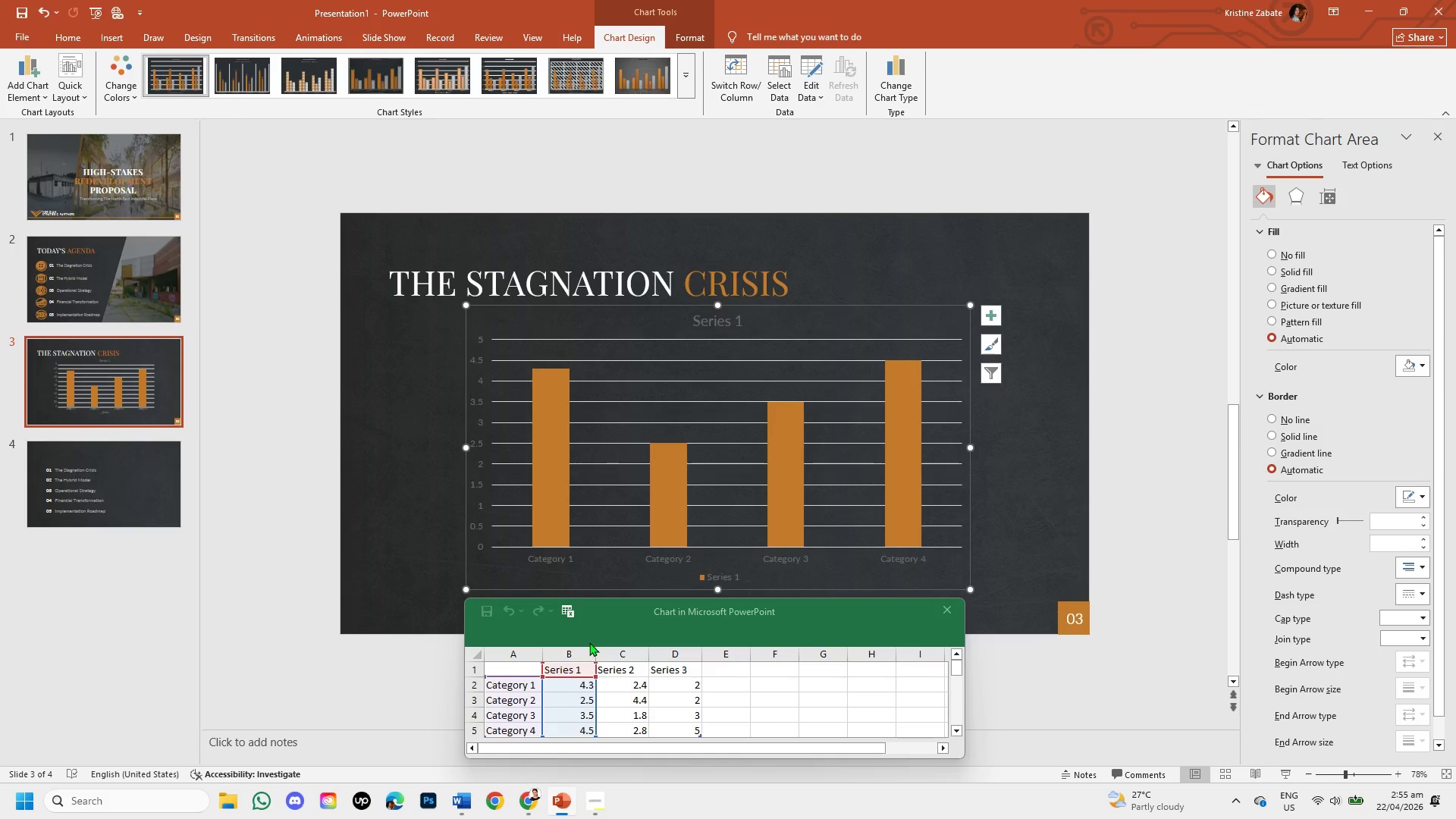 
double_click([534, 682])
 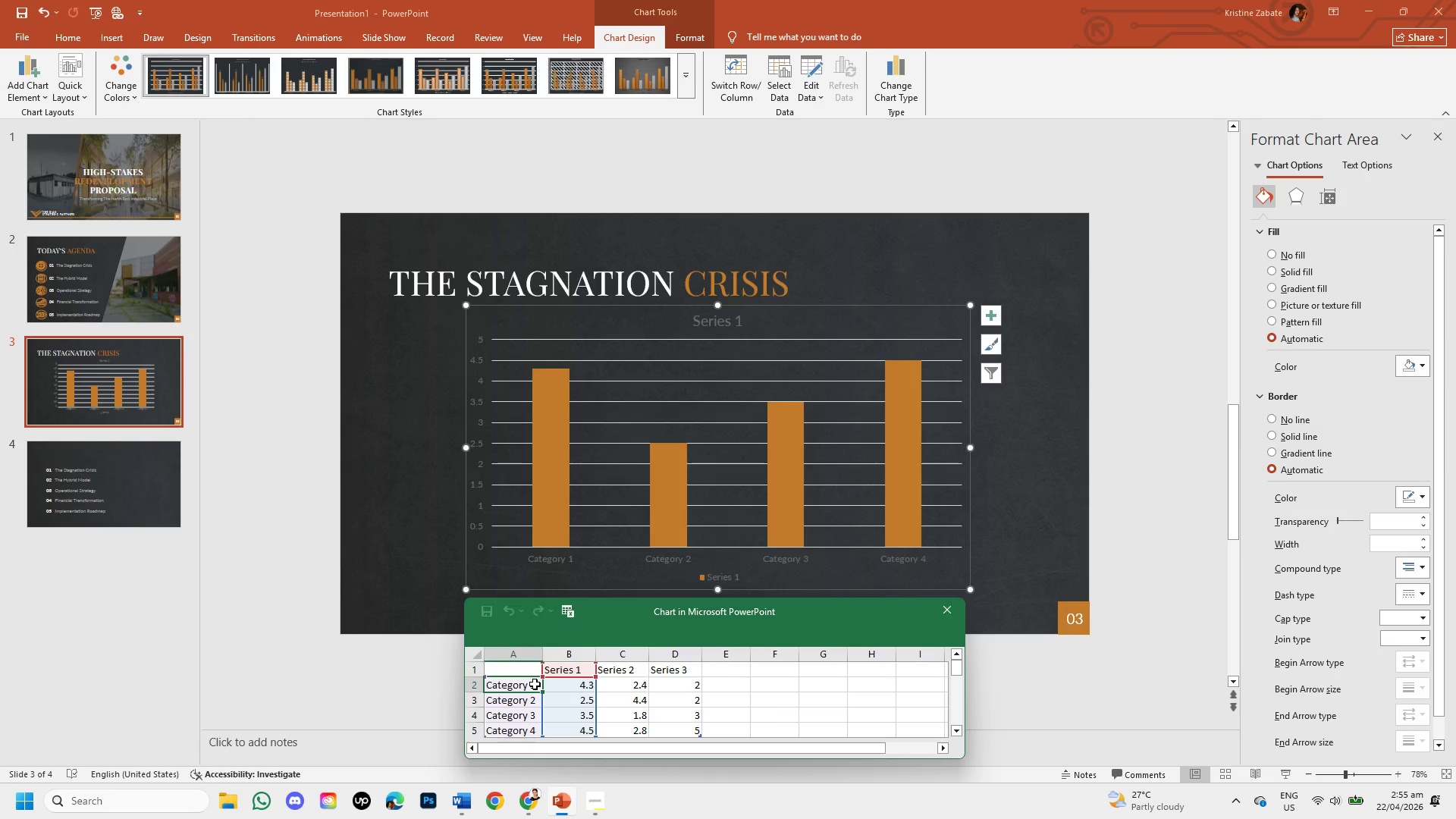 
double_click([535, 684])
 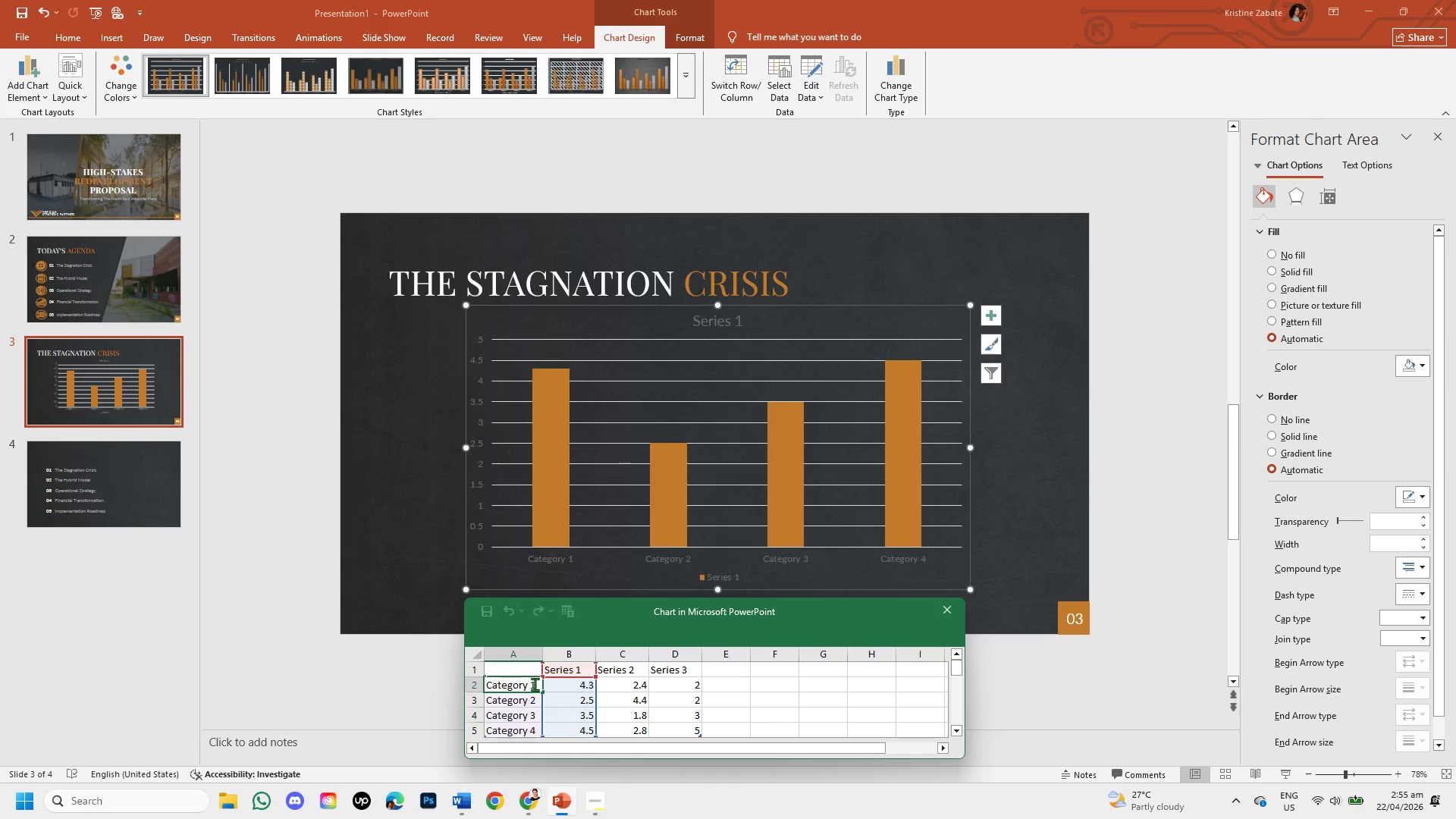 
left_click_drag(start_coordinate=[535, 684], to_coordinate=[488, 685])
 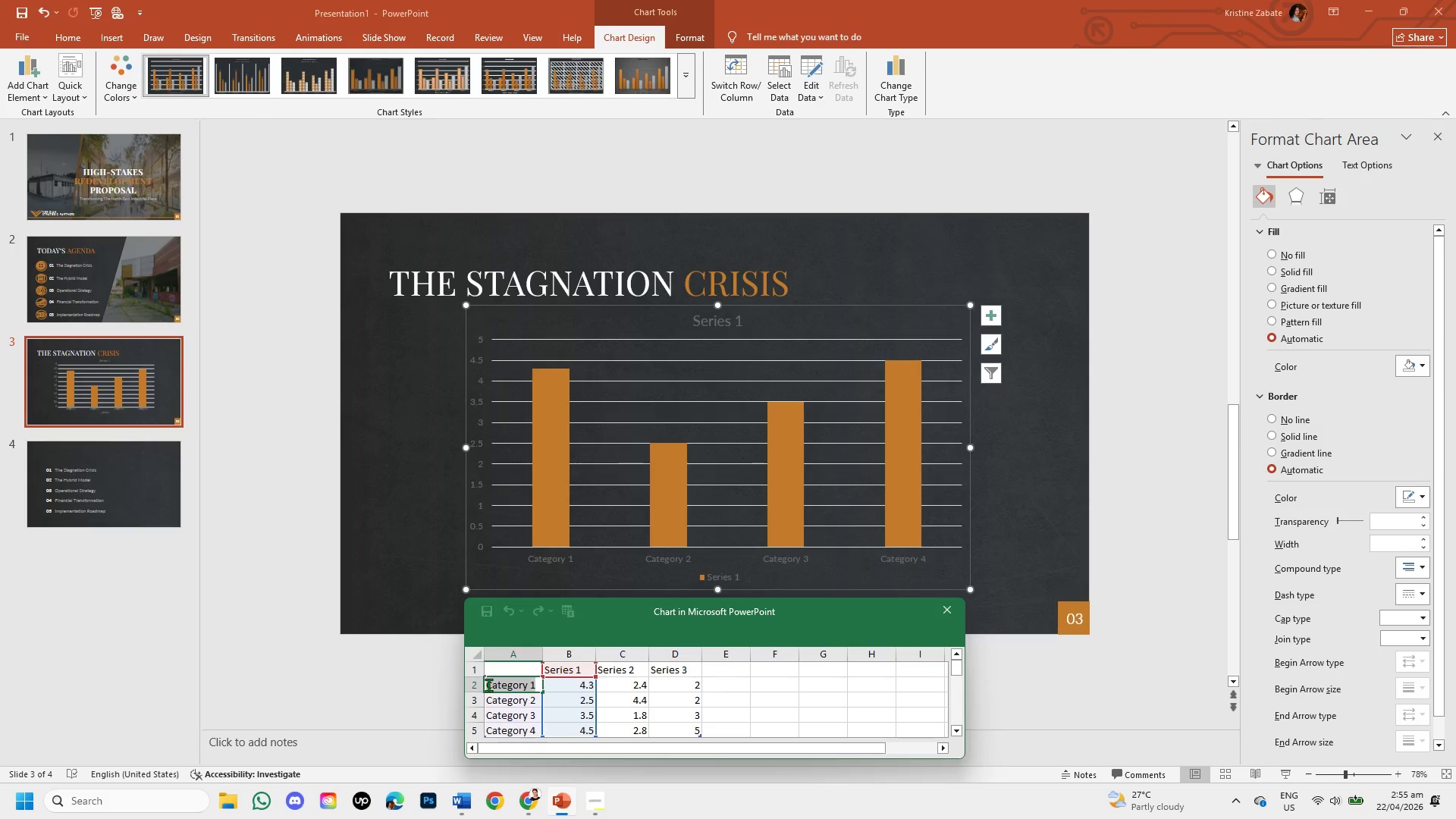 
key(Backspace)
type(2015)
 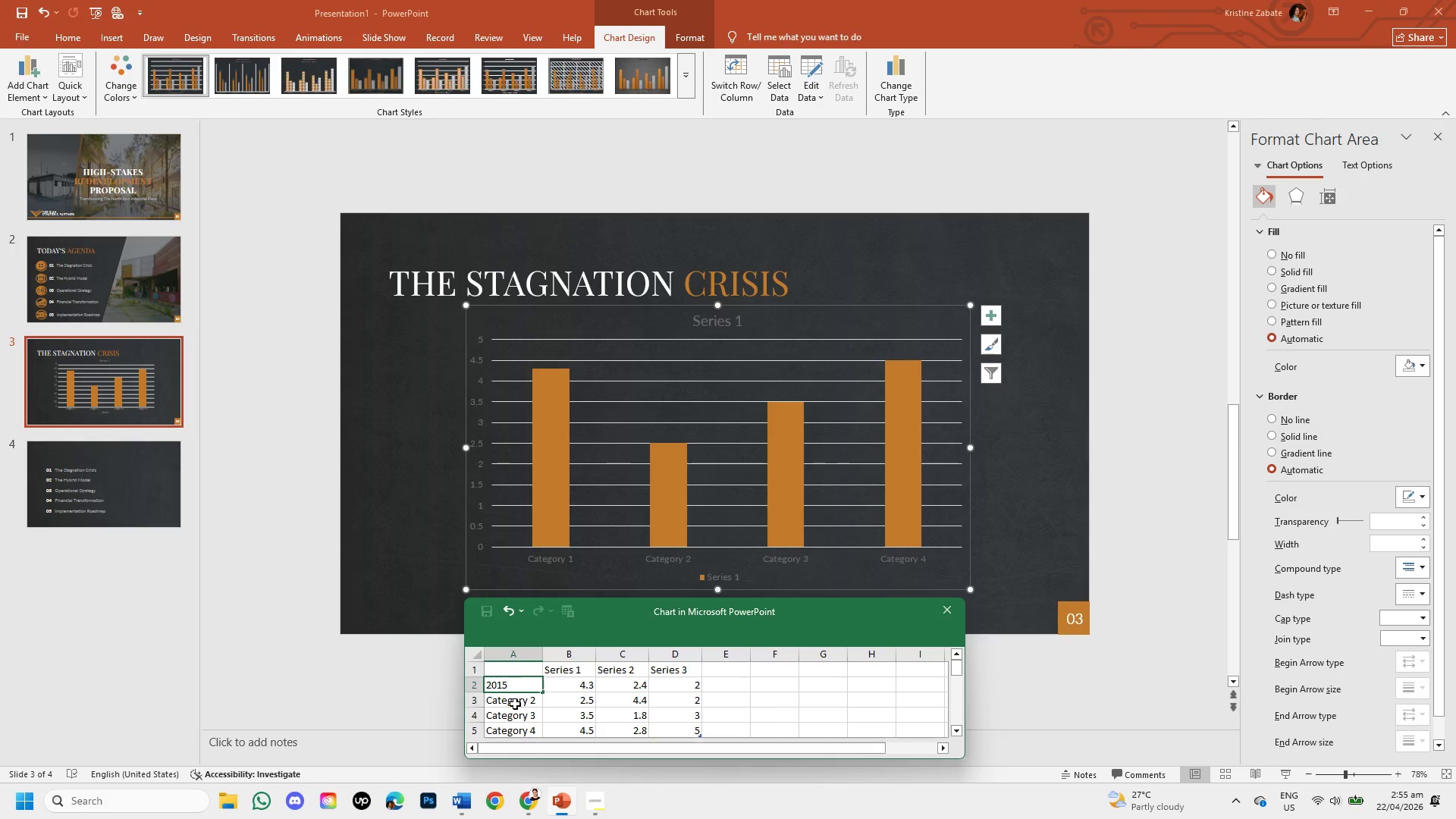 
left_click([529, 703])
 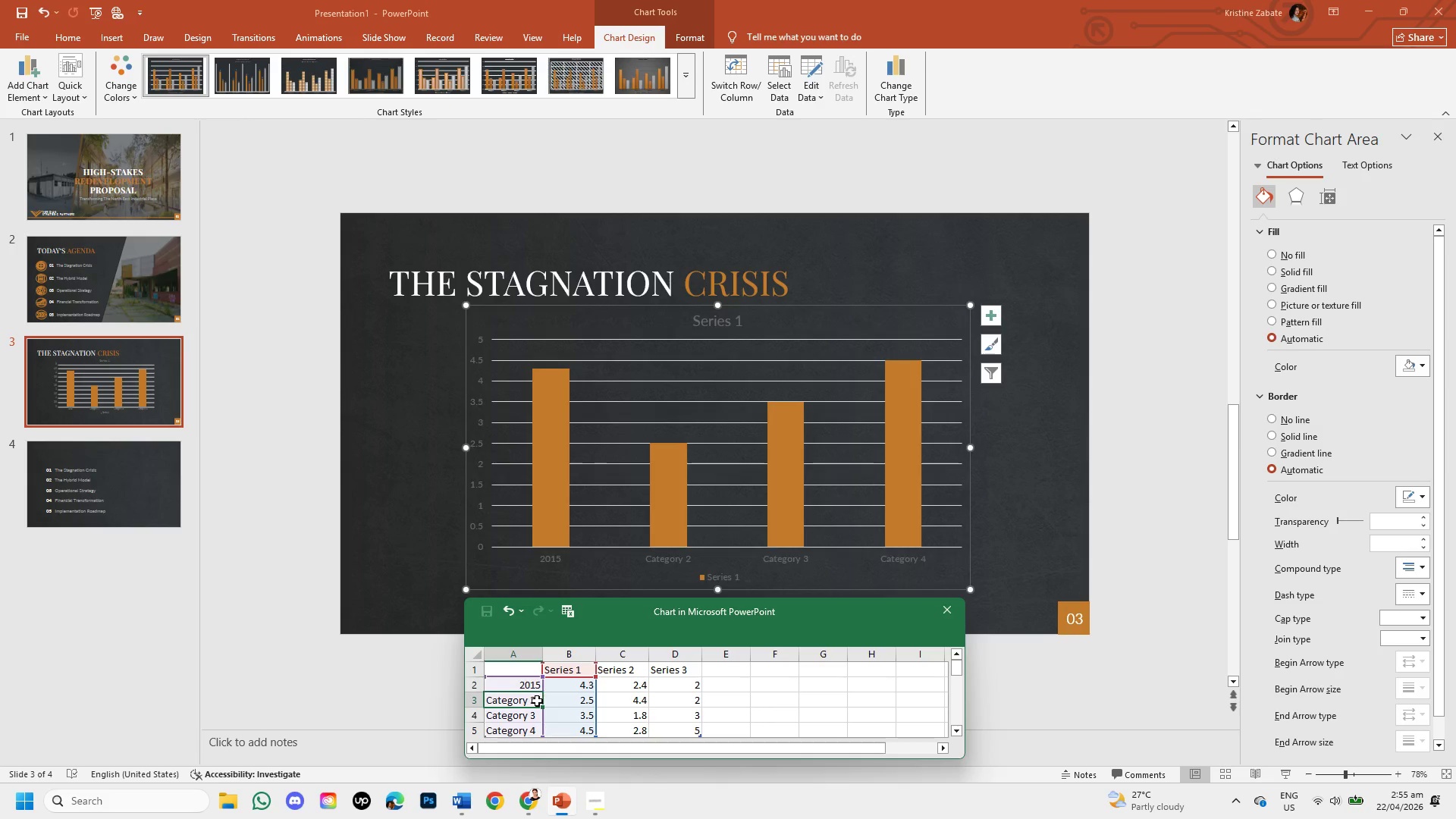 
double_click([537, 701])
 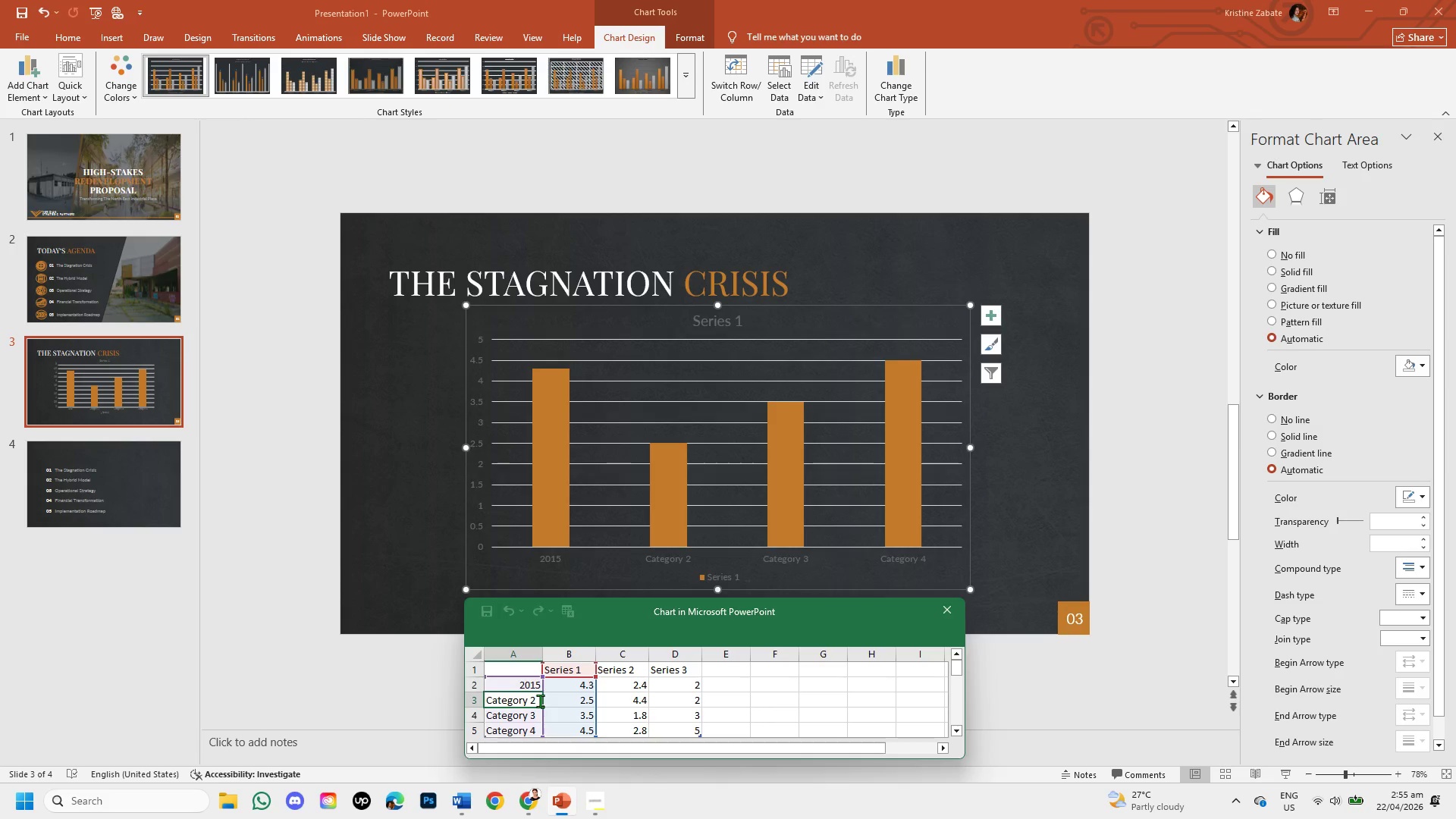 
left_click_drag(start_coordinate=[540, 701], to_coordinate=[479, 695])
 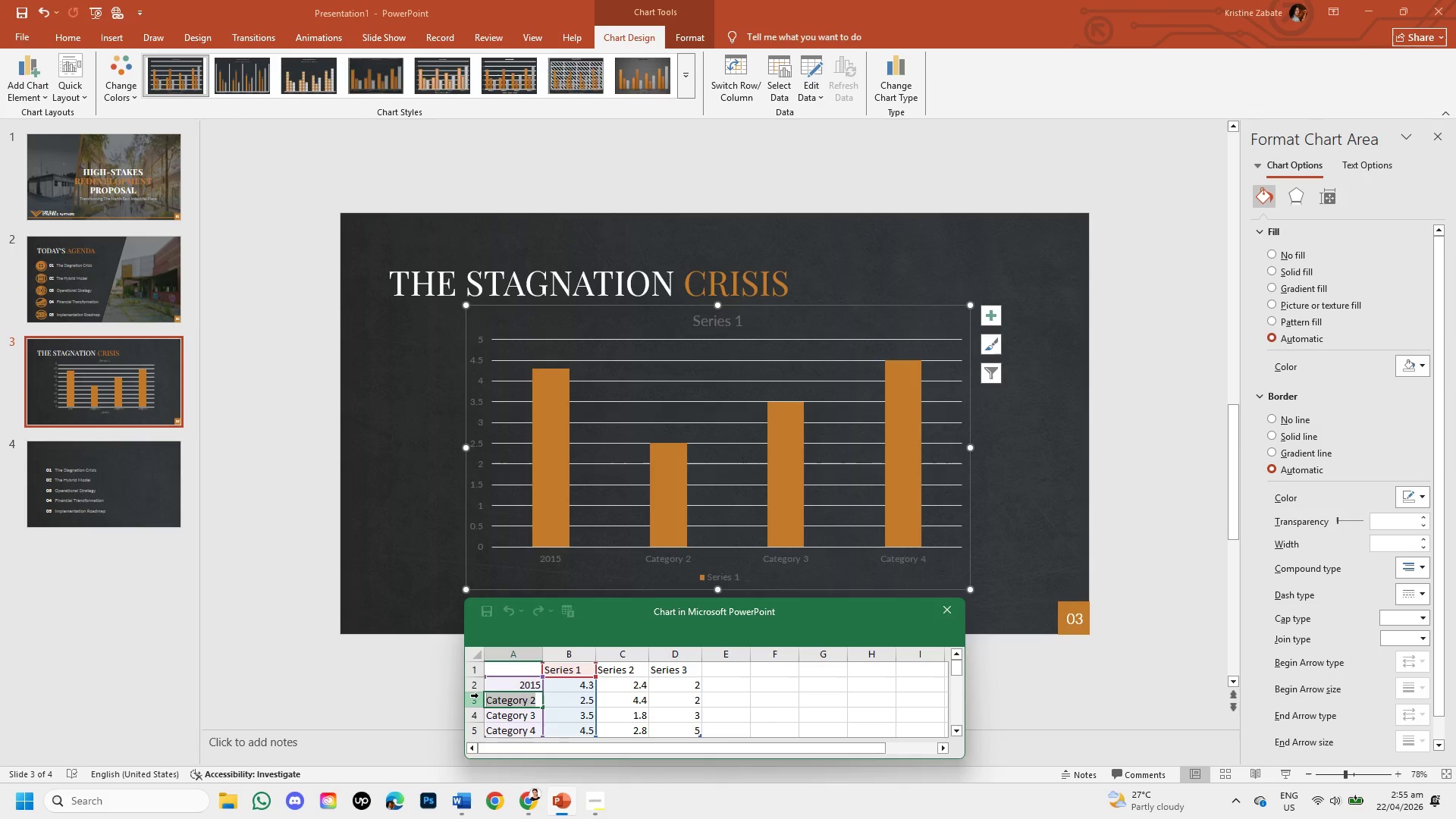 
key(Backspace)
type(2018)
 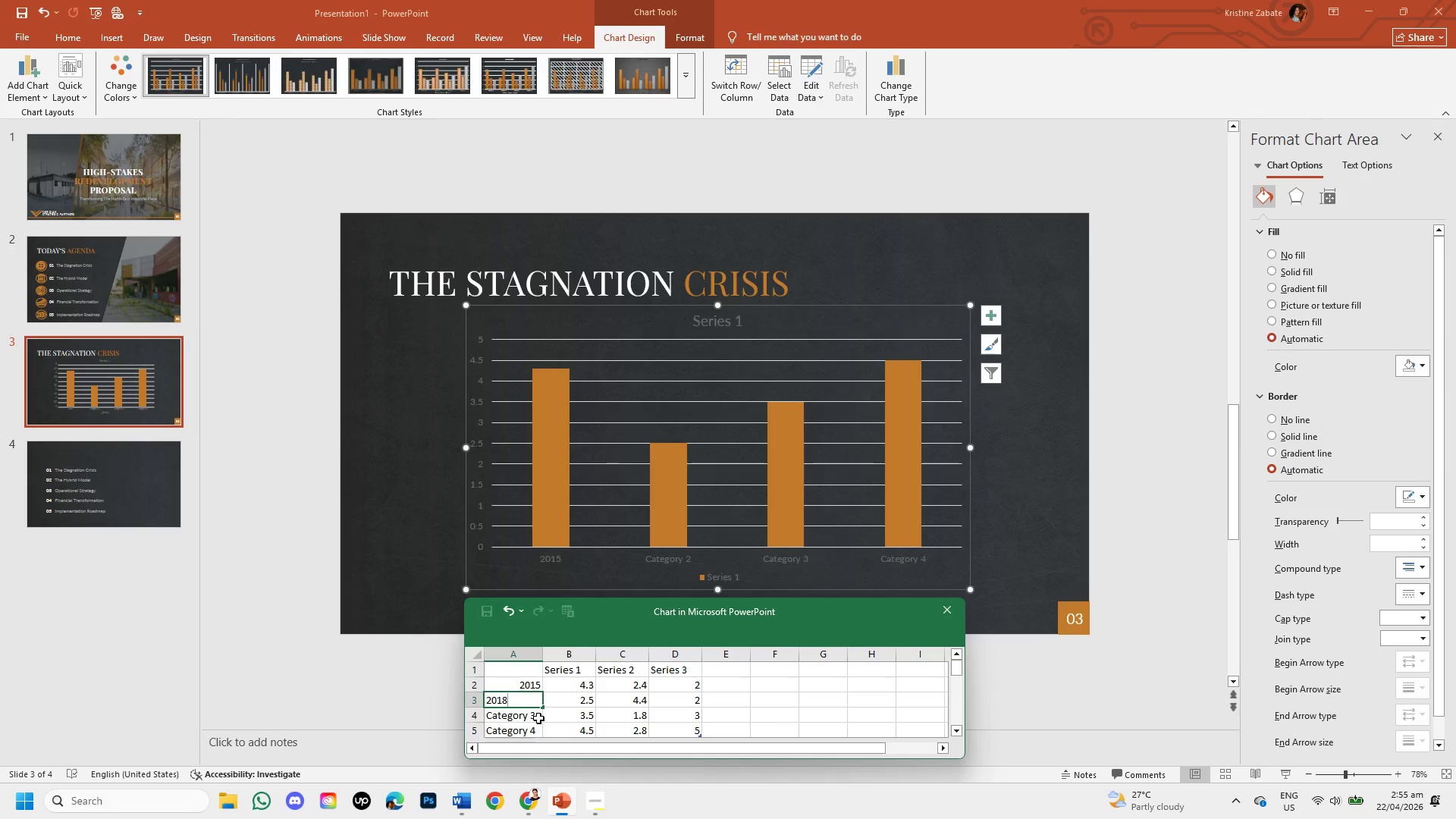 
double_click([538, 717])
 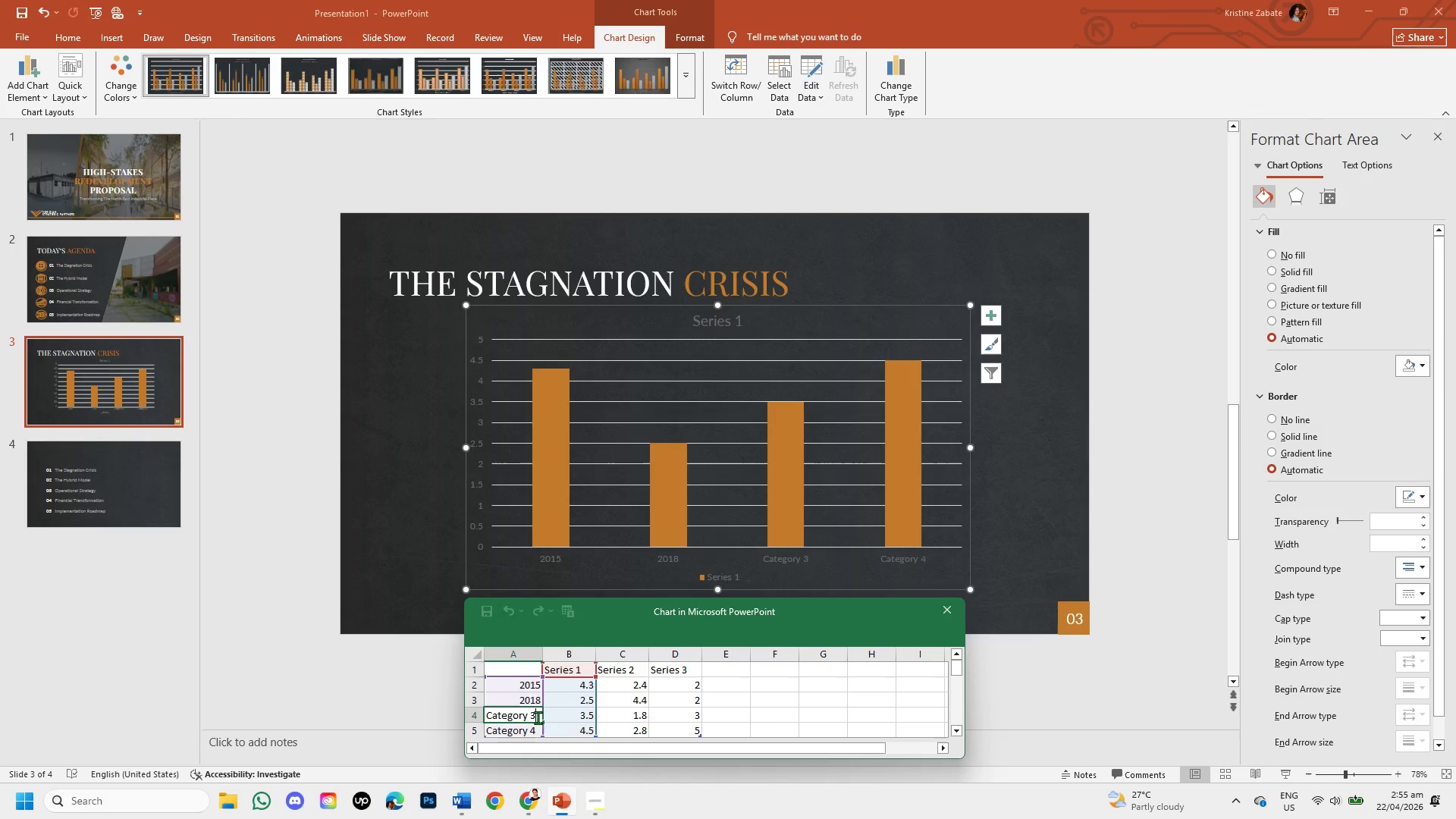 
left_click_drag(start_coordinate=[538, 717], to_coordinate=[484, 720])
 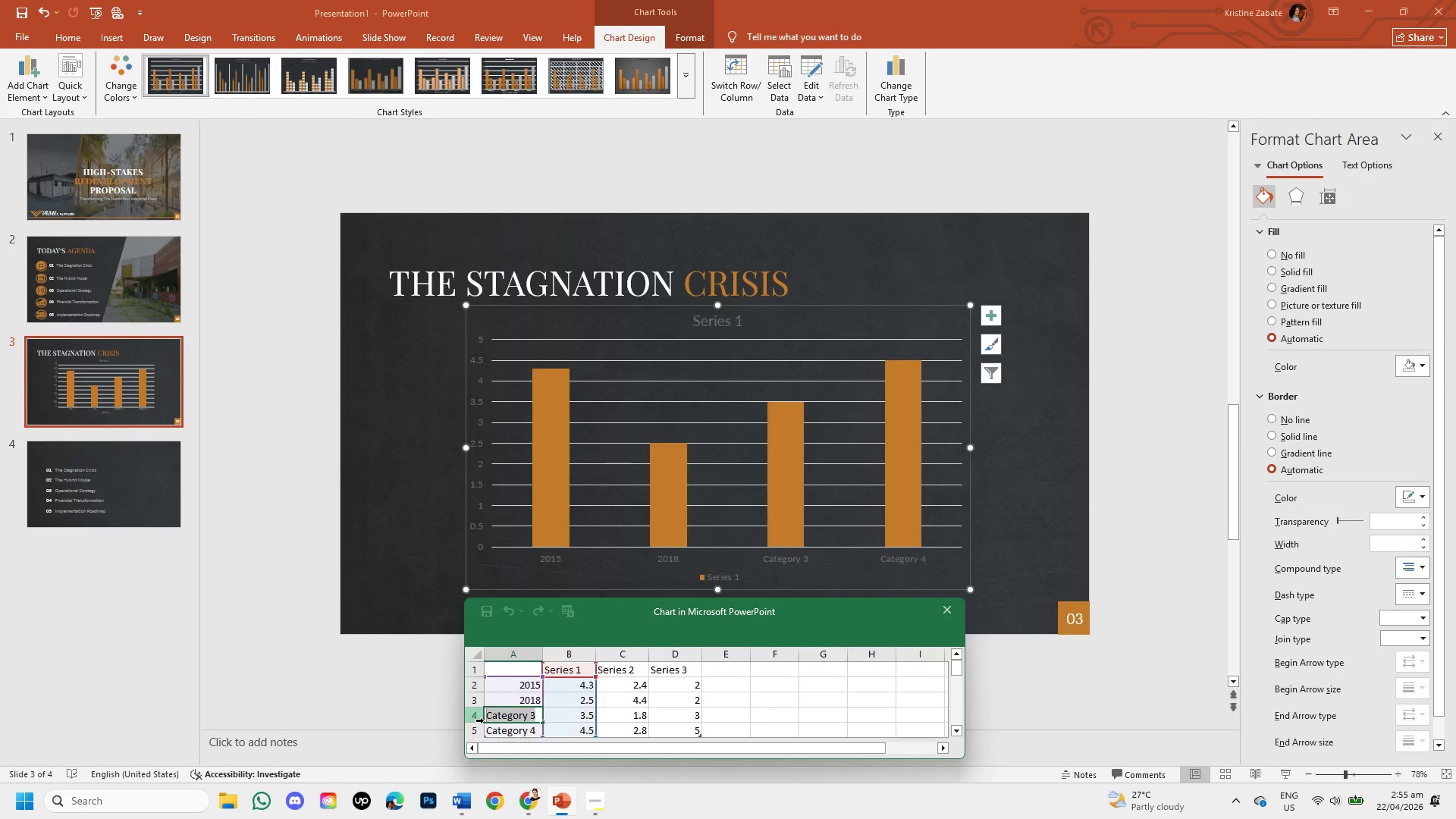 
key(Backspace)
type(2021)
 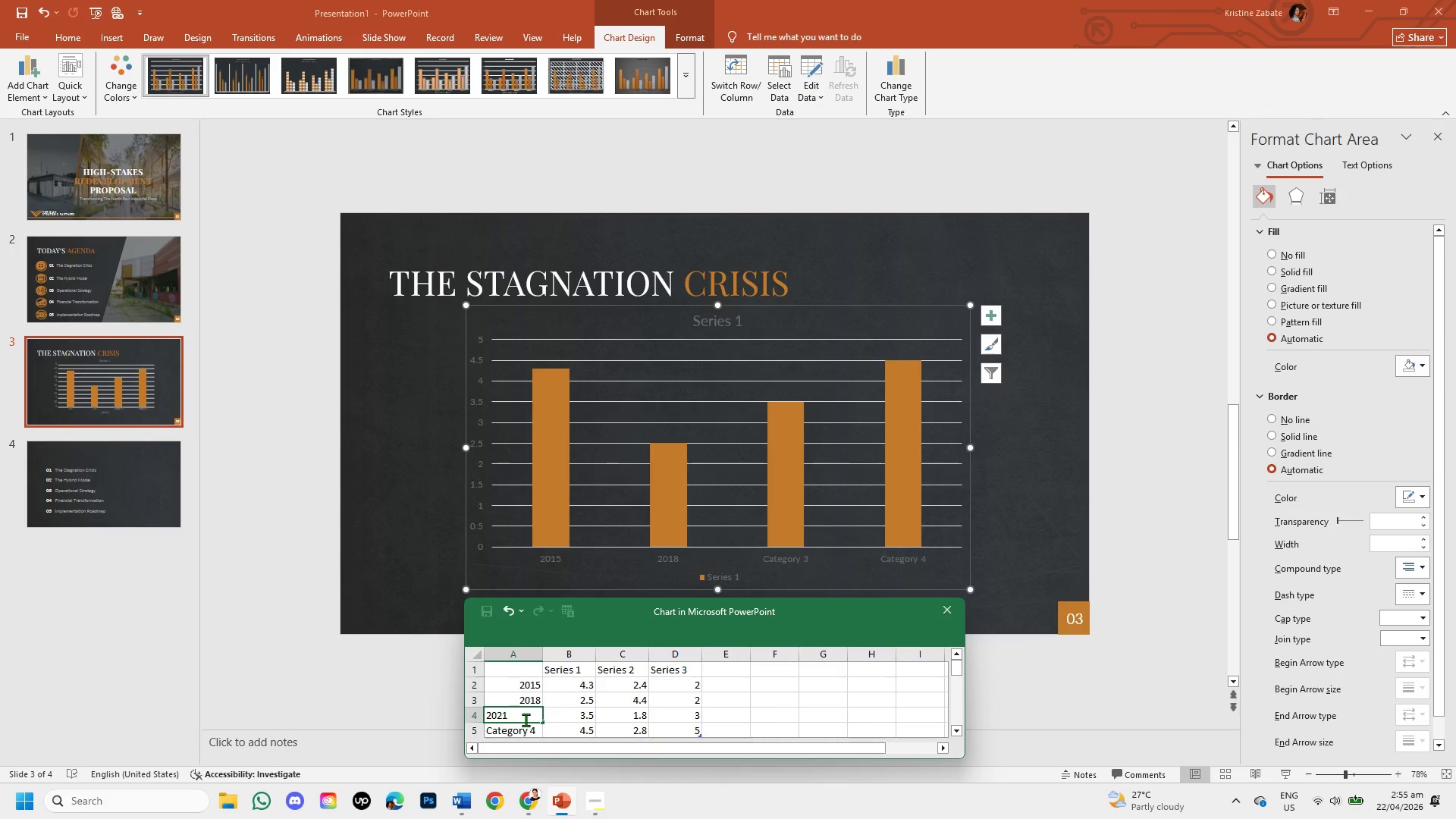 
double_click([530, 730])
 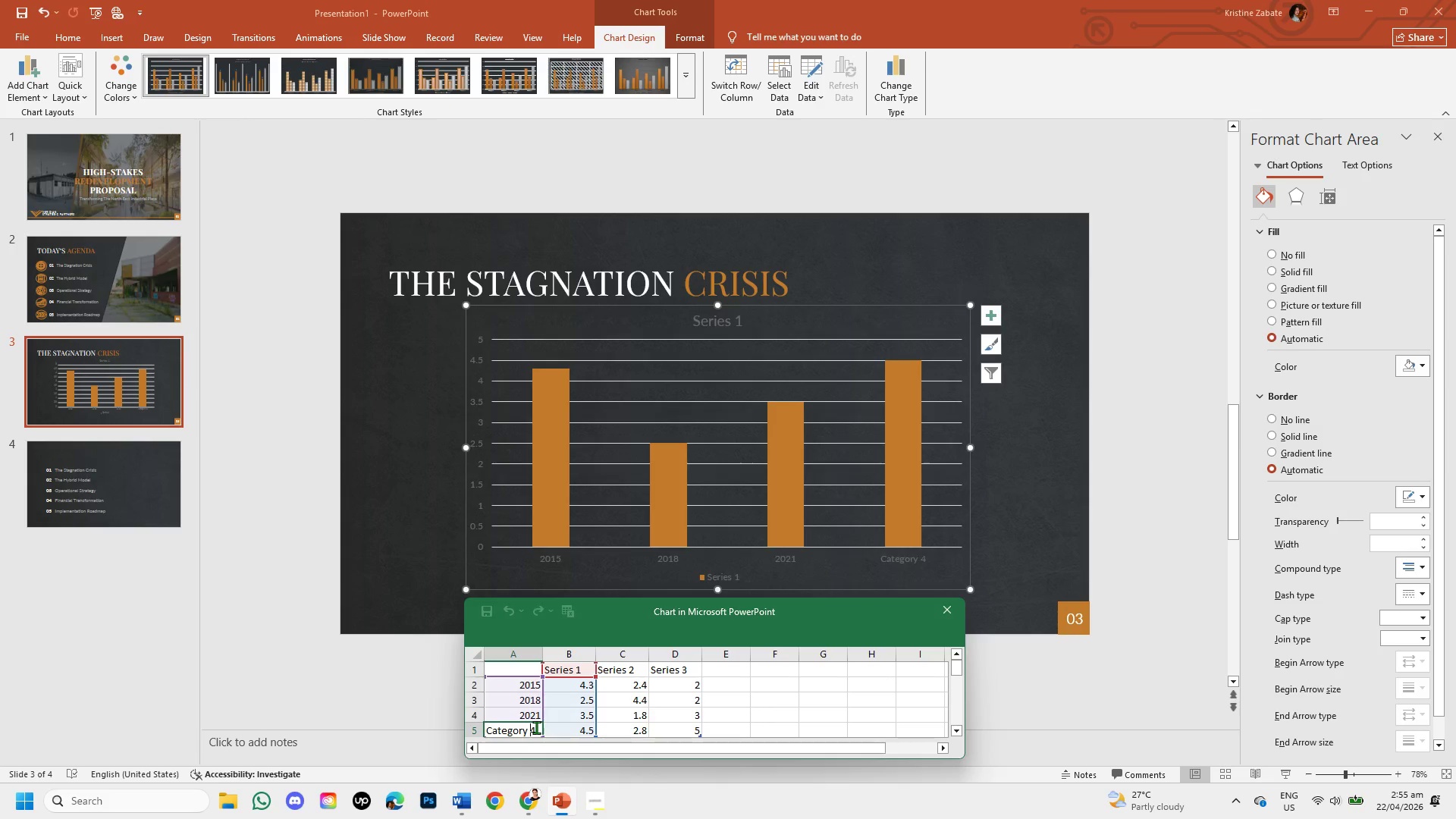 
left_click_drag(start_coordinate=[536, 727], to_coordinate=[479, 719])
 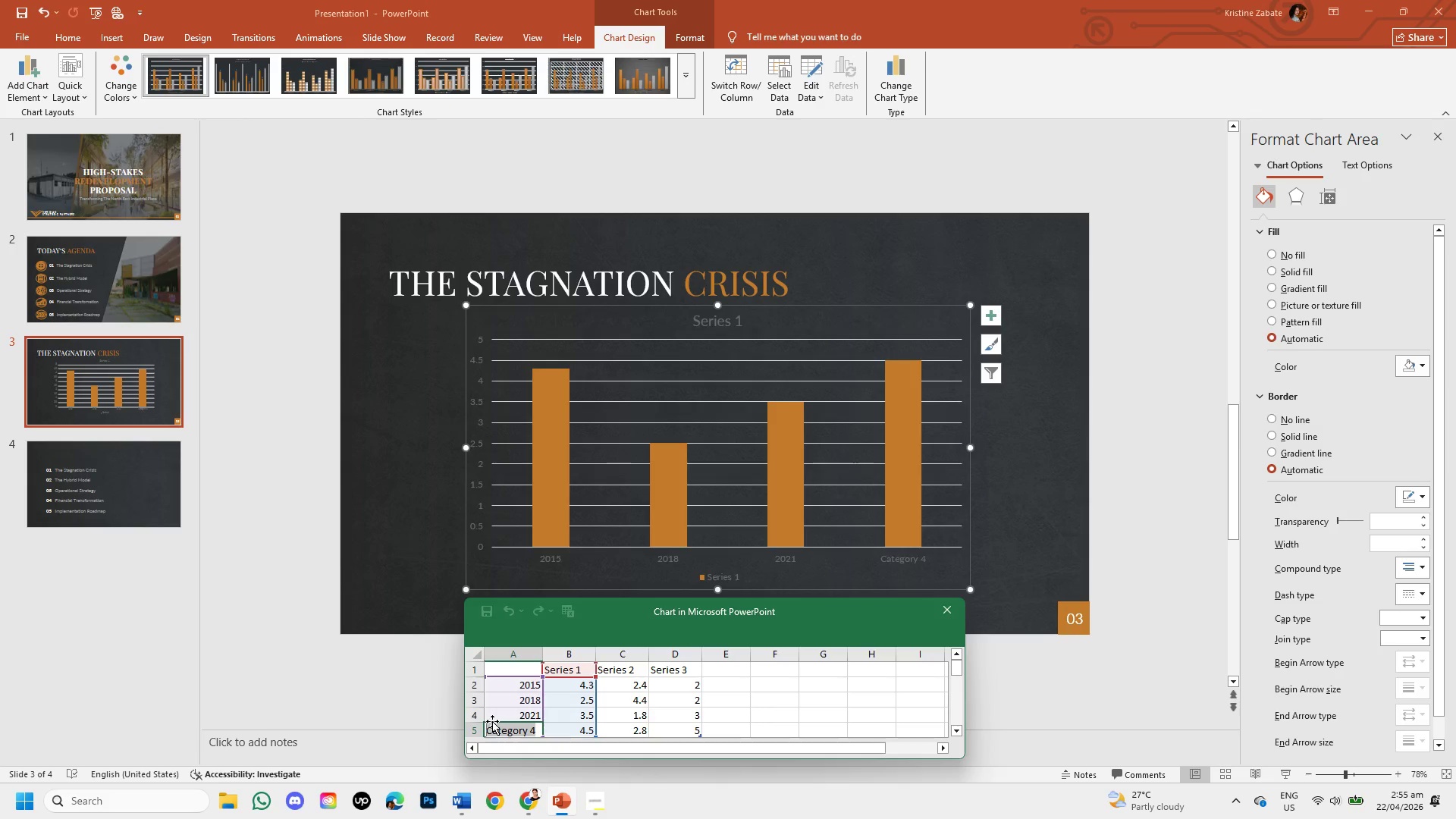 
key(Backspace)
 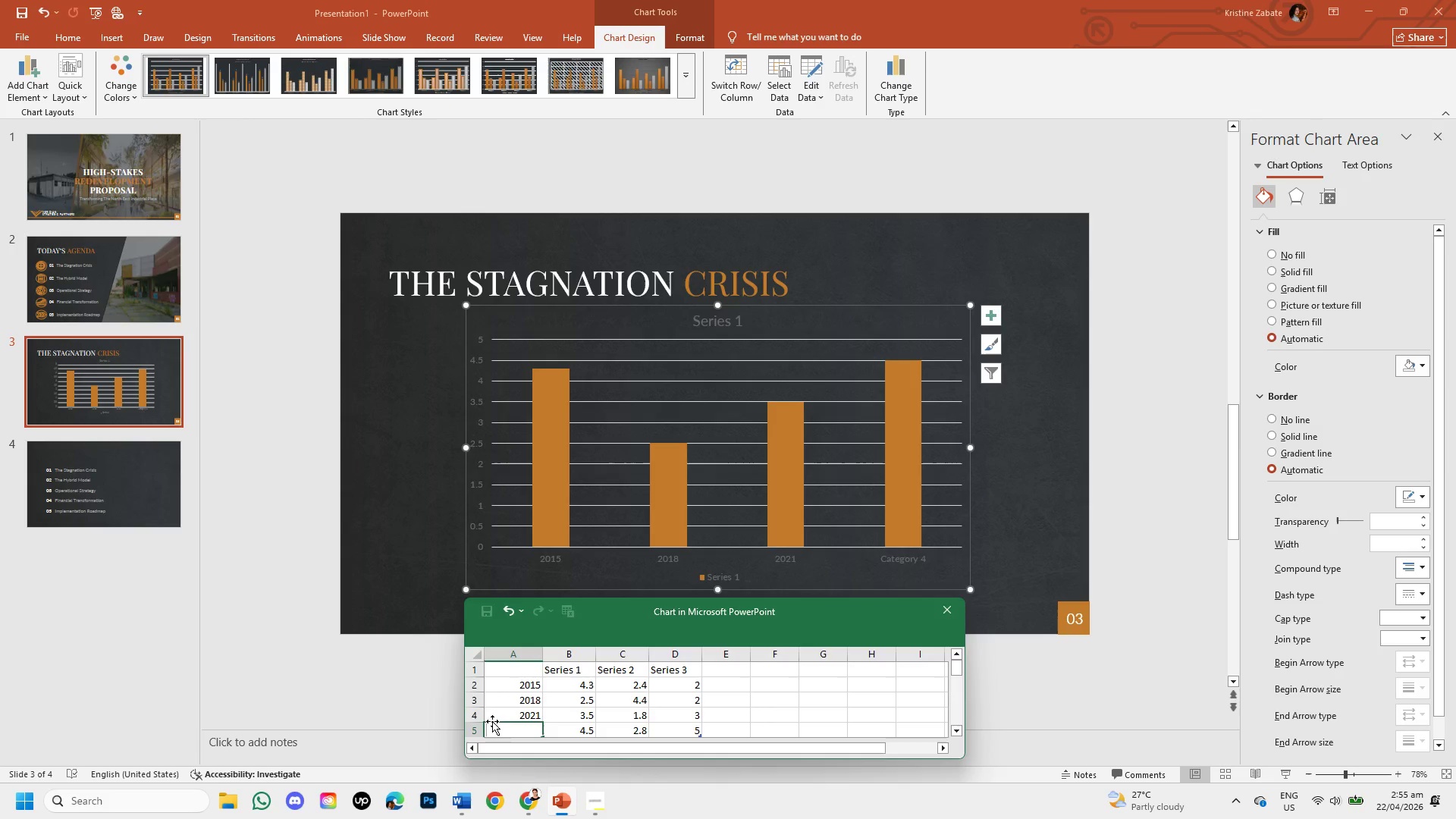 
type(2024)
 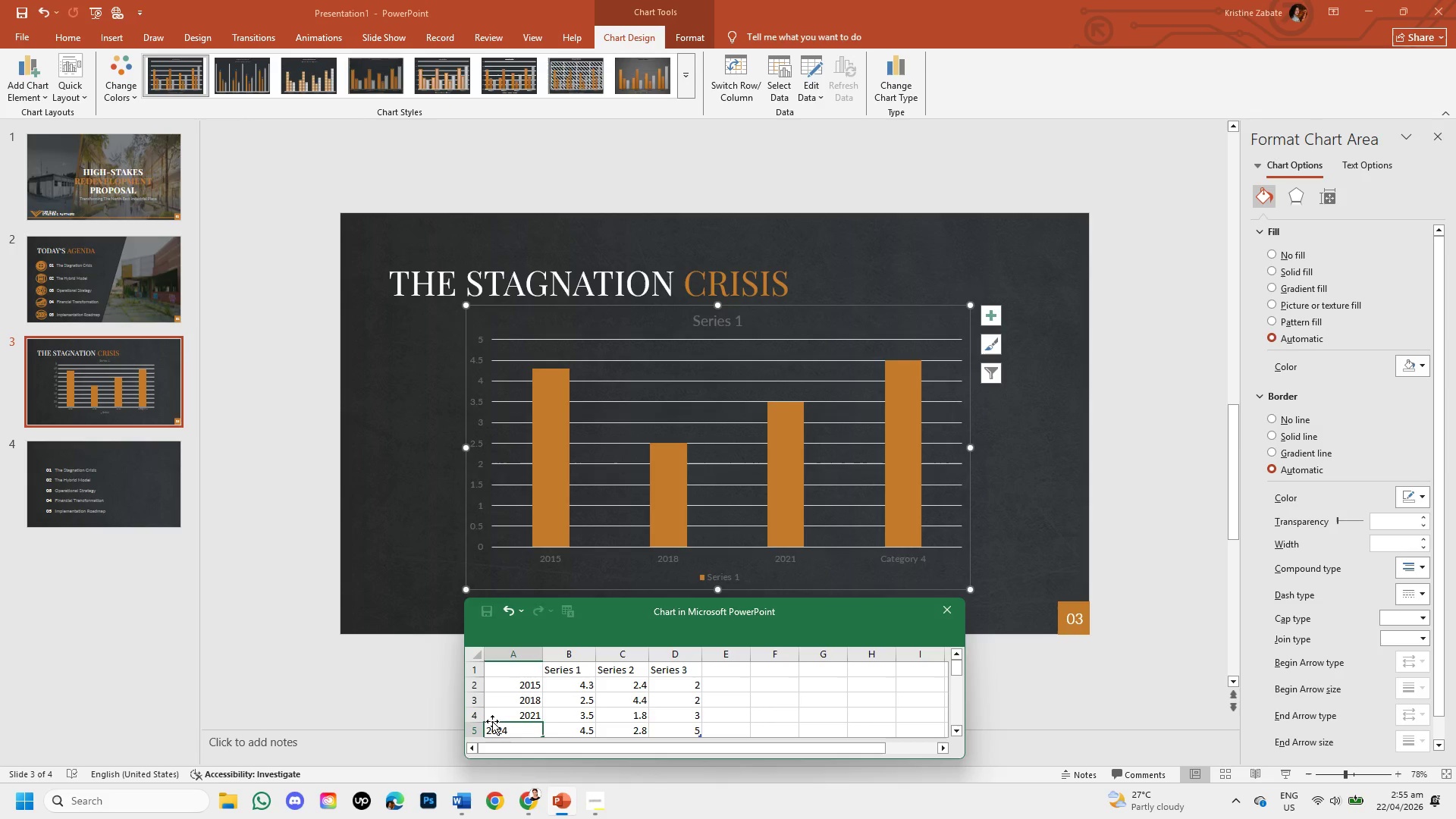 
wait(10.75)
 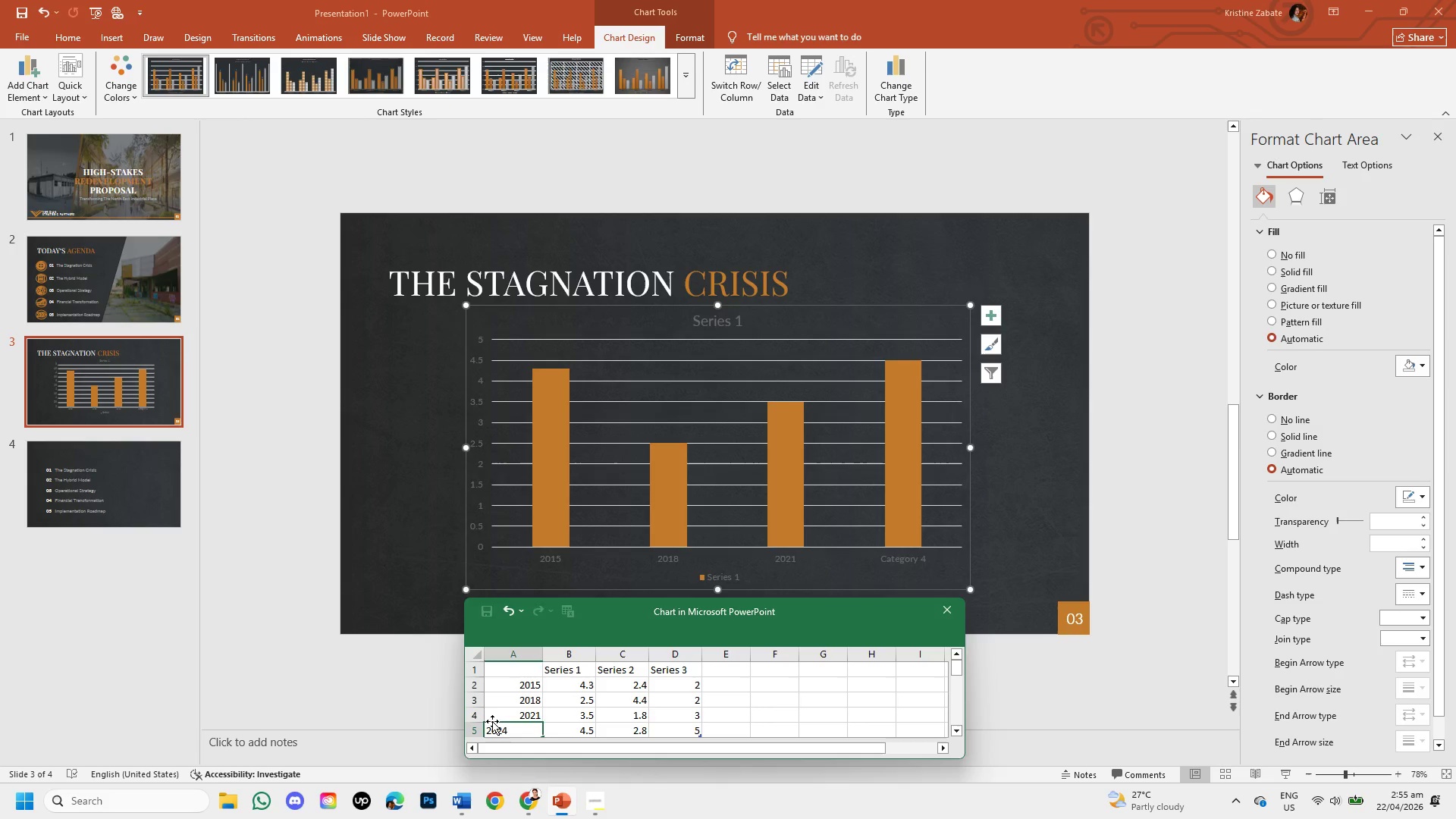 
left_click([585, 680])
 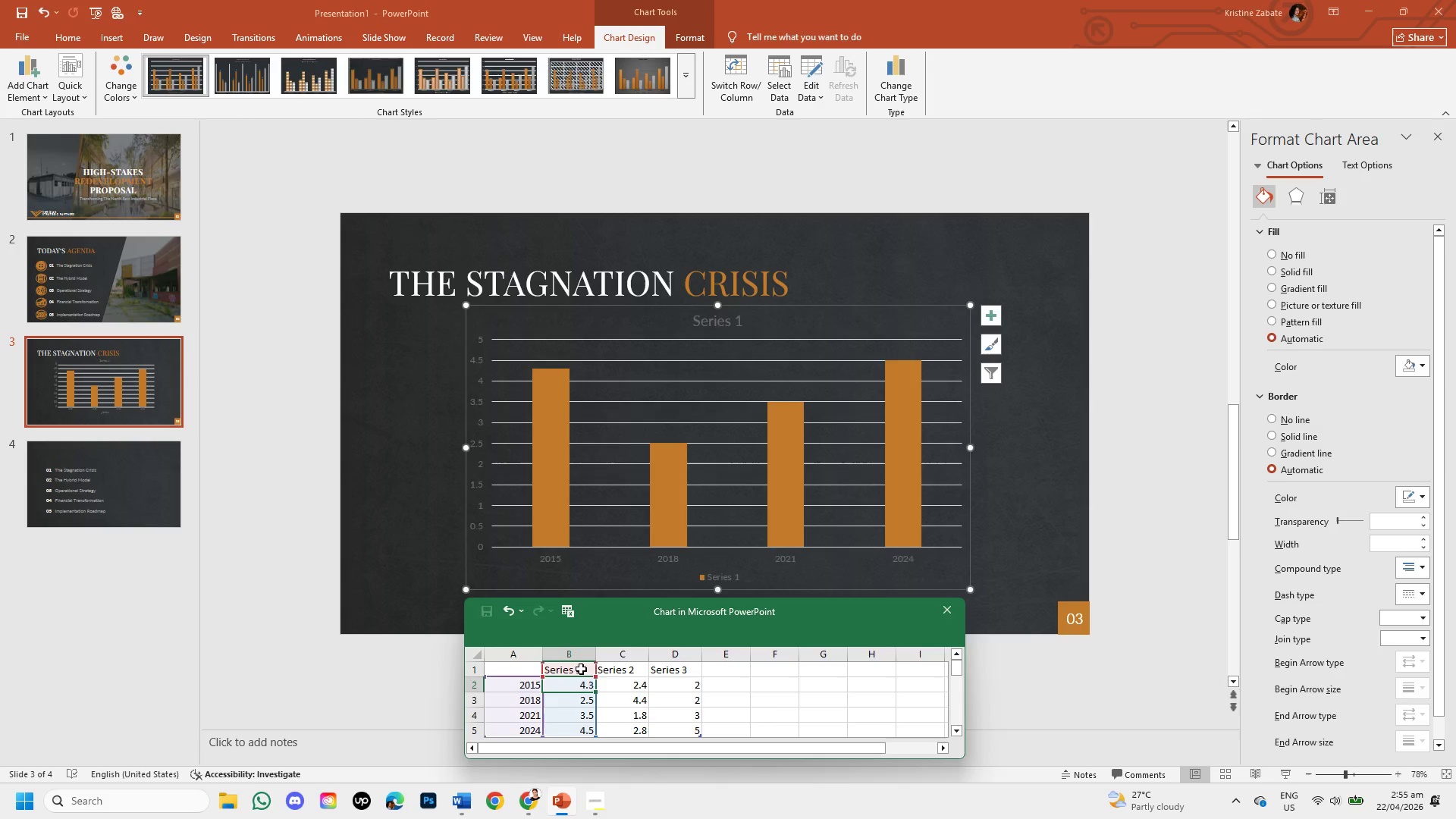 
left_click([581, 669])
 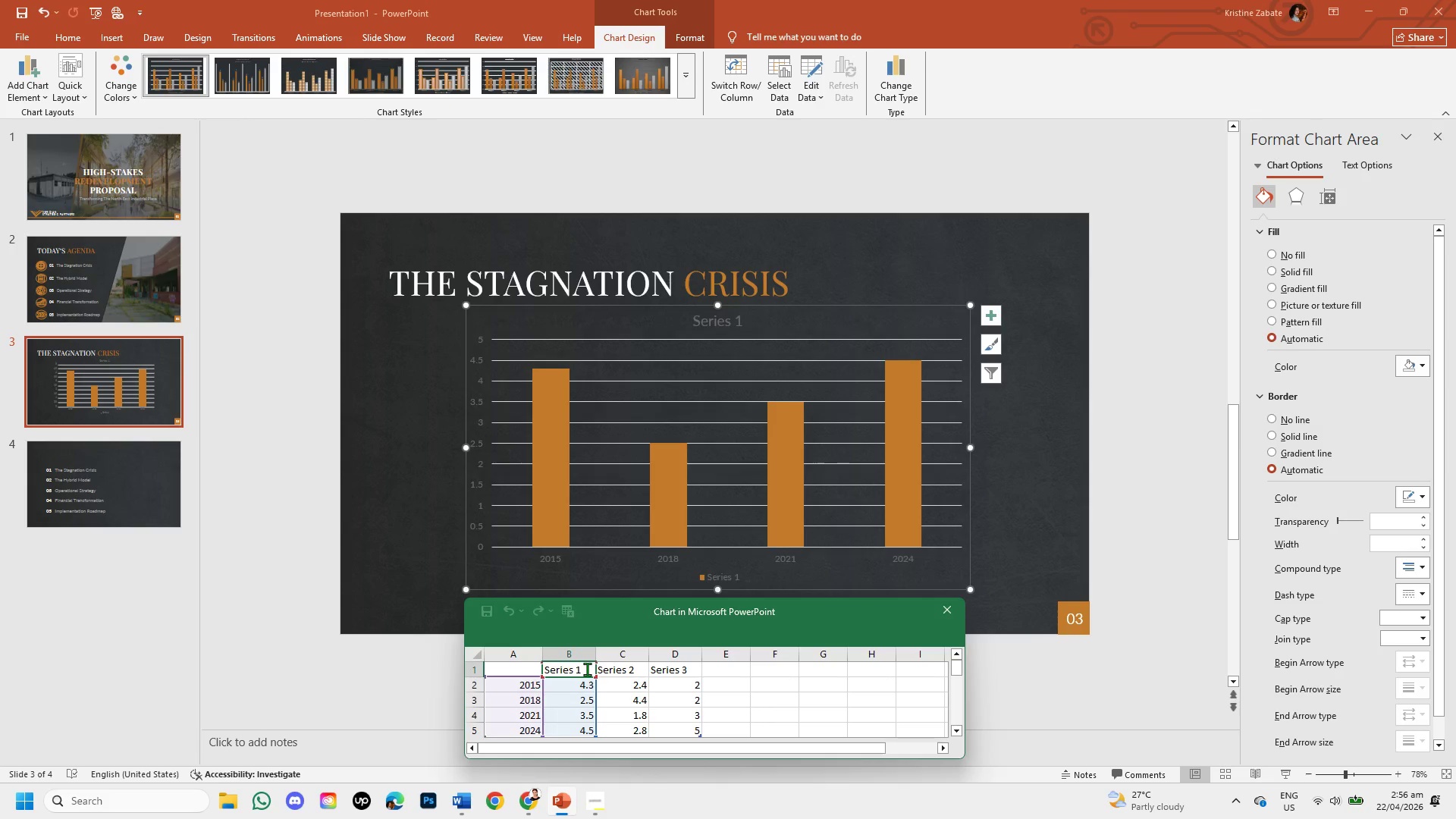 
hold_key(key=Backspace, duration=1.03)
 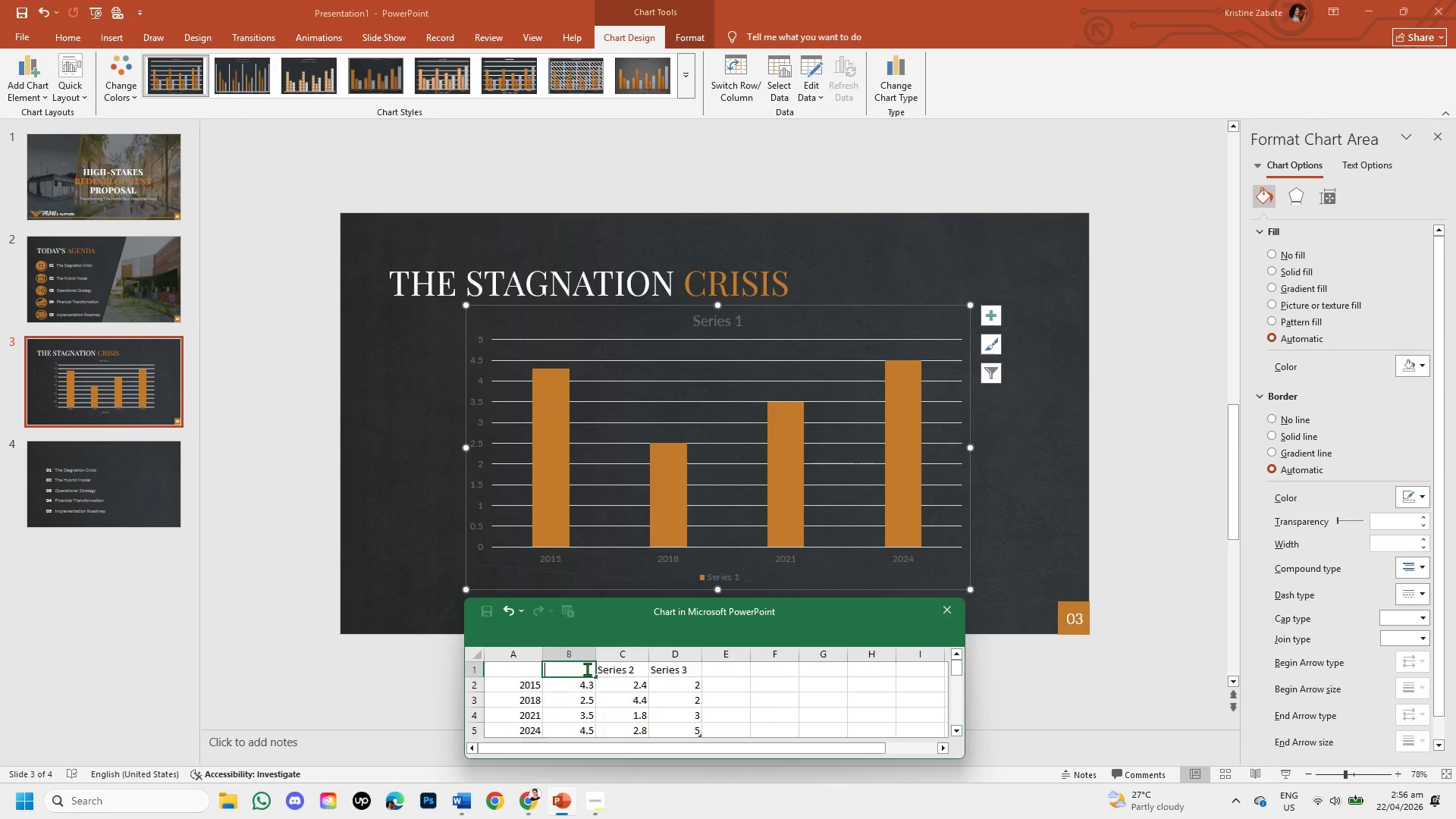 
type(Val)
key(Backspace)
key(Backspace)
key(Backspace)
type(c)
key(Backspace)
type(vALUEN )
key(Backspace)
 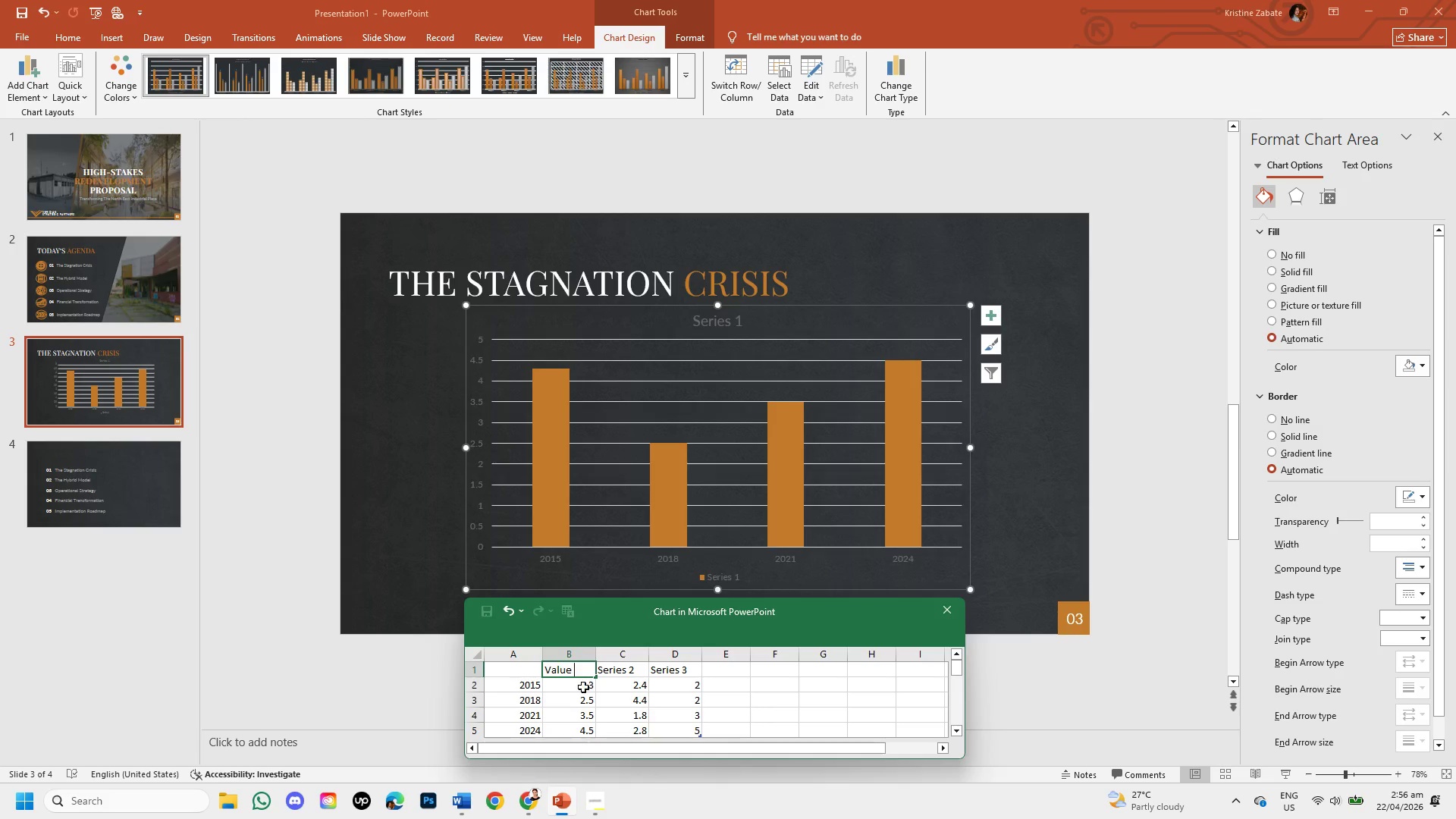 
left_click([587, 686])
 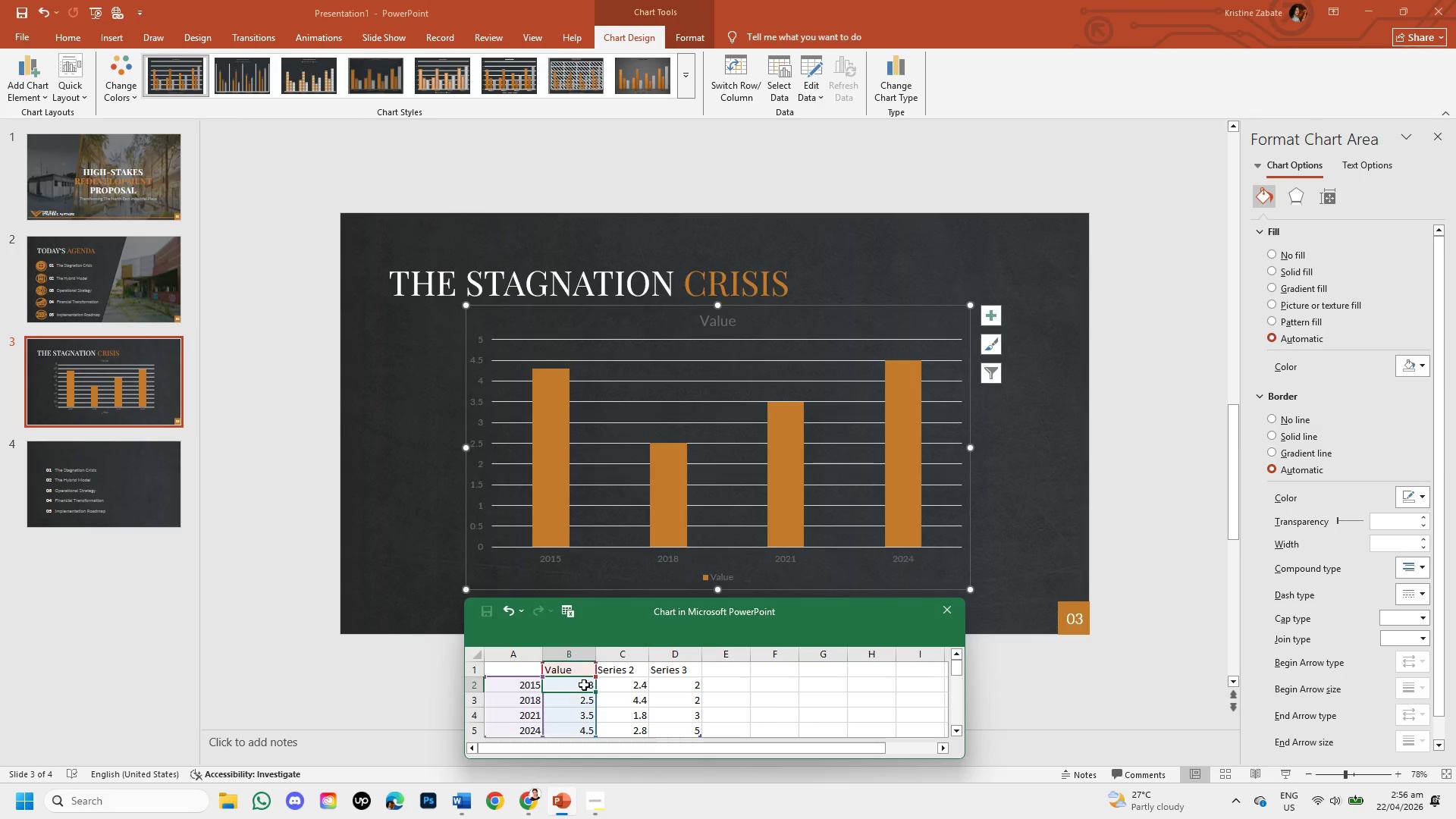 
double_click([584, 685])
 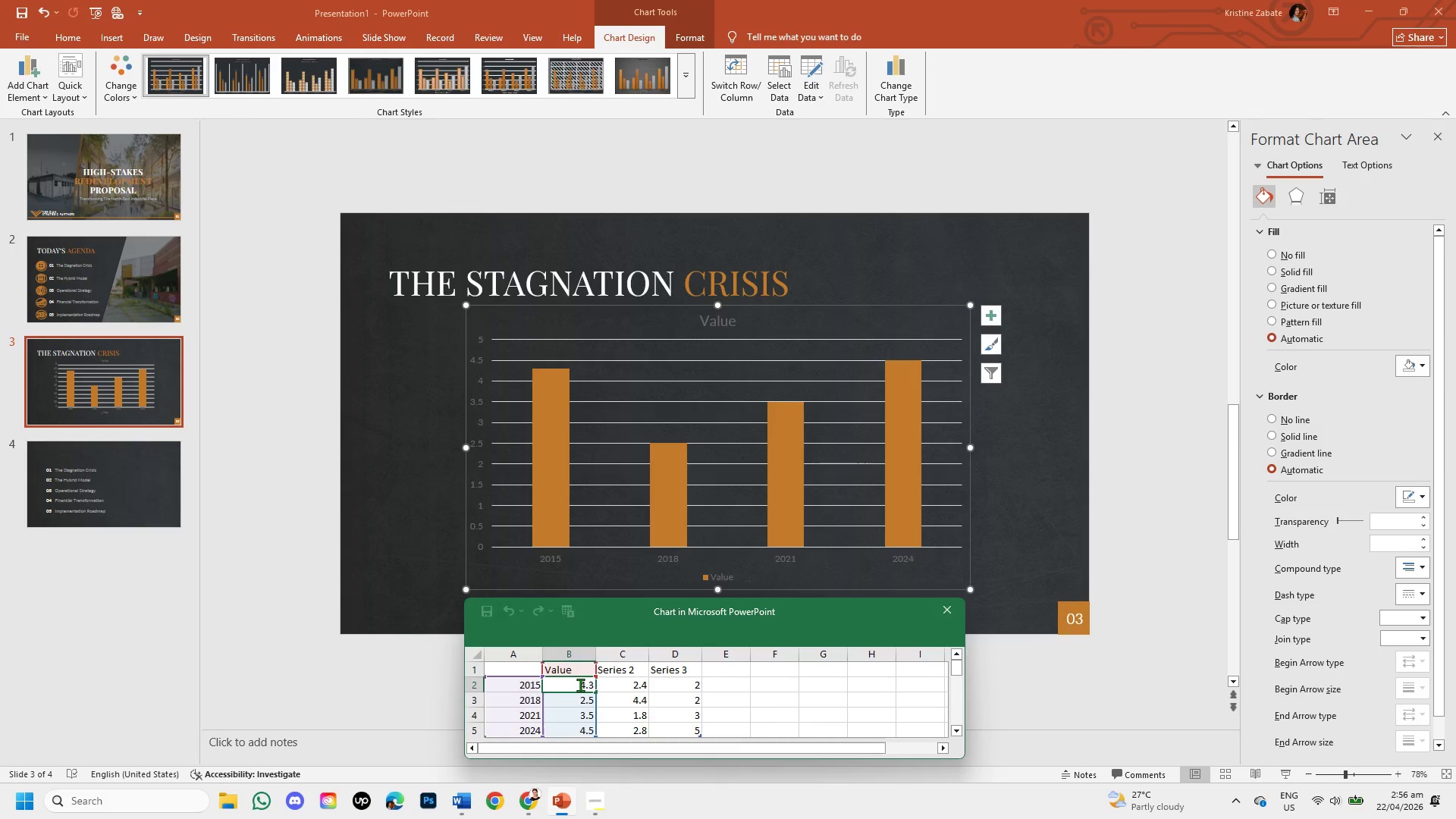 
left_click_drag(start_coordinate=[580, 685], to_coordinate=[598, 689])
 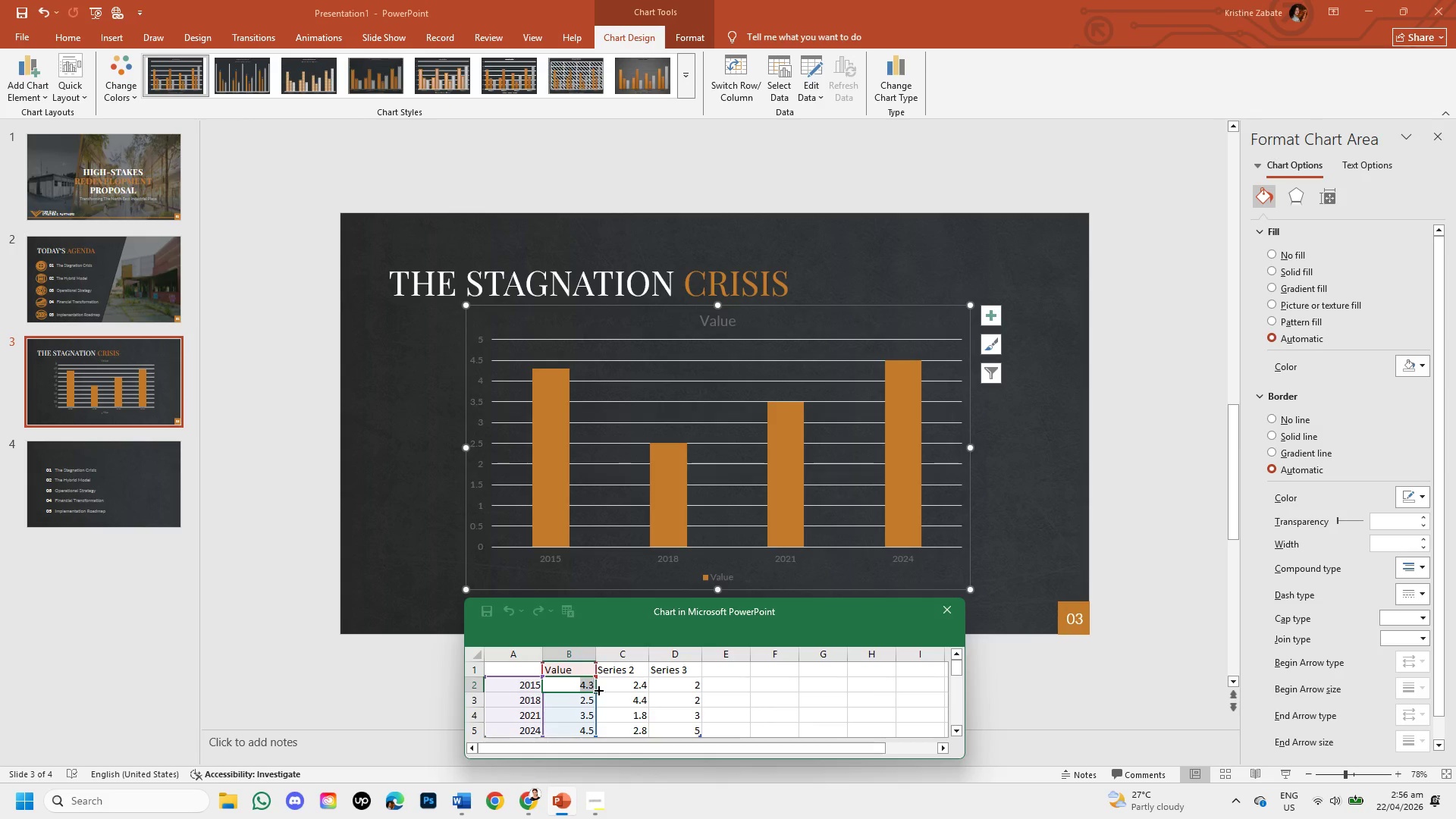 
key(Backspace)
type(100)
 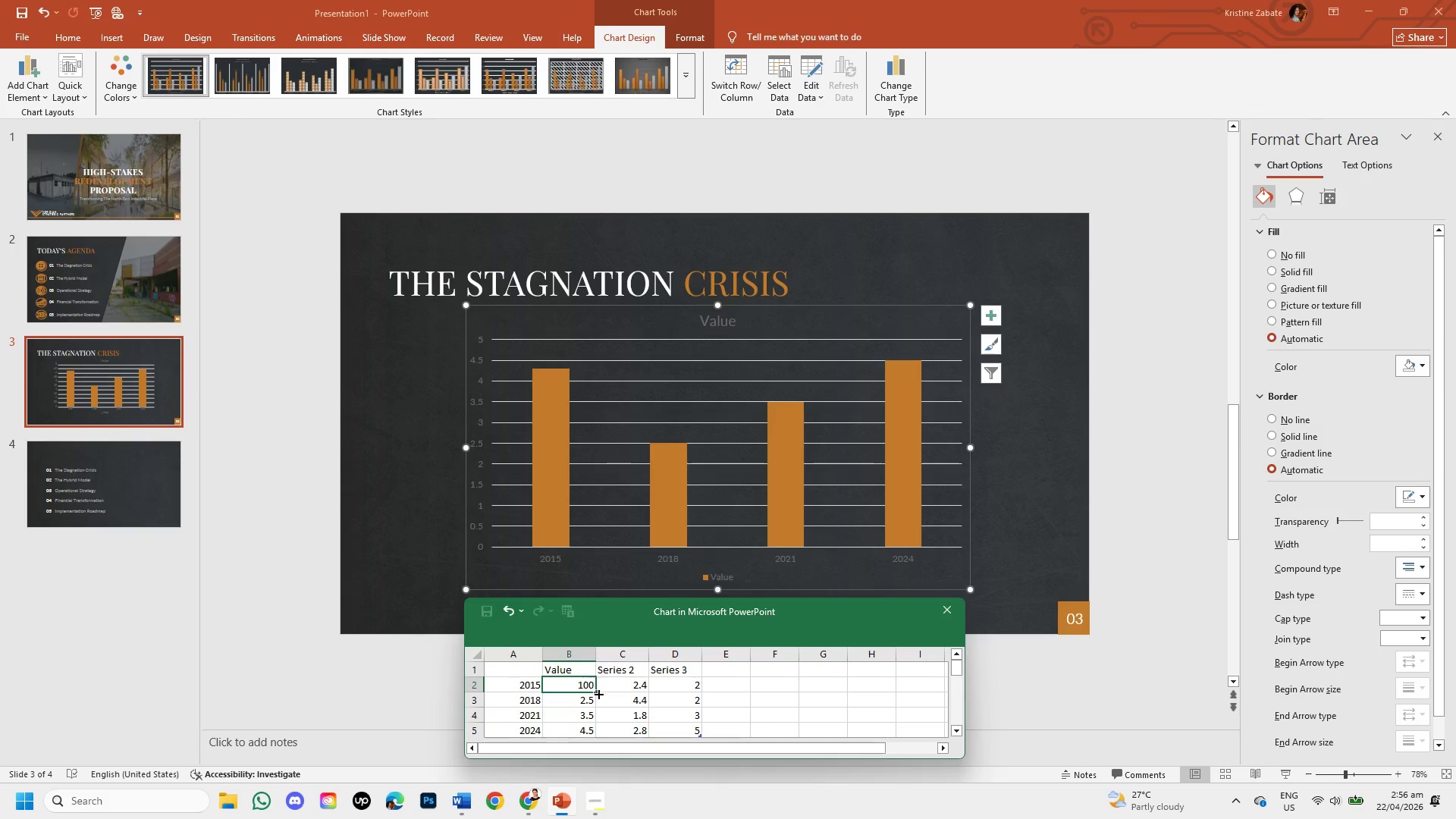 
left_click([588, 701])
 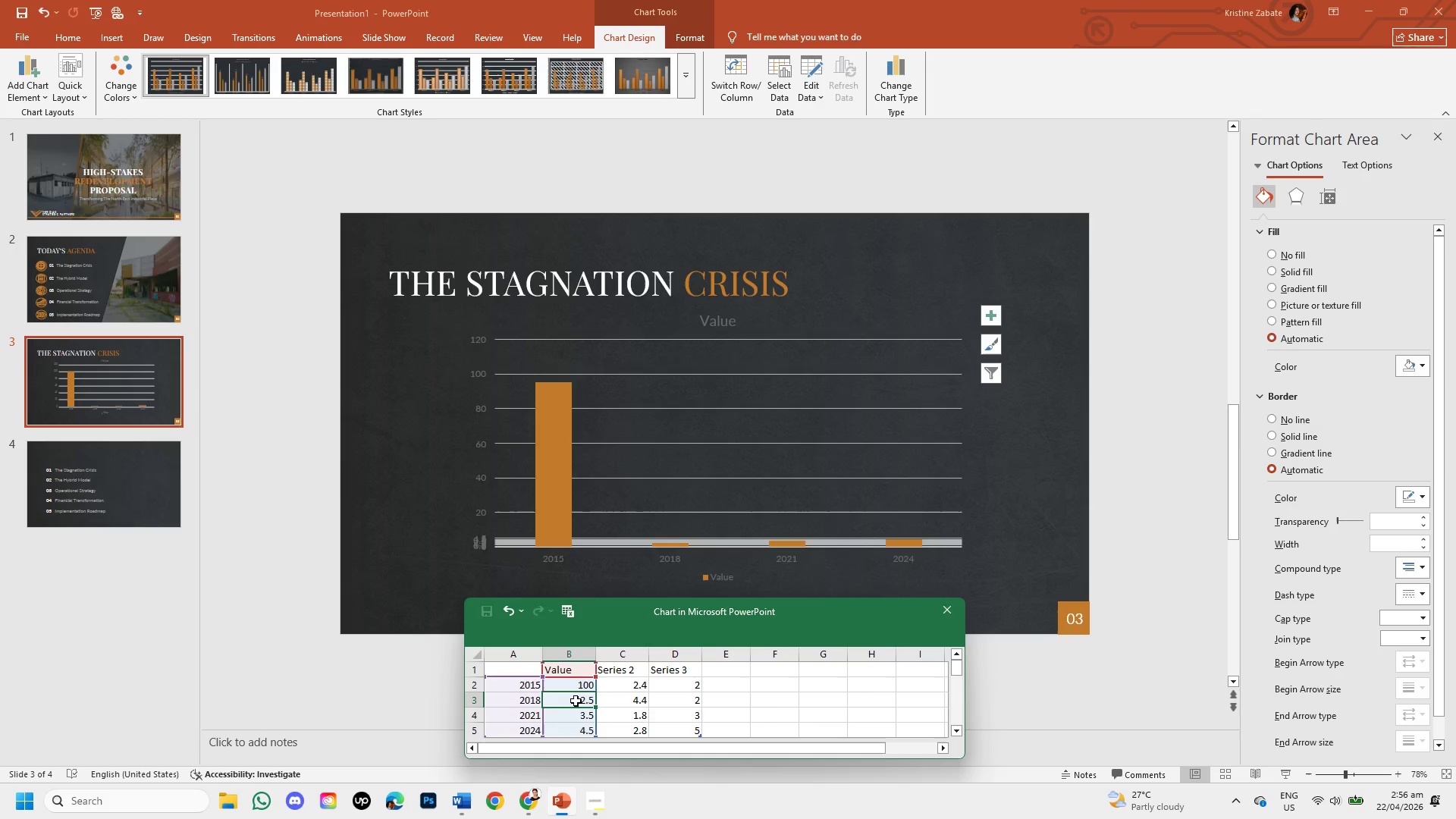 
left_click([579, 700])
 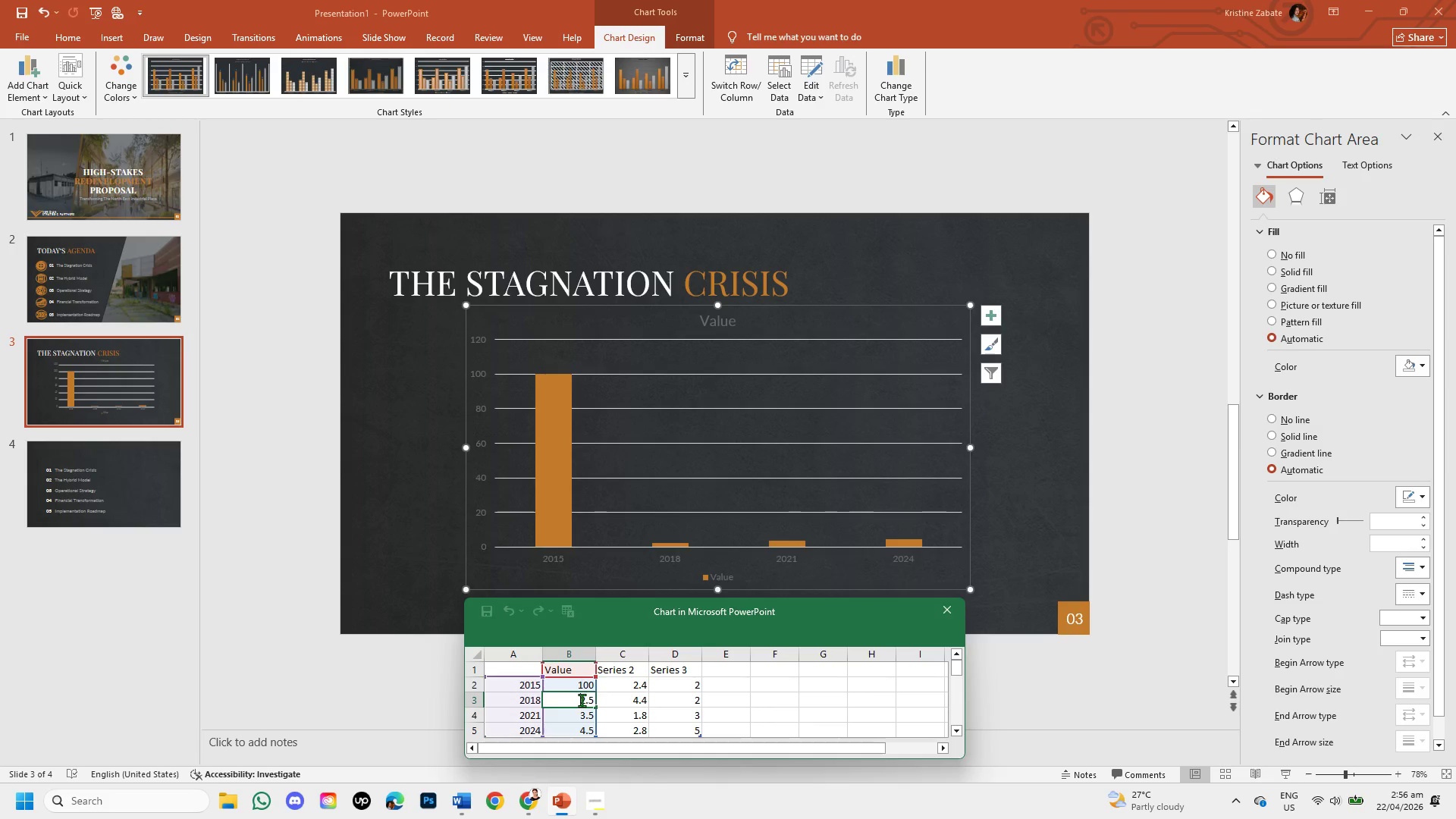 
left_click_drag(start_coordinate=[582, 700], to_coordinate=[598, 703])
 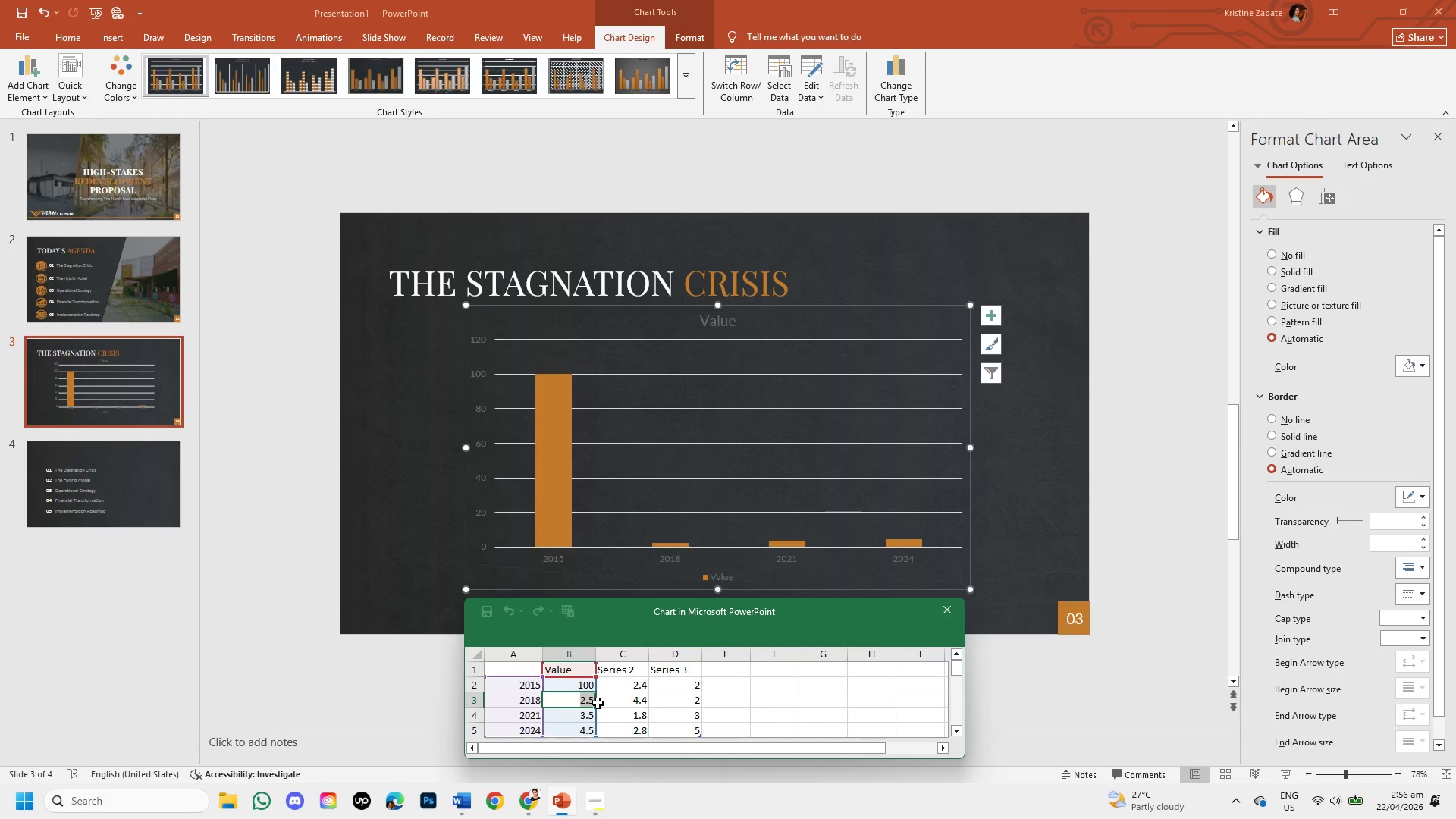 
key(Backspace)
type(82)
 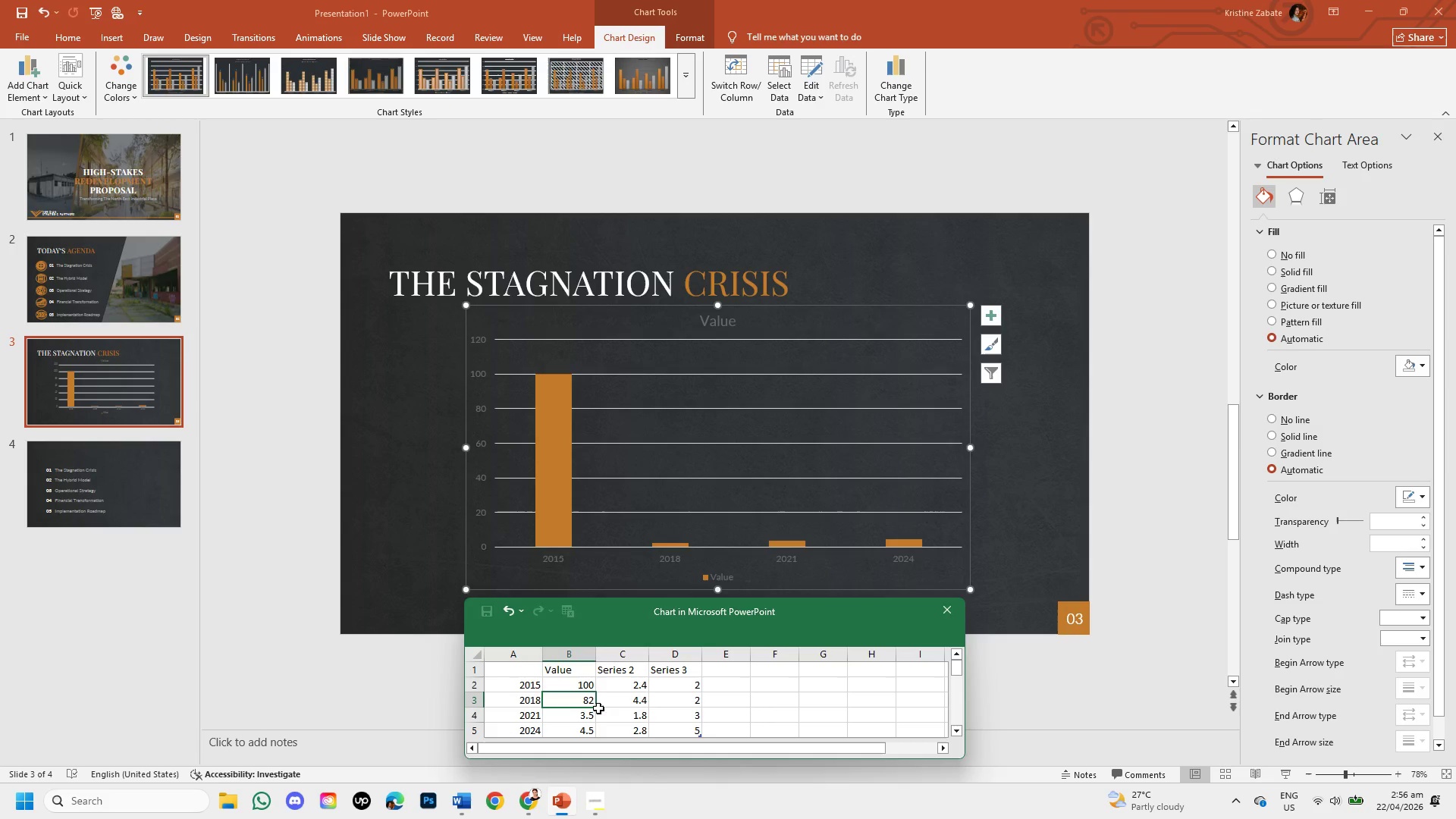 
left_click([578, 720])
 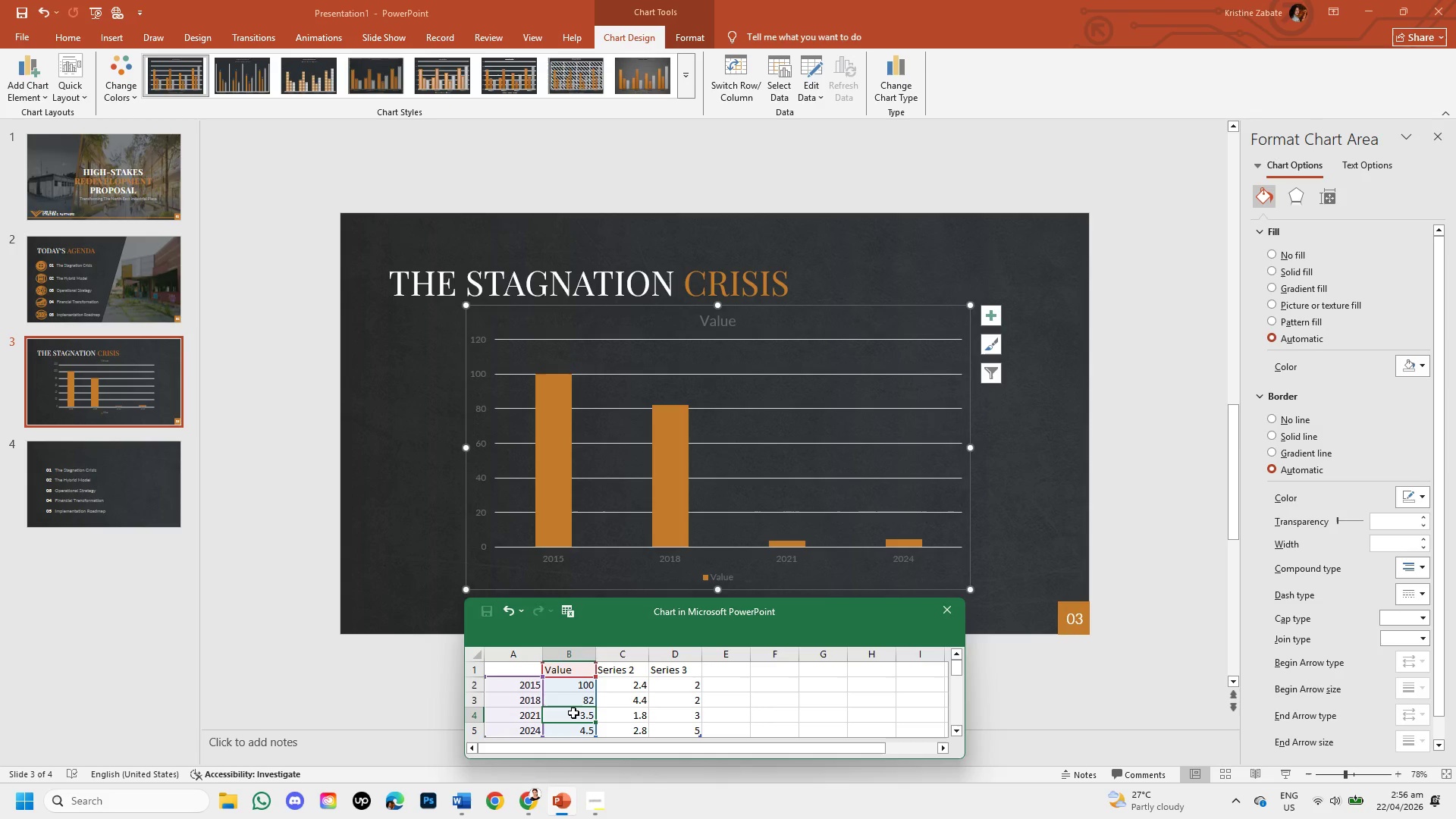 
double_click([573, 713])
 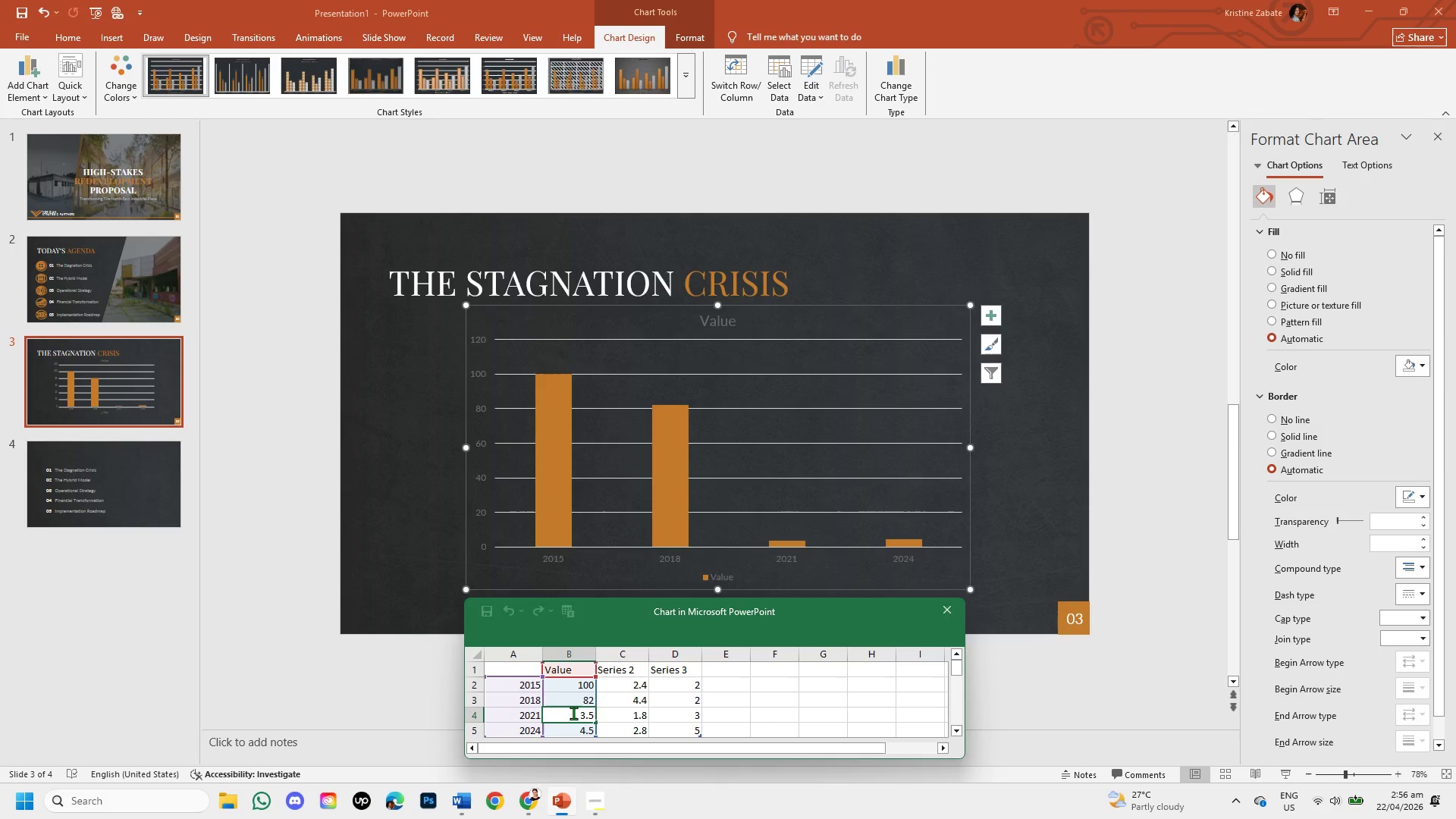 
left_click_drag(start_coordinate=[573, 713], to_coordinate=[599, 715])
 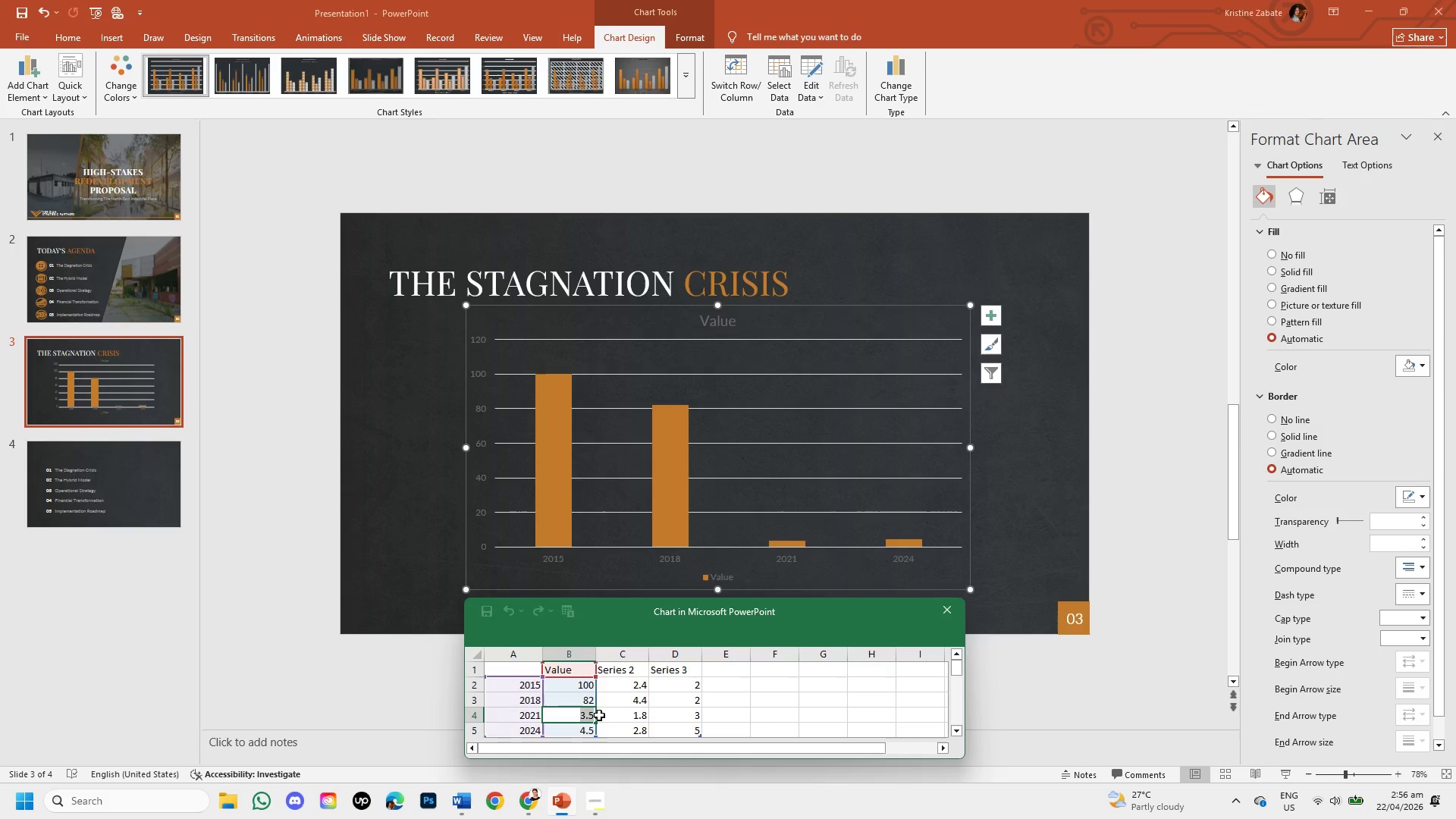 
key(Backspace)
type(761)
 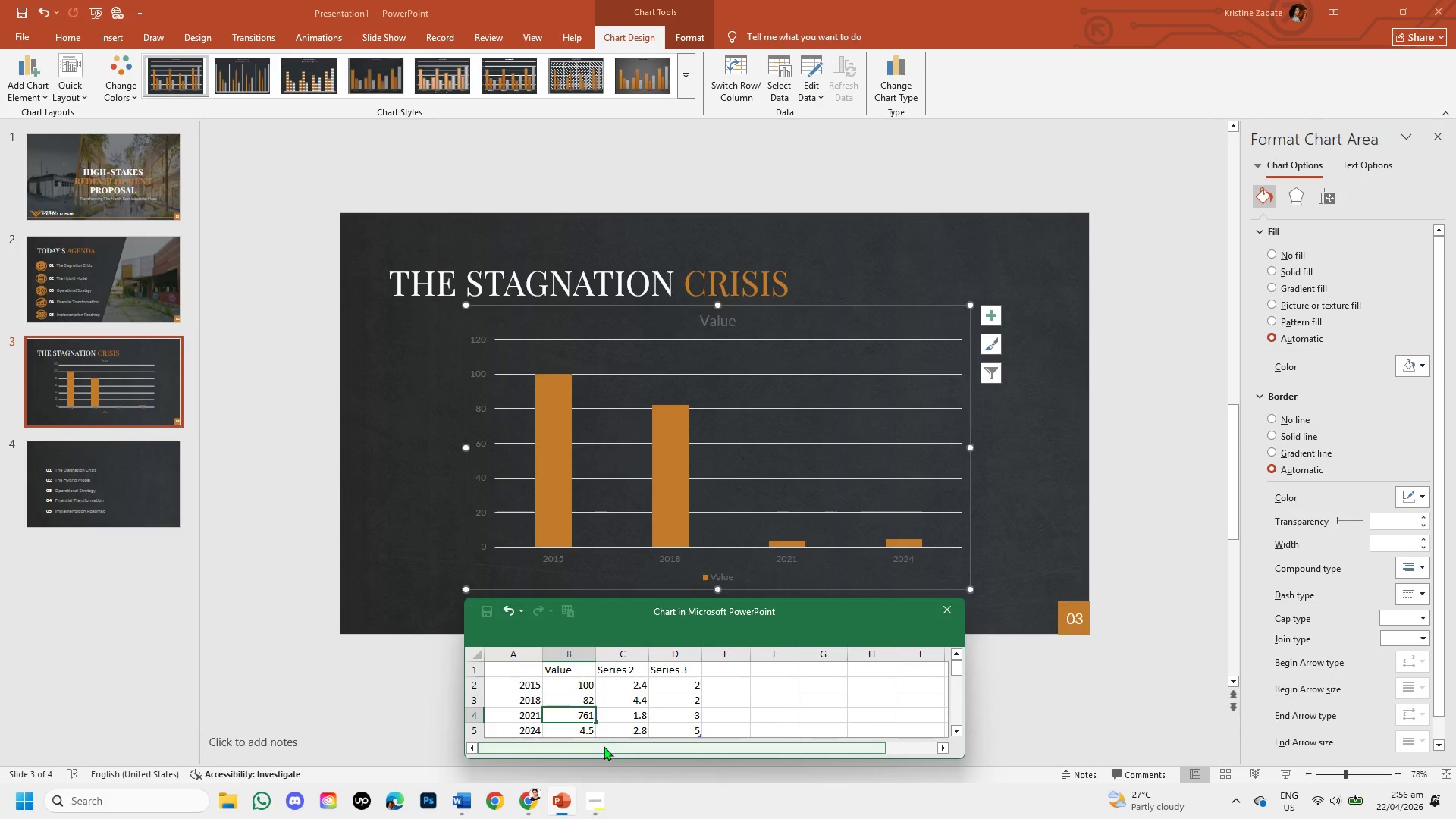 
key(Backspace)
key(Backspace)
key(Backspace)
type(61)
 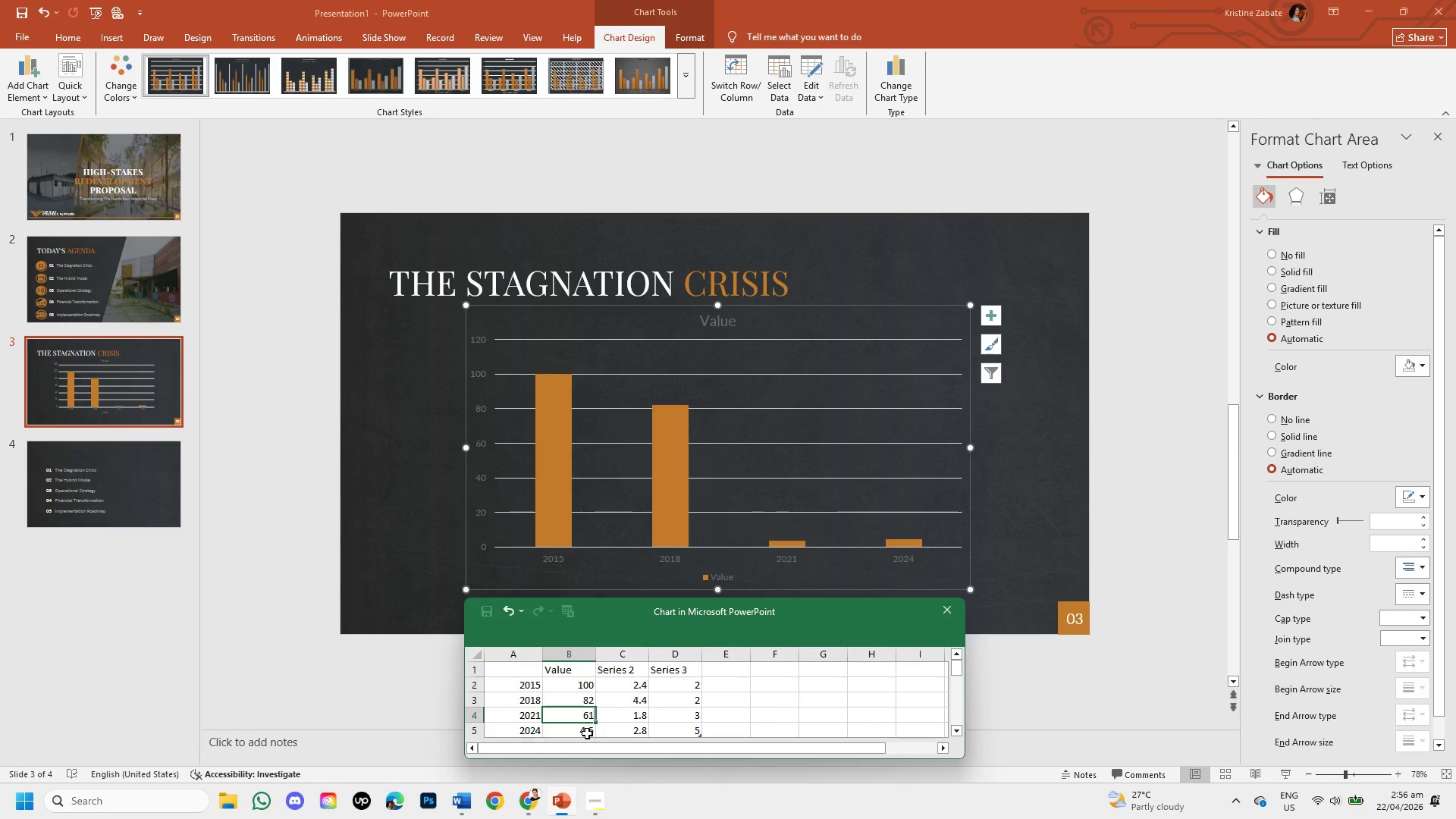 
left_click([581, 730])
 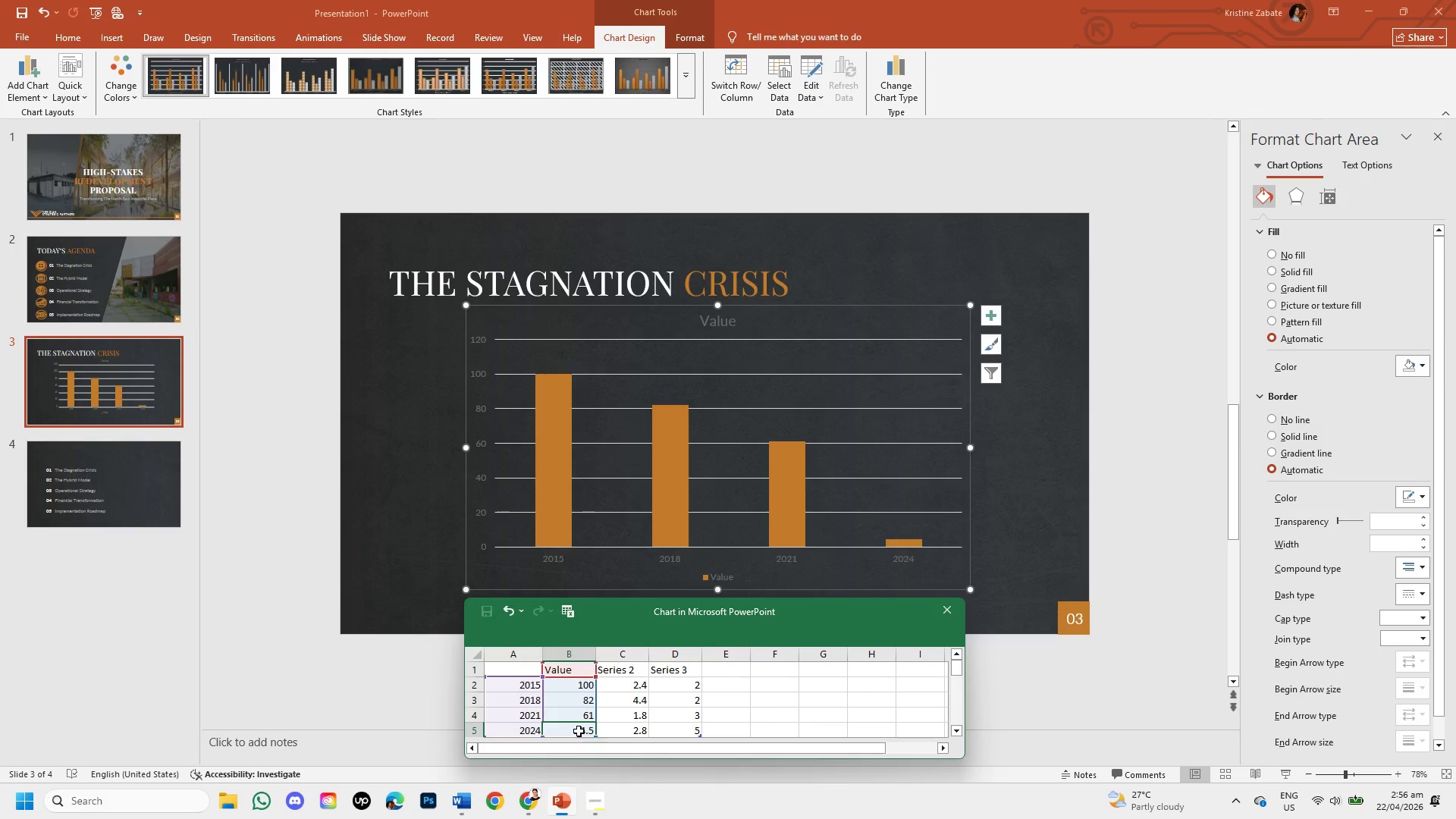 
double_click([580, 732])
 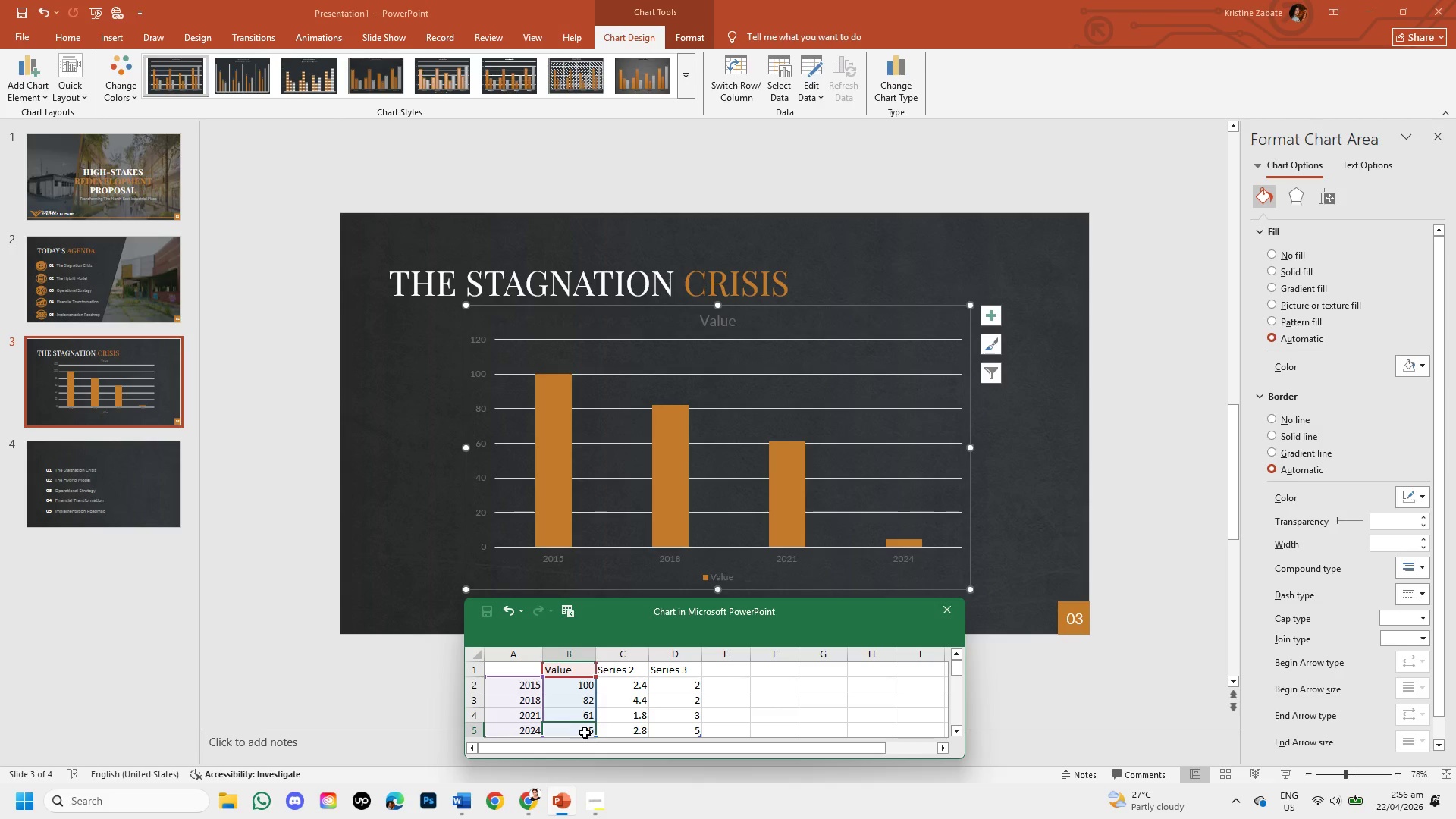 
double_click([585, 733])
 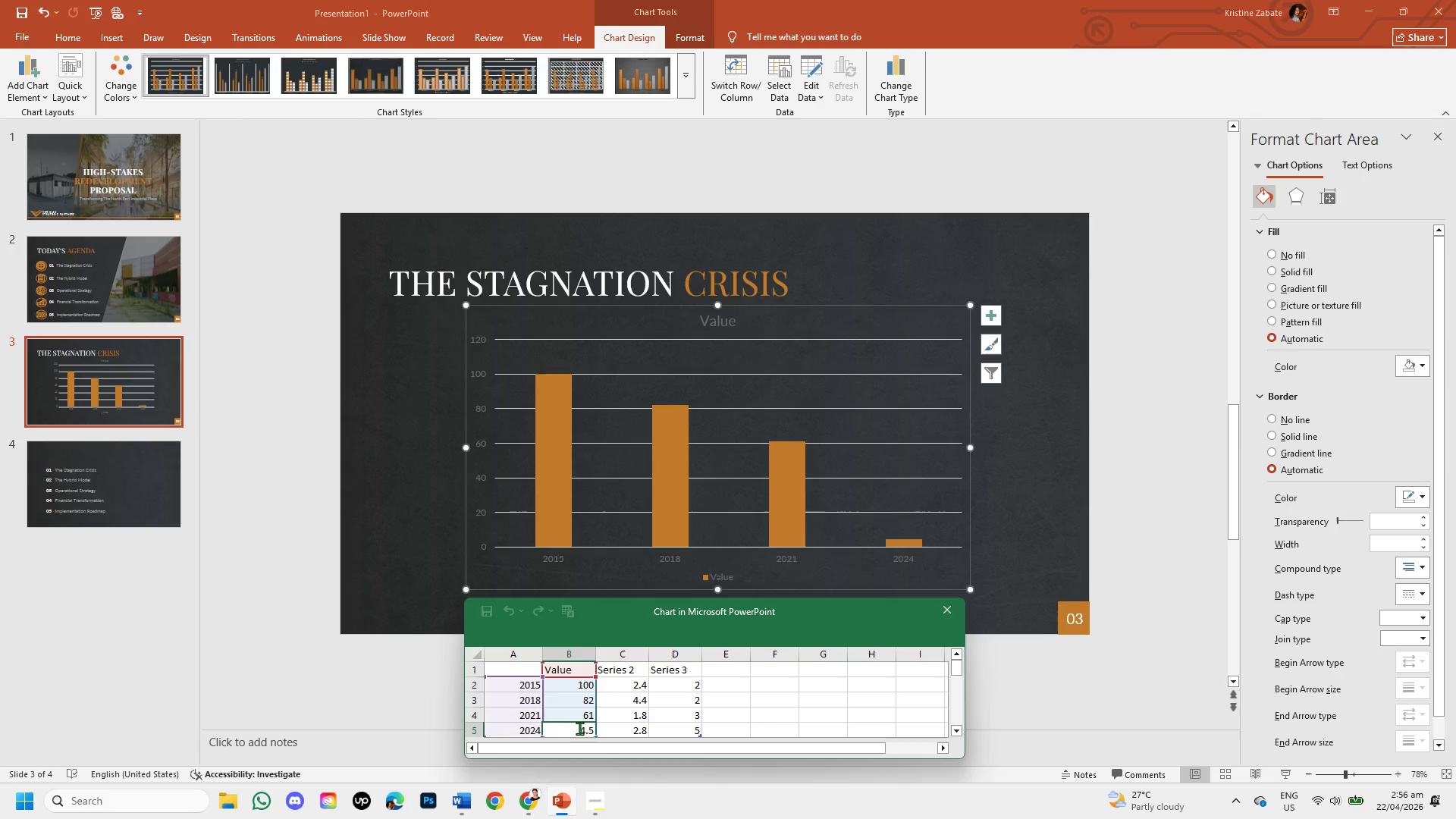 
left_click_drag(start_coordinate=[579, 728], to_coordinate=[598, 732])
 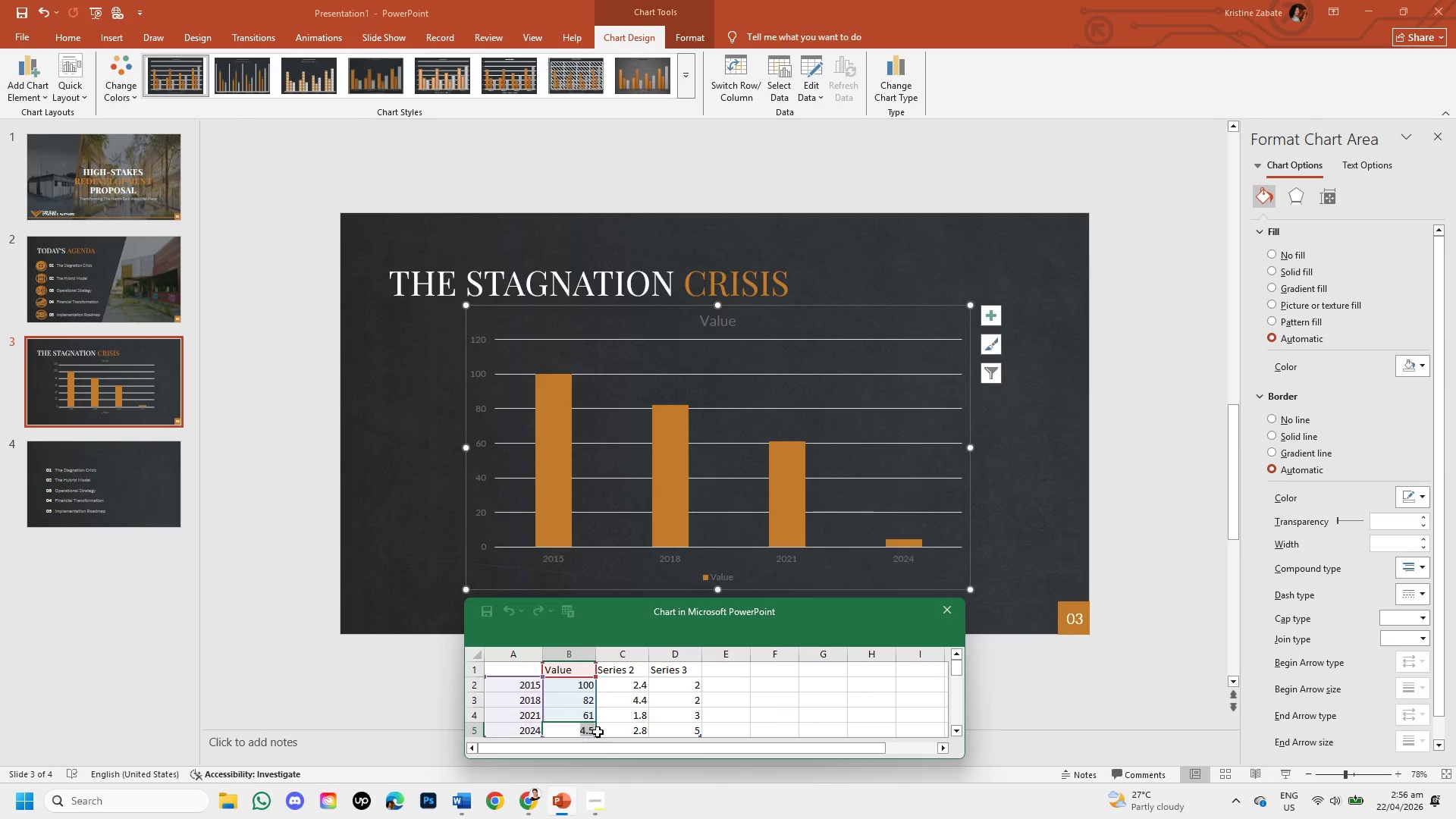 
key(Backspace)
type(45)
 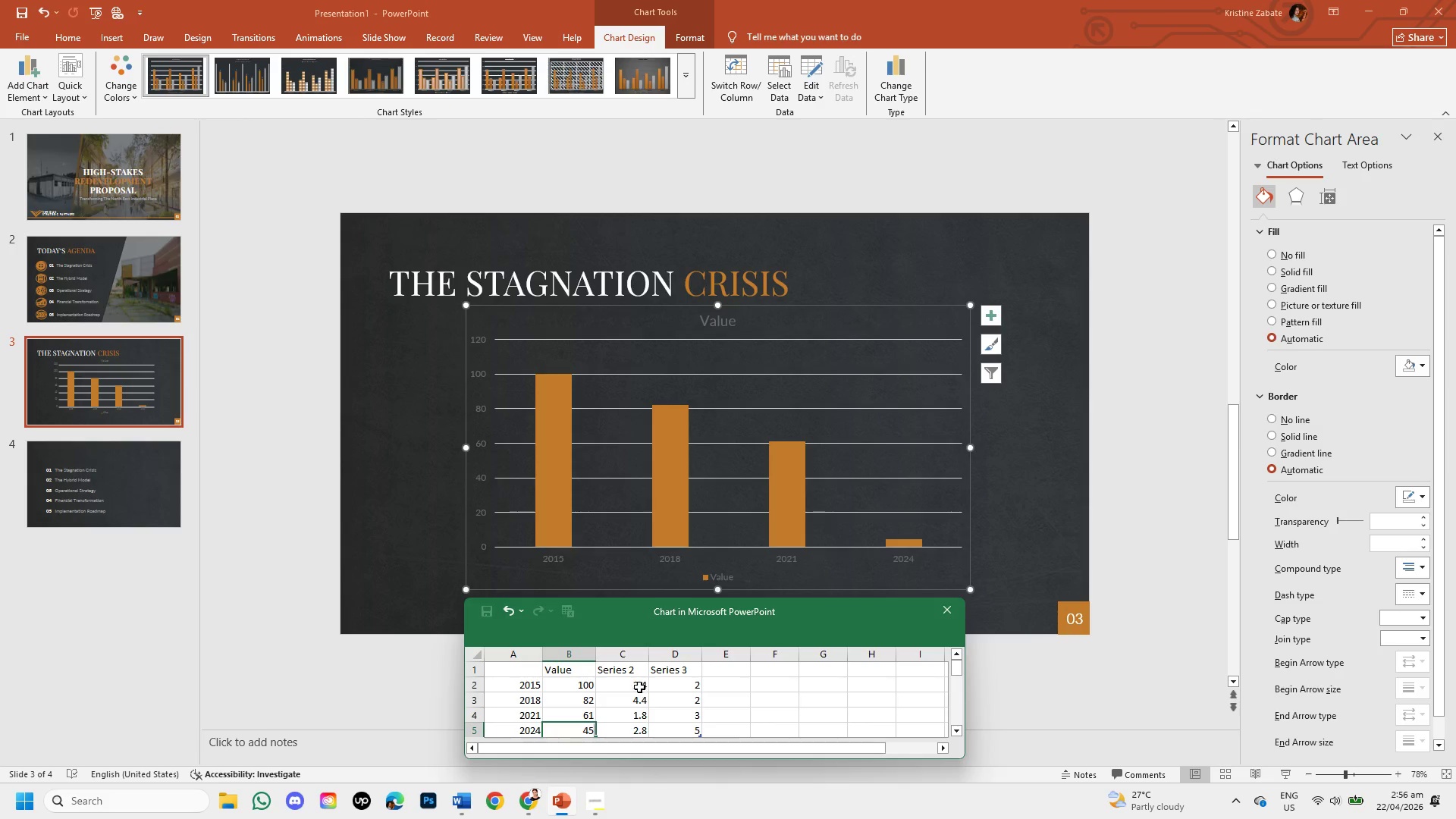 
left_click([639, 687])
 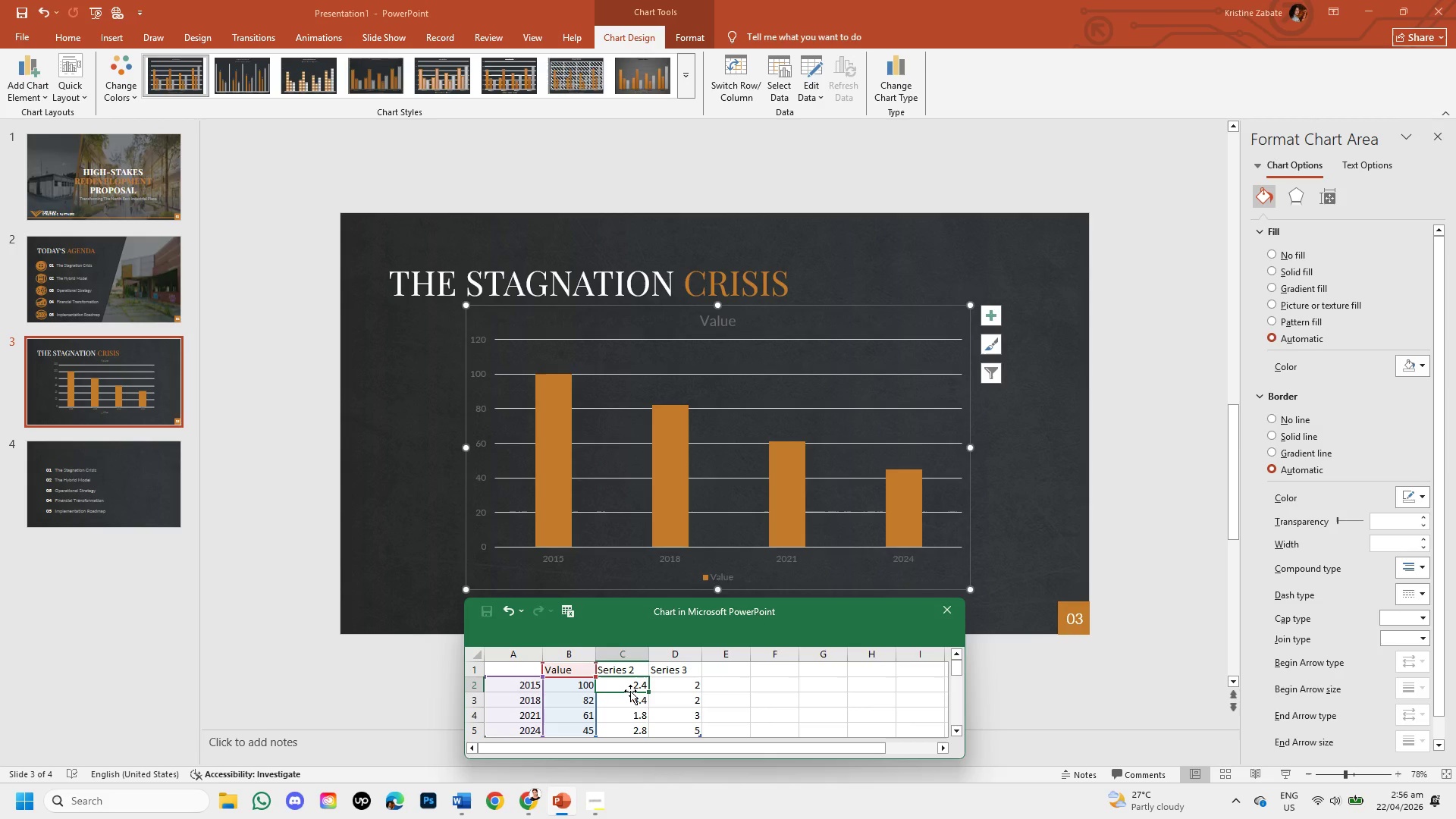 
wait(5.55)
 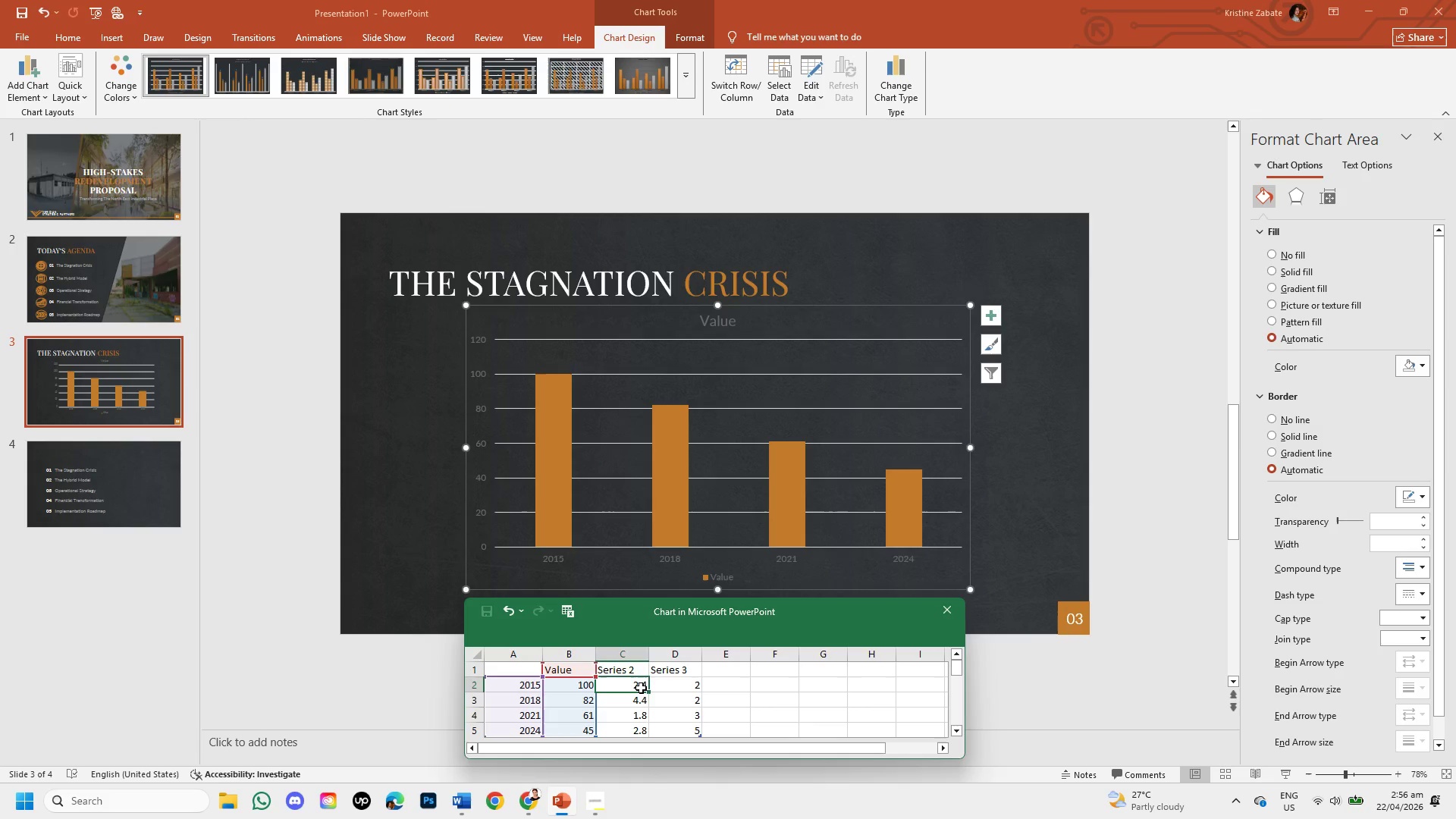 
left_click_drag(start_coordinate=[617, 672], to_coordinate=[693, 732])
 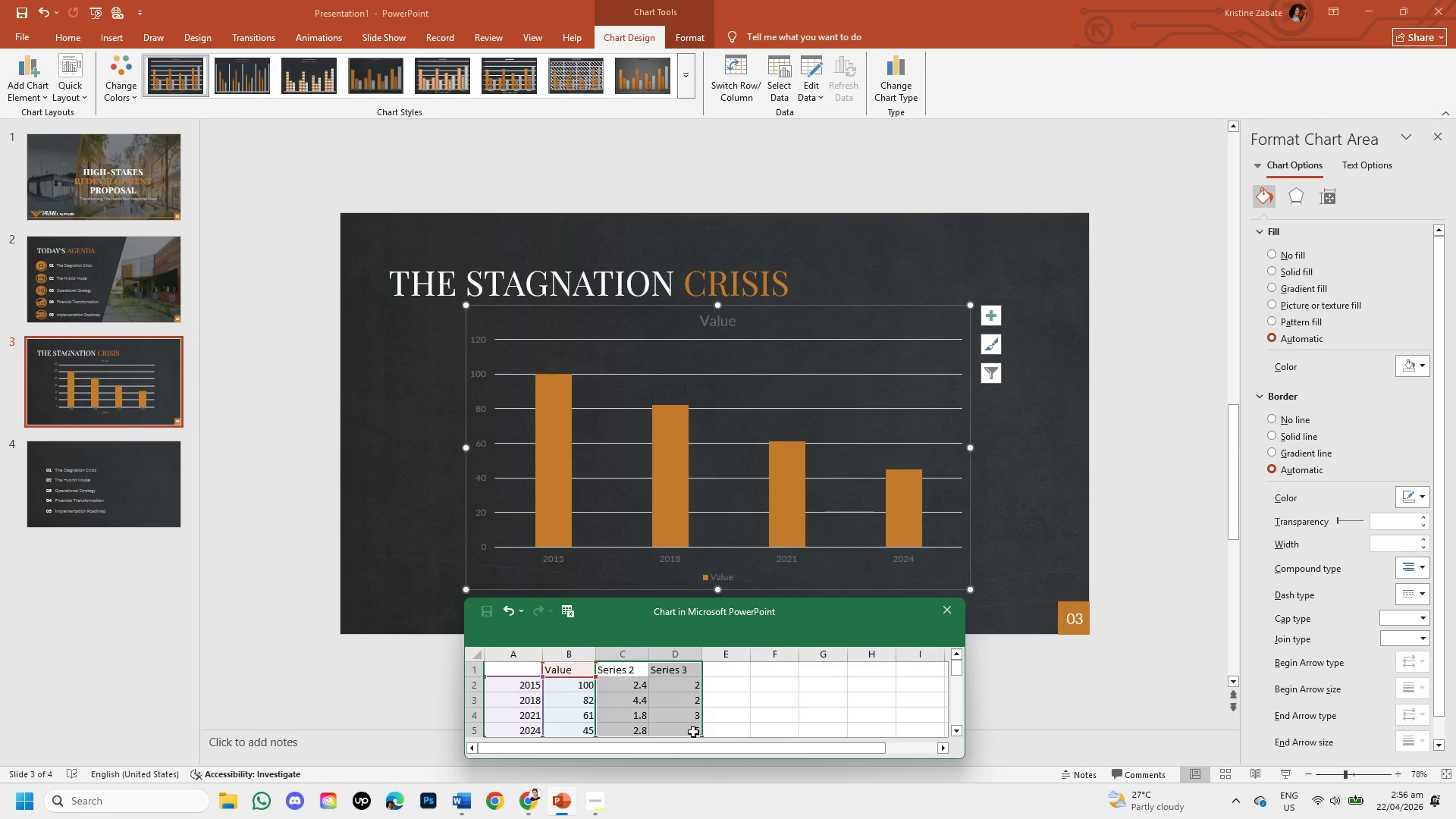 
key(Backspace)
 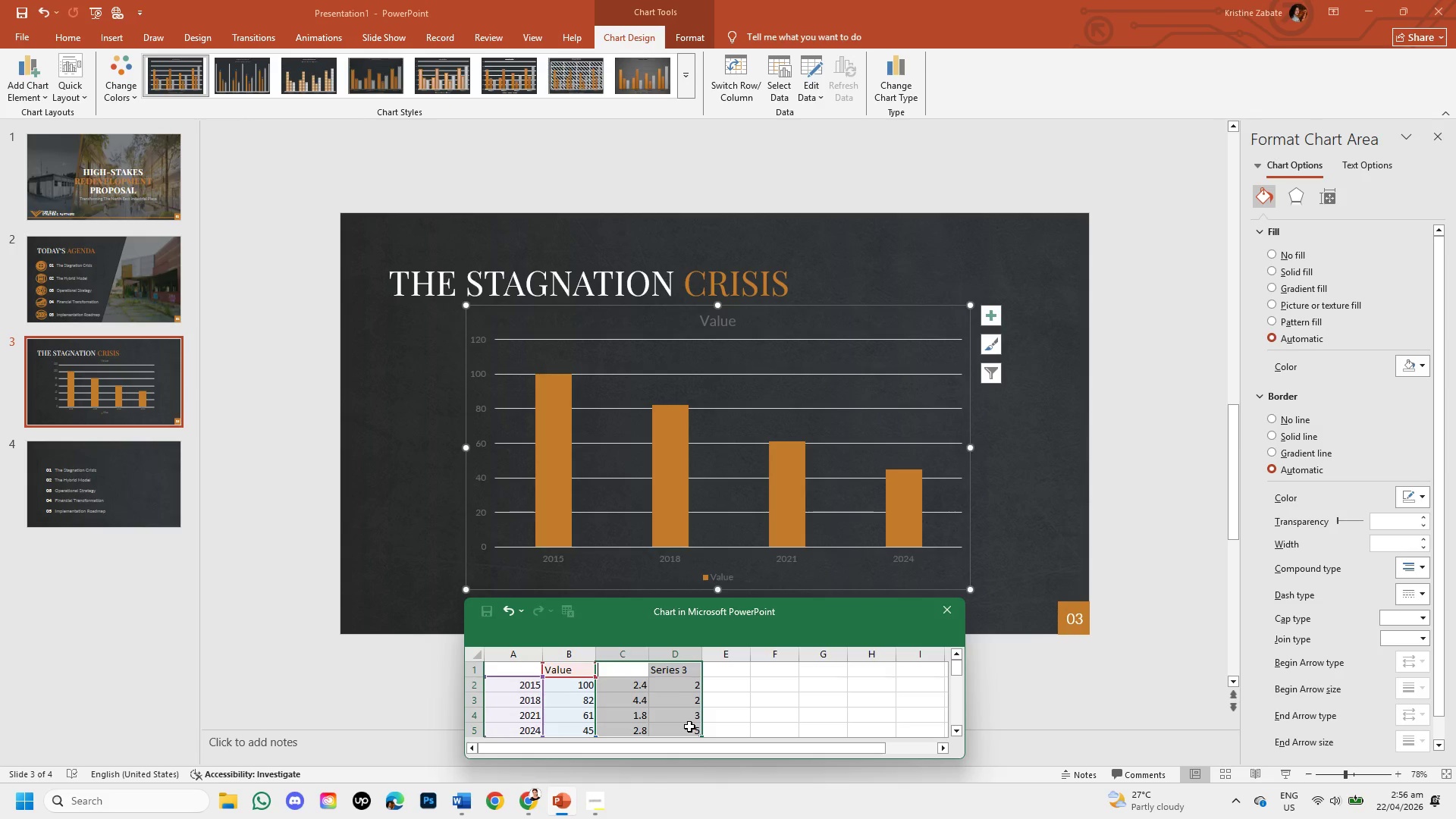 
right_click([689, 726])
 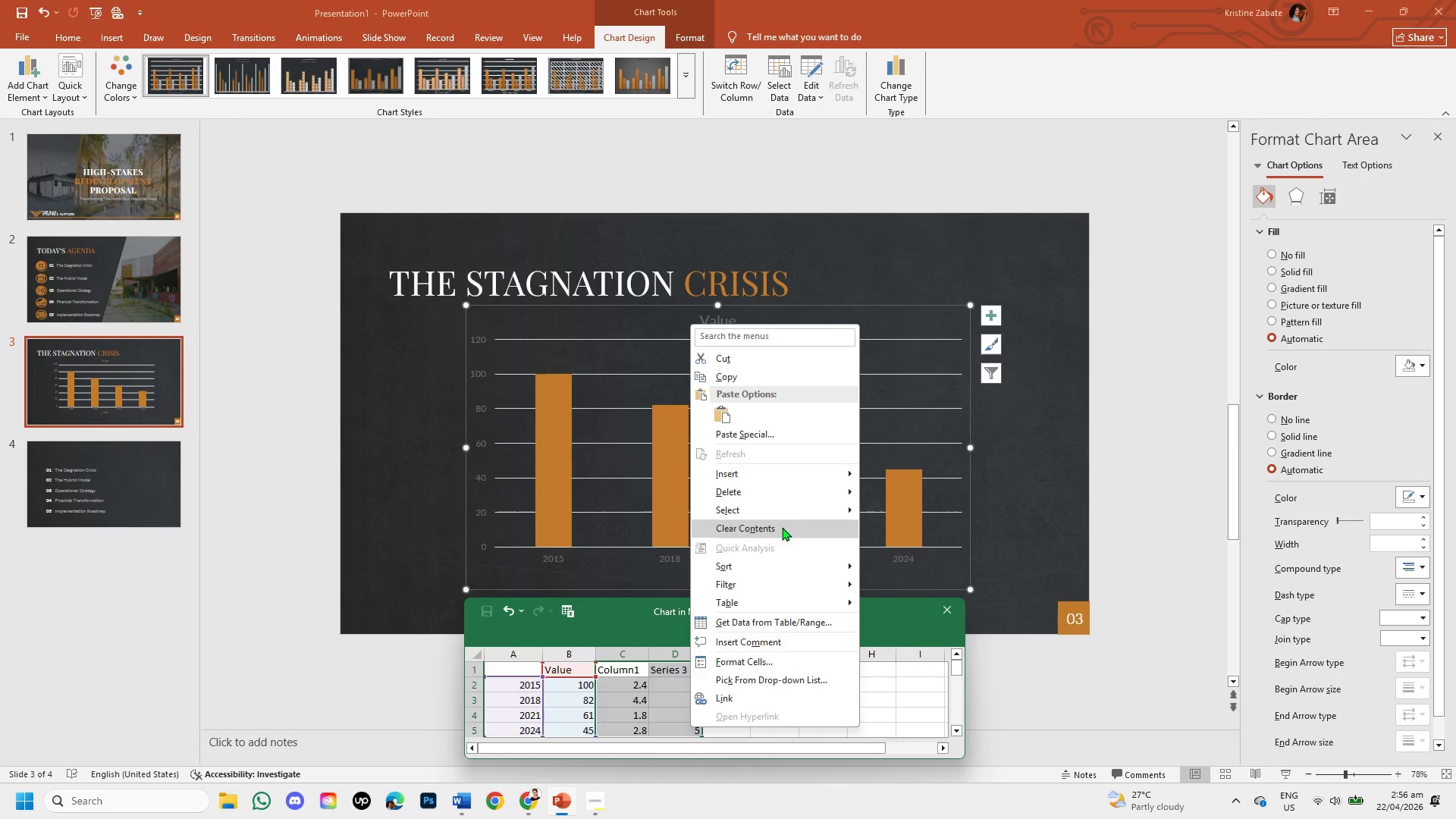 
left_click([783, 497])
 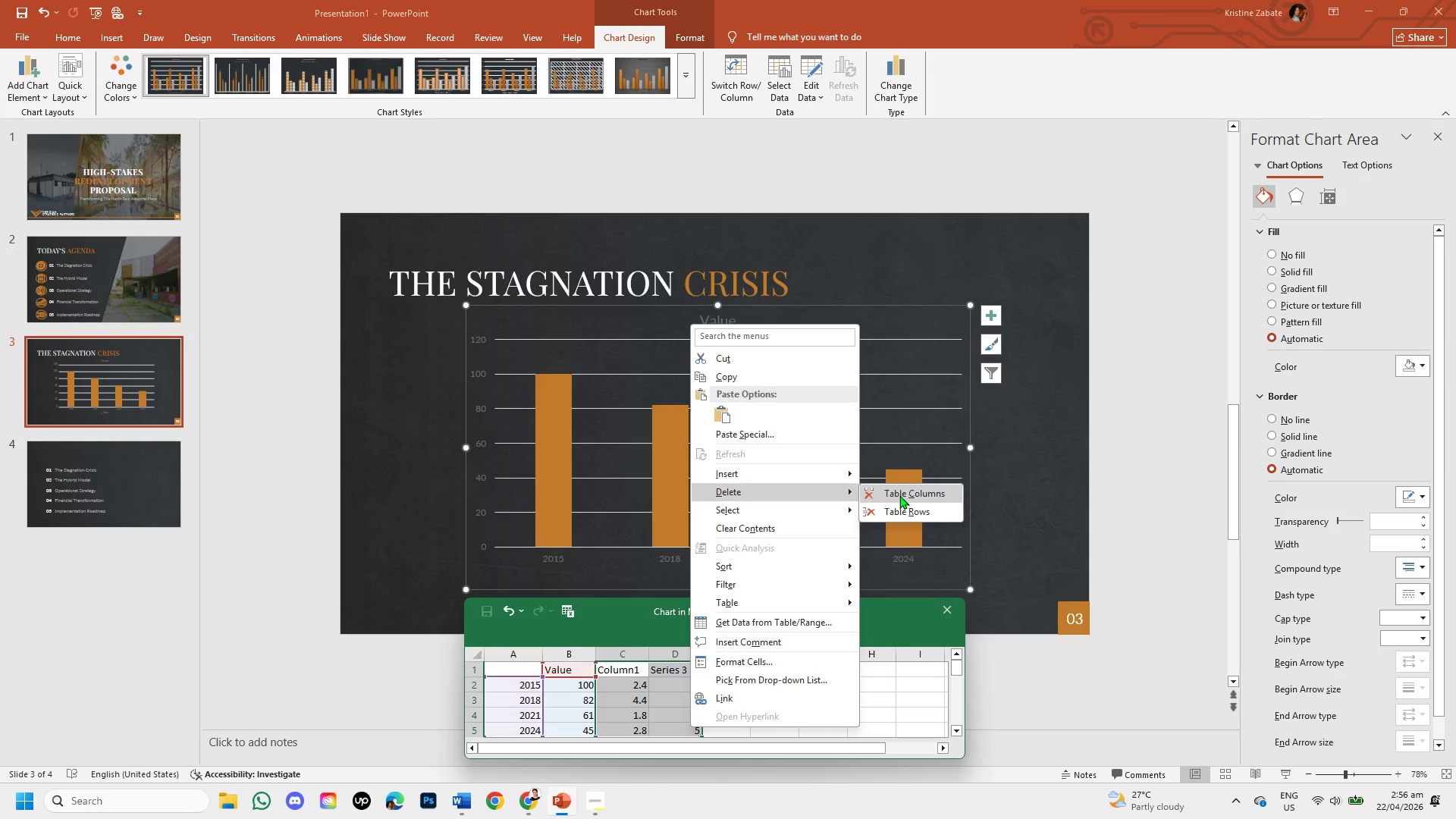 
left_click([900, 494])
 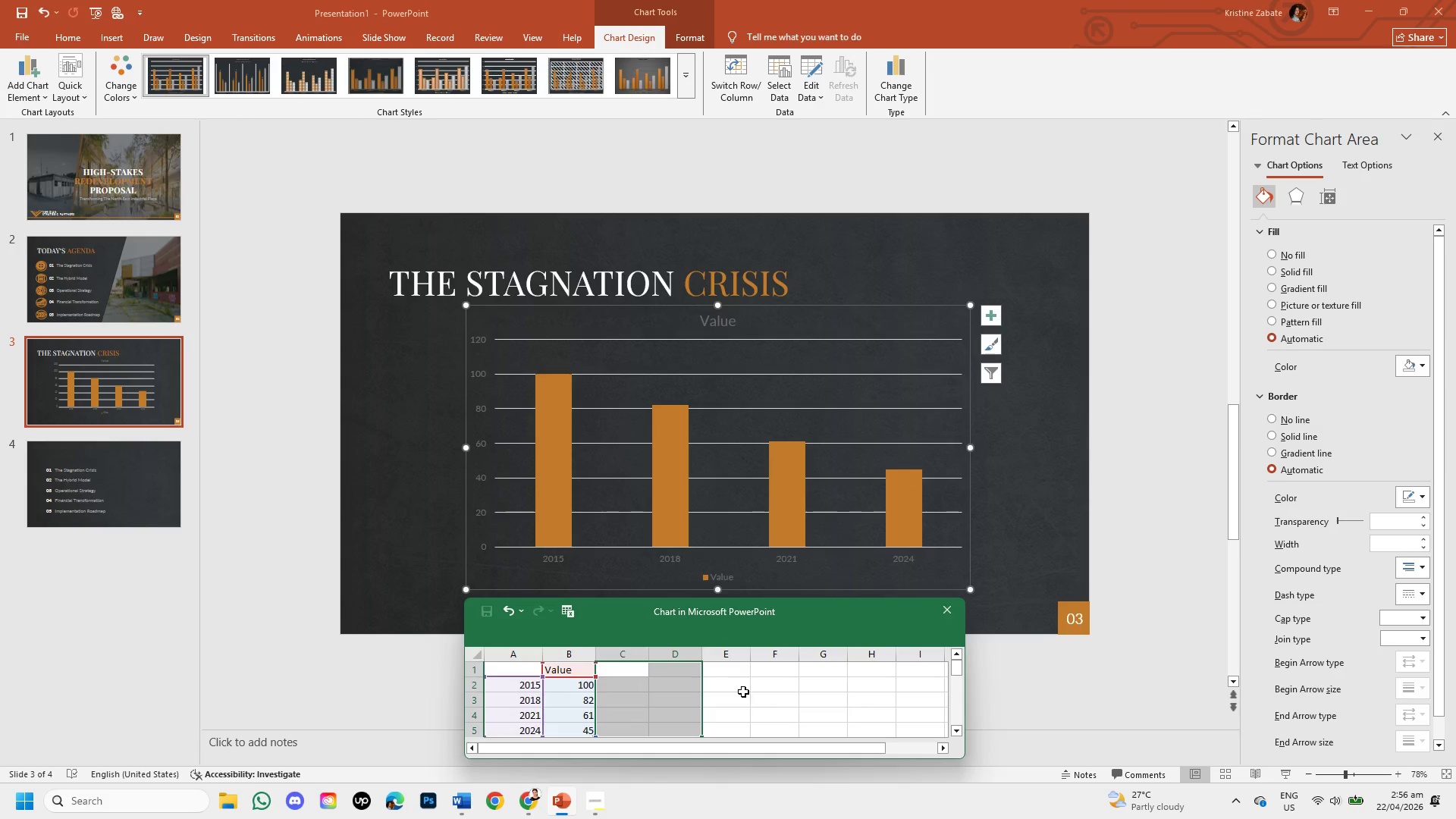 
left_click([733, 676])
 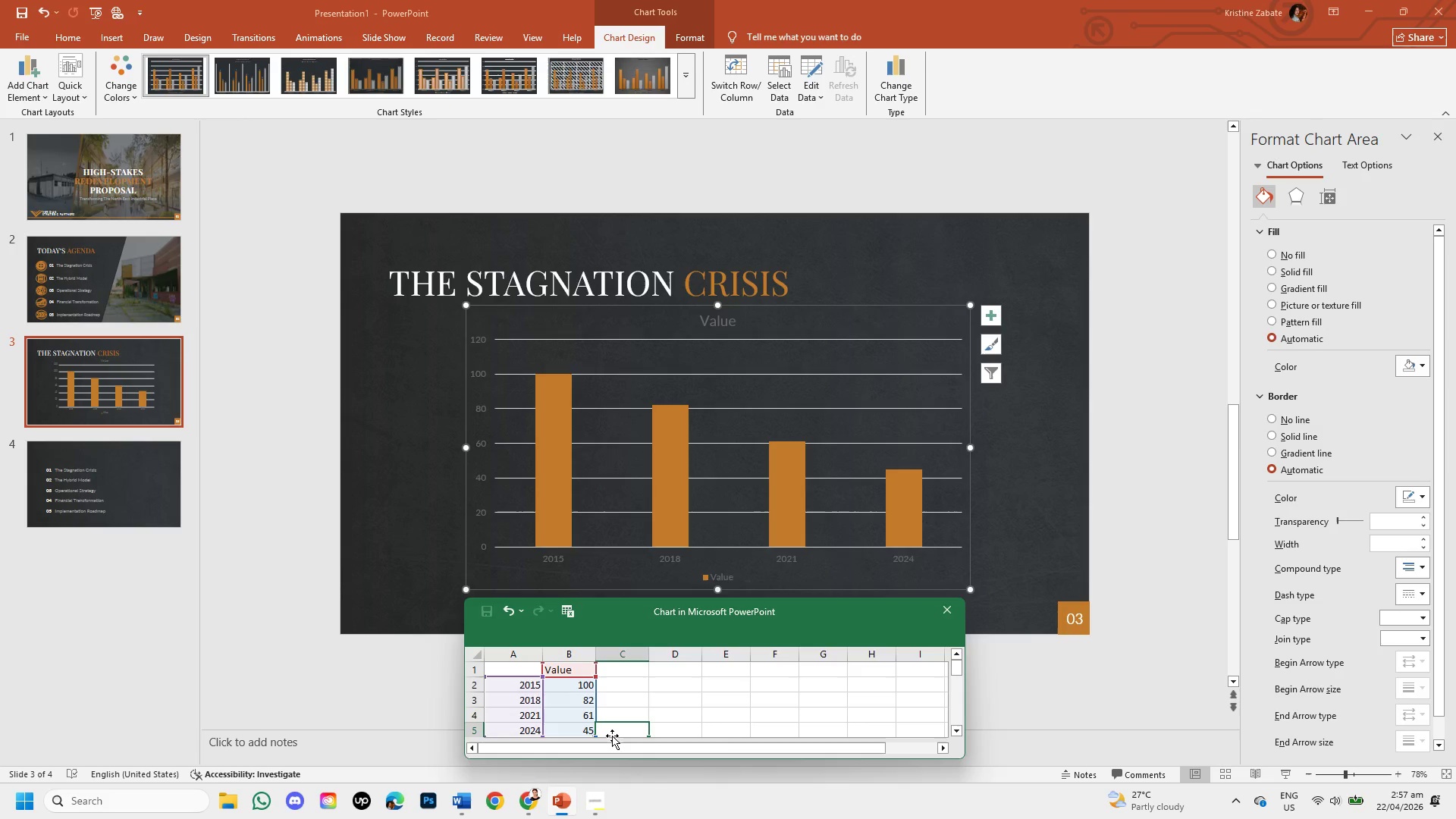 
left_click([568, 676])
 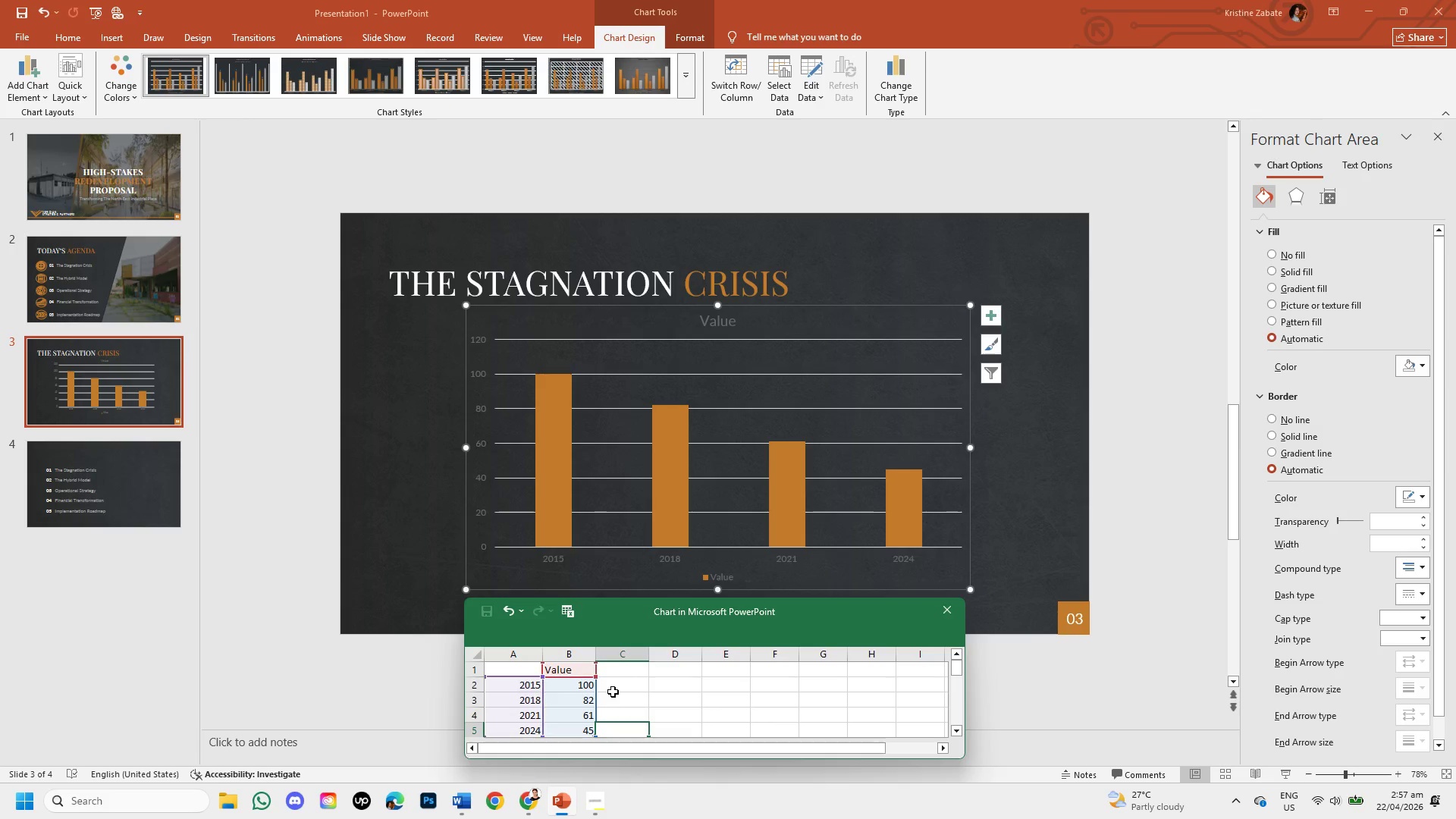 
left_click([613, 685])
 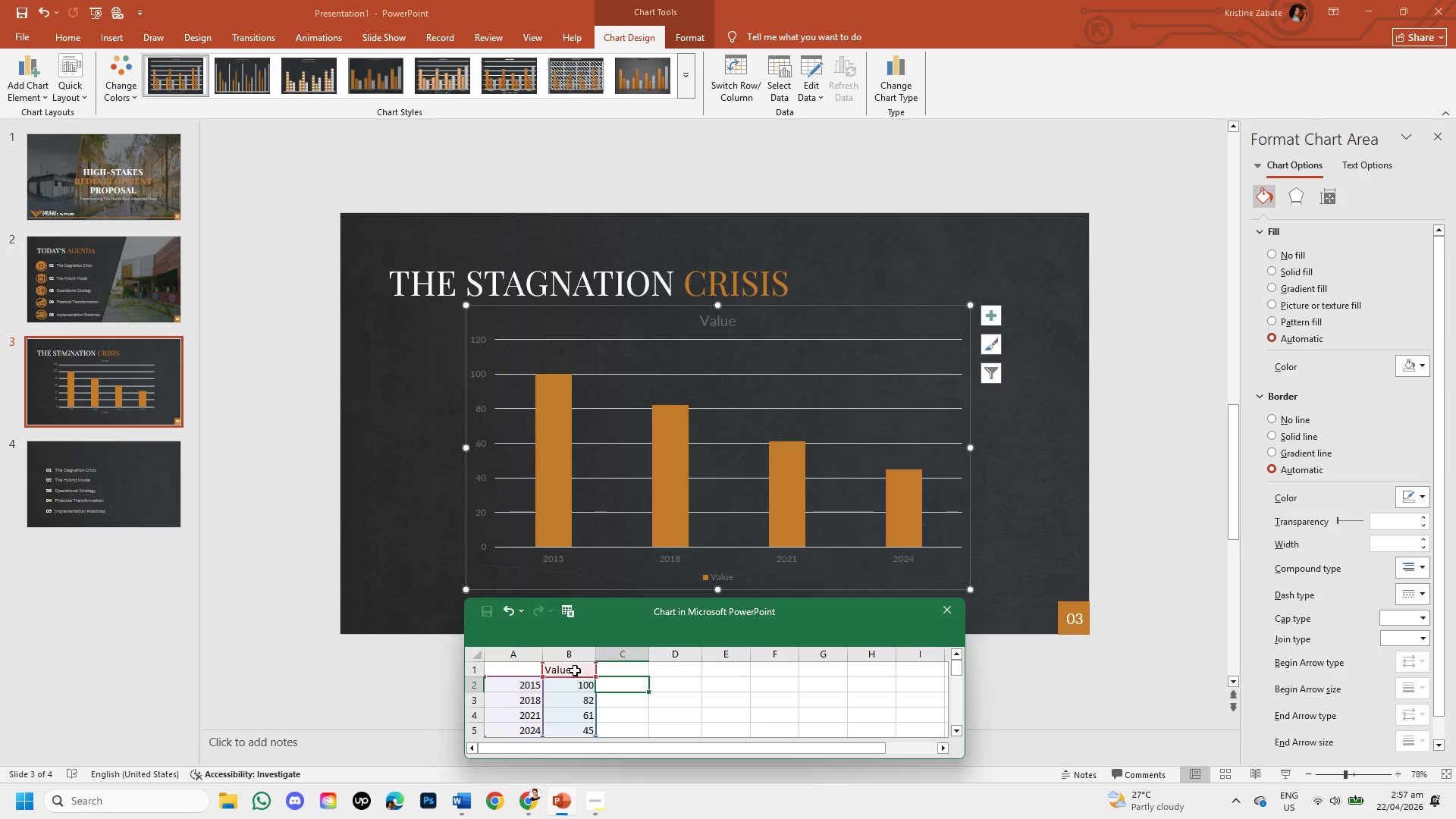 
left_click([575, 670])
 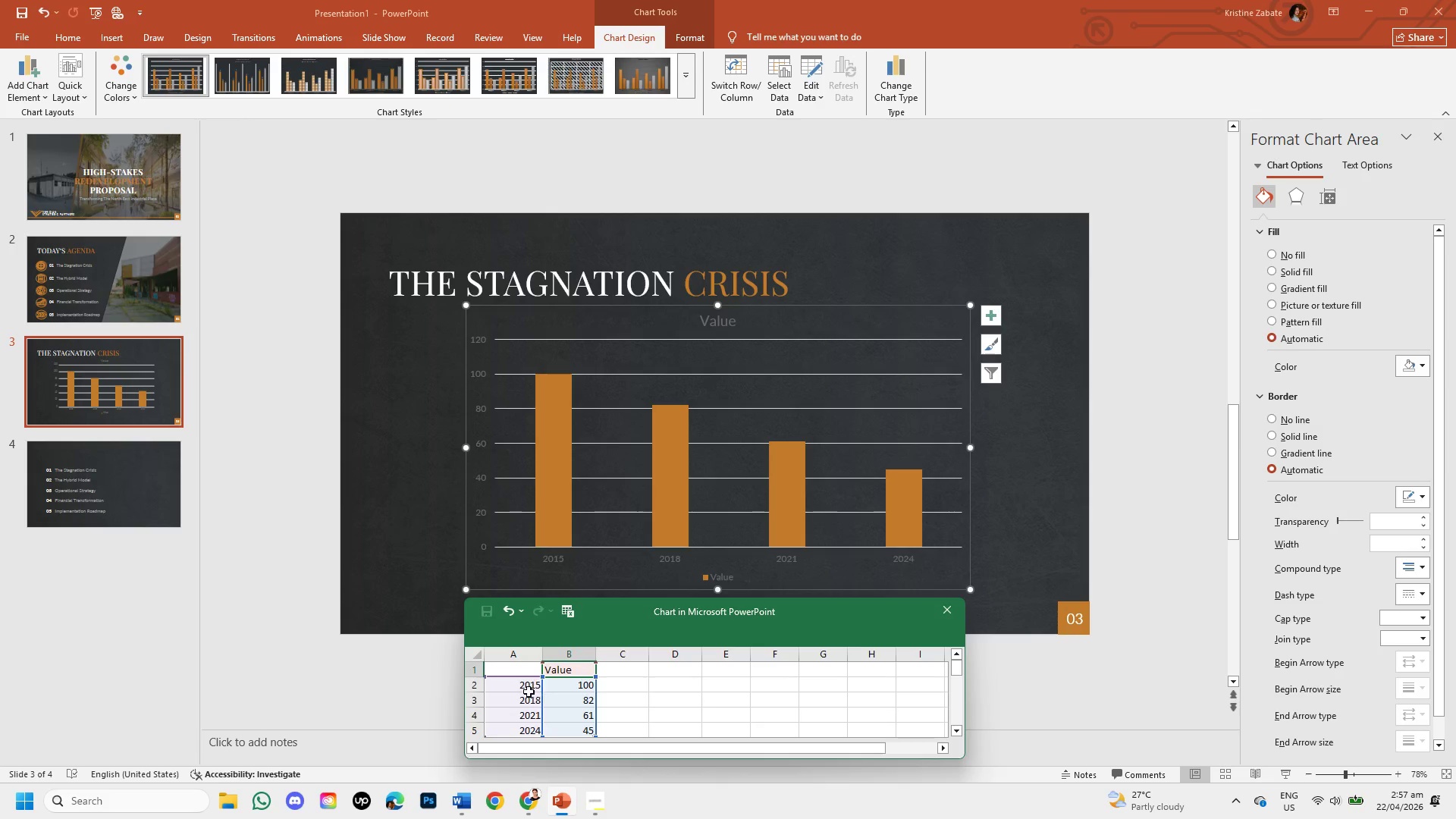 
left_click([529, 692])
 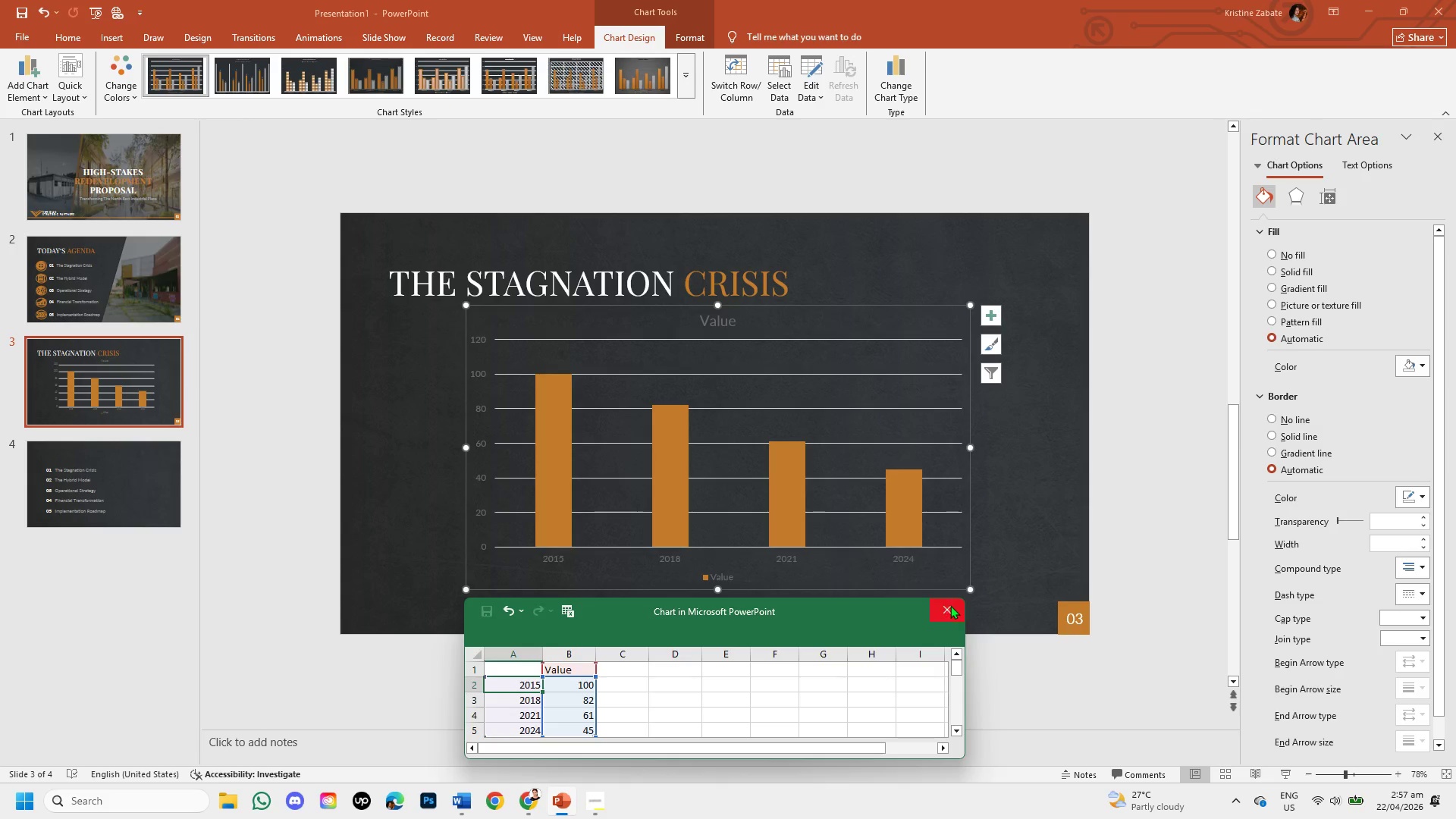 
left_click([949, 607])
 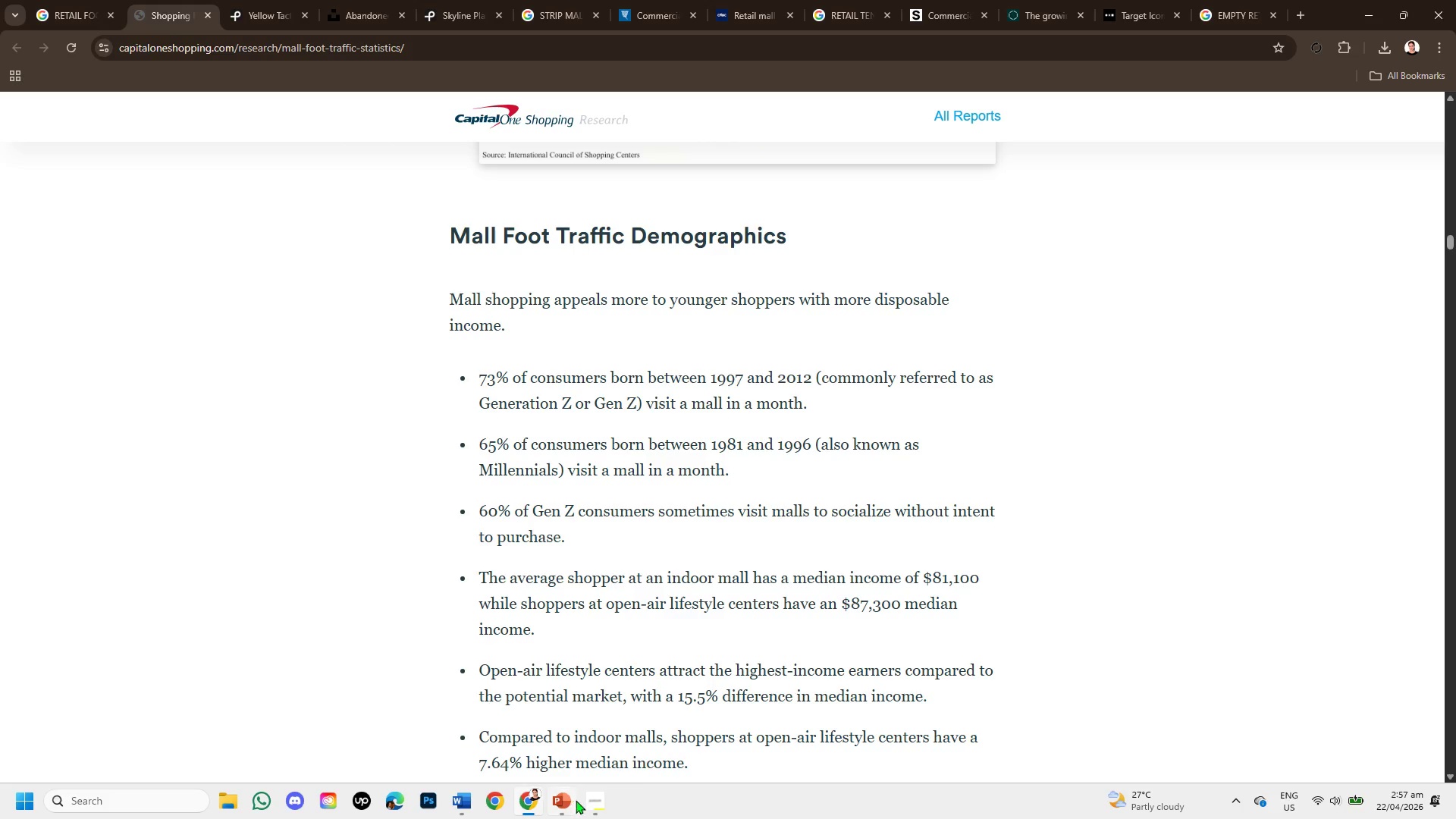 
left_click([560, 802])
 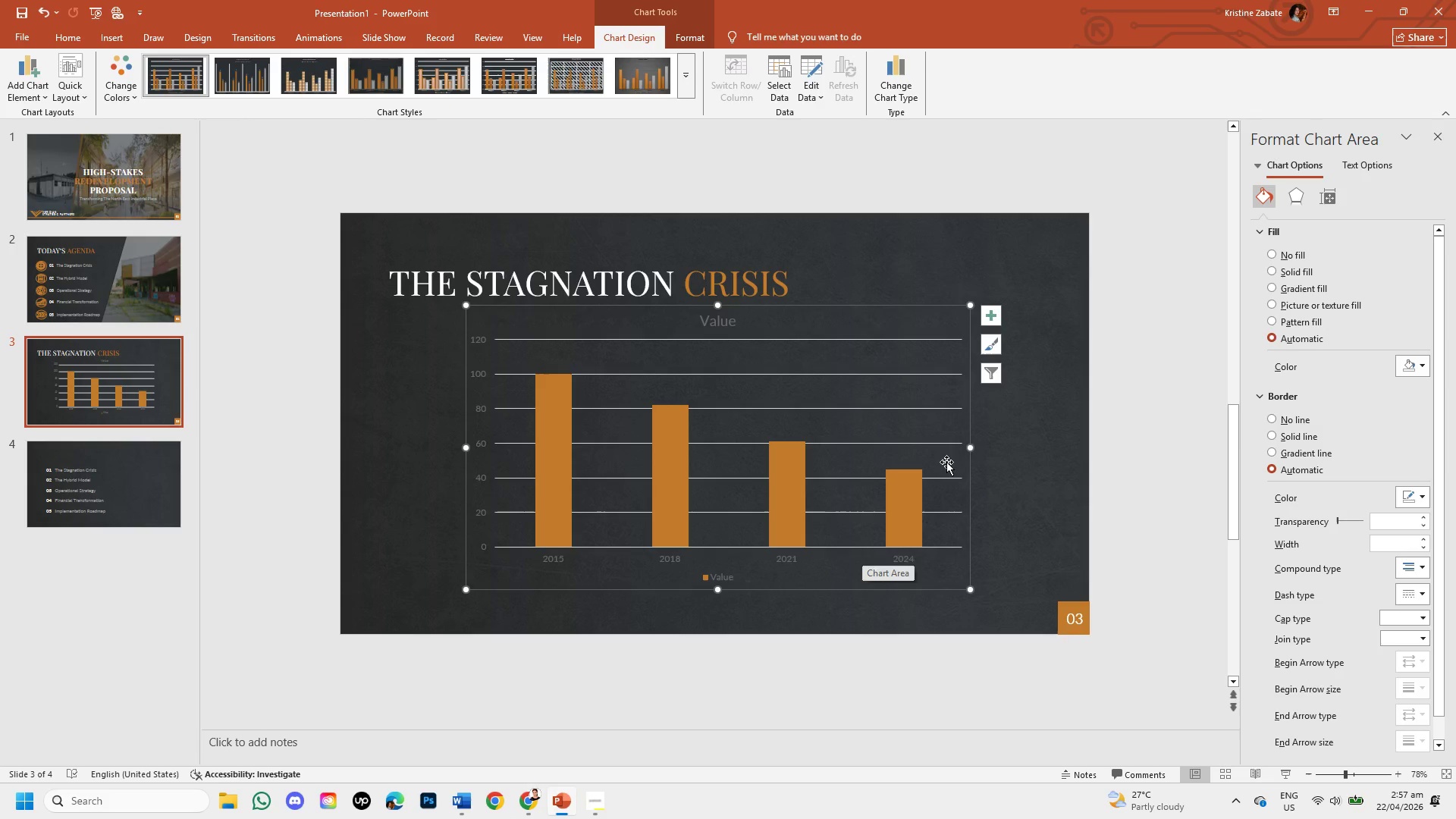 
left_click([987, 315])
 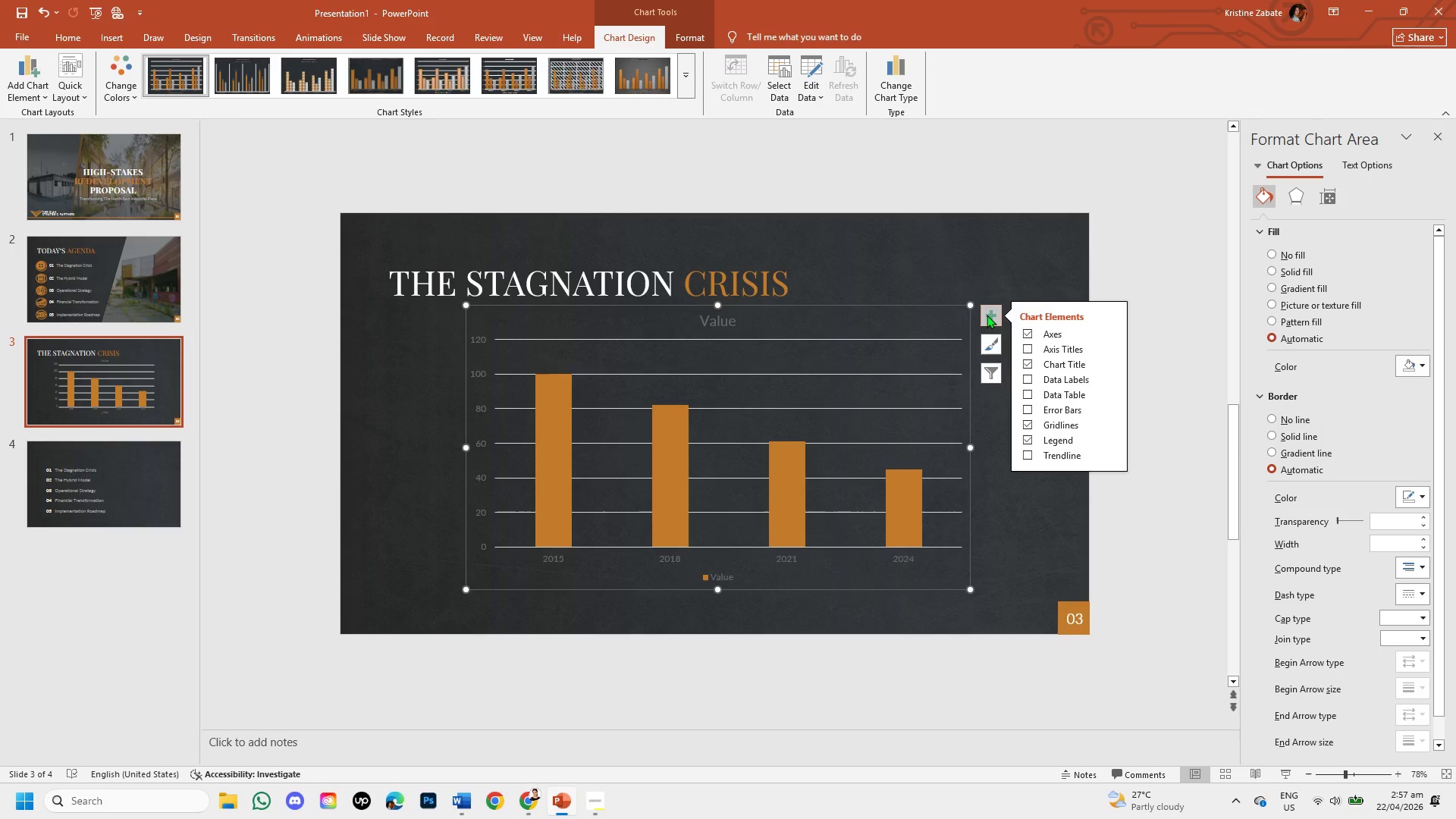 
mouse_move([997, 347])
 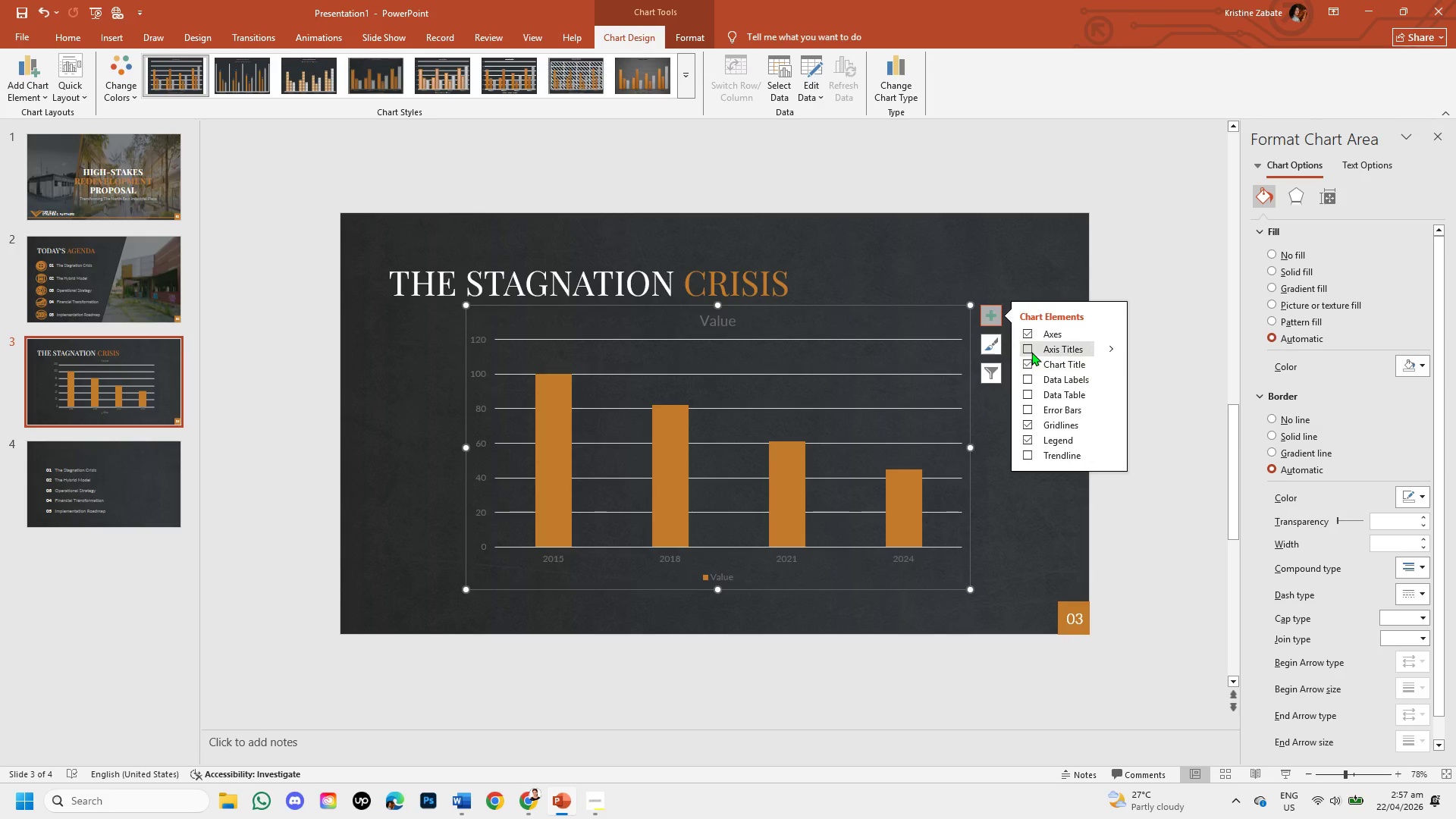 
left_click([1028, 334])
 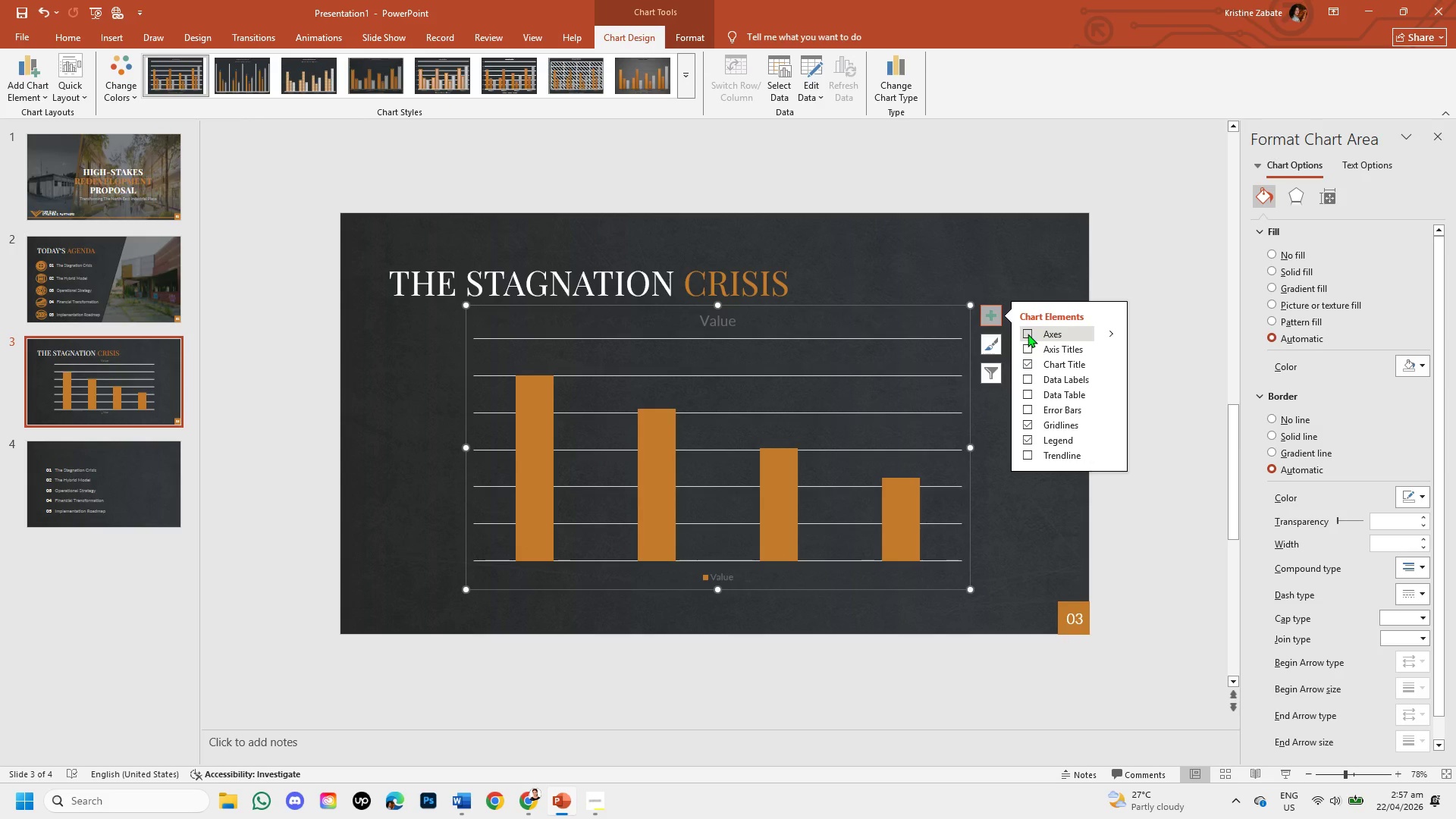 
left_click([1028, 334])
 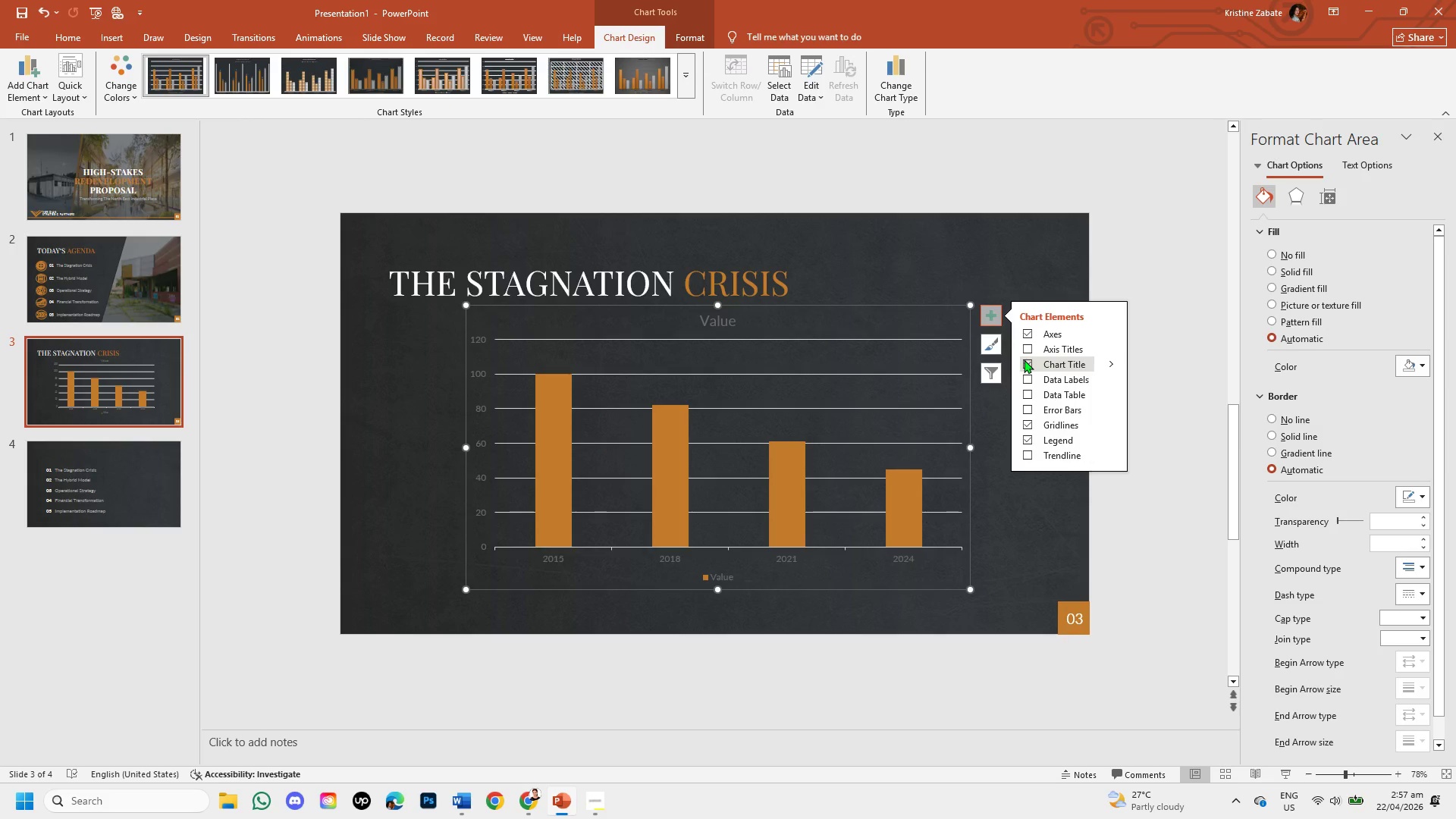 
left_click([1024, 359])
 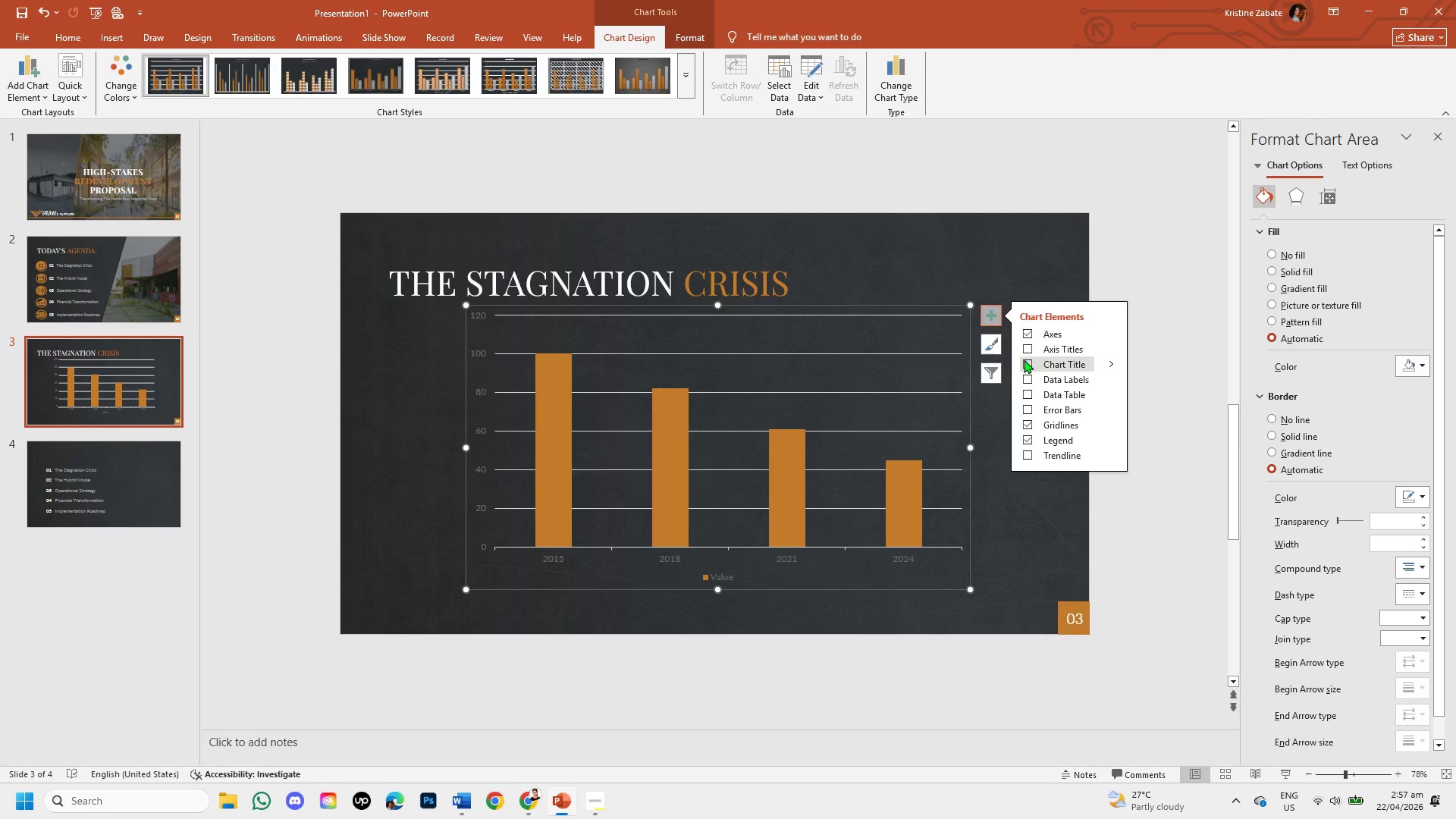 
left_click([1024, 359])
 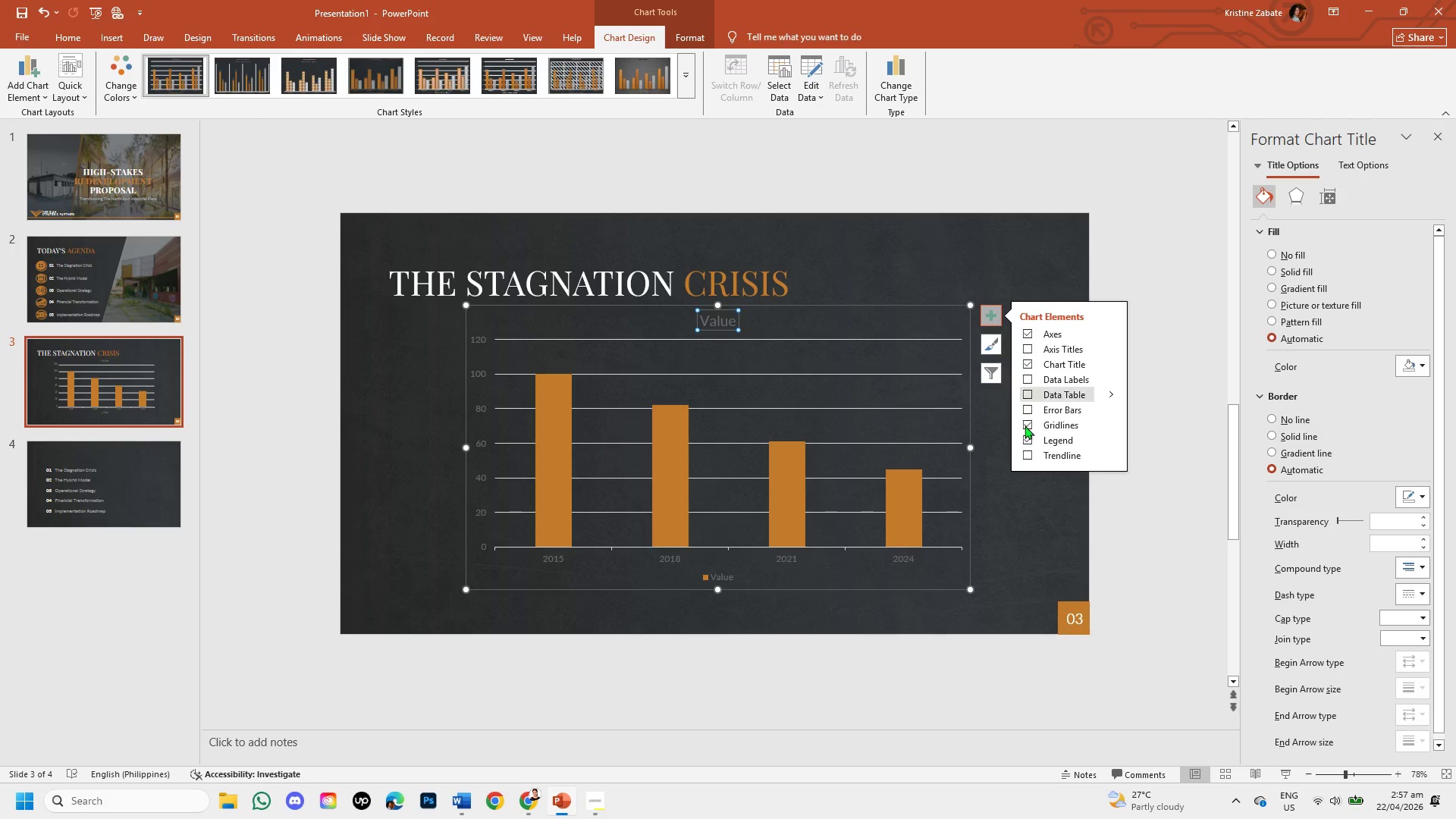 
left_click([1024, 427])
 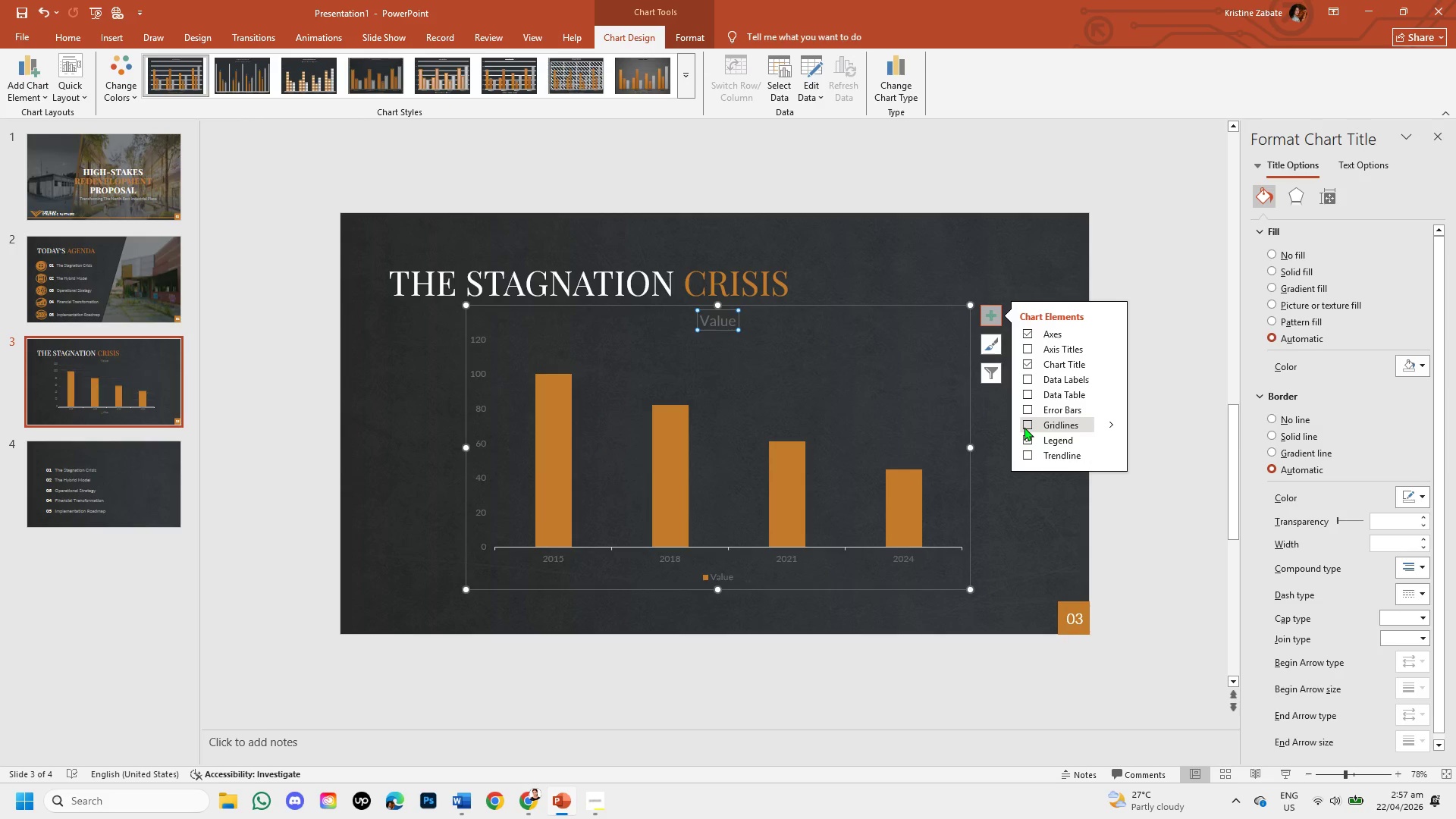 
left_click([1024, 427])
 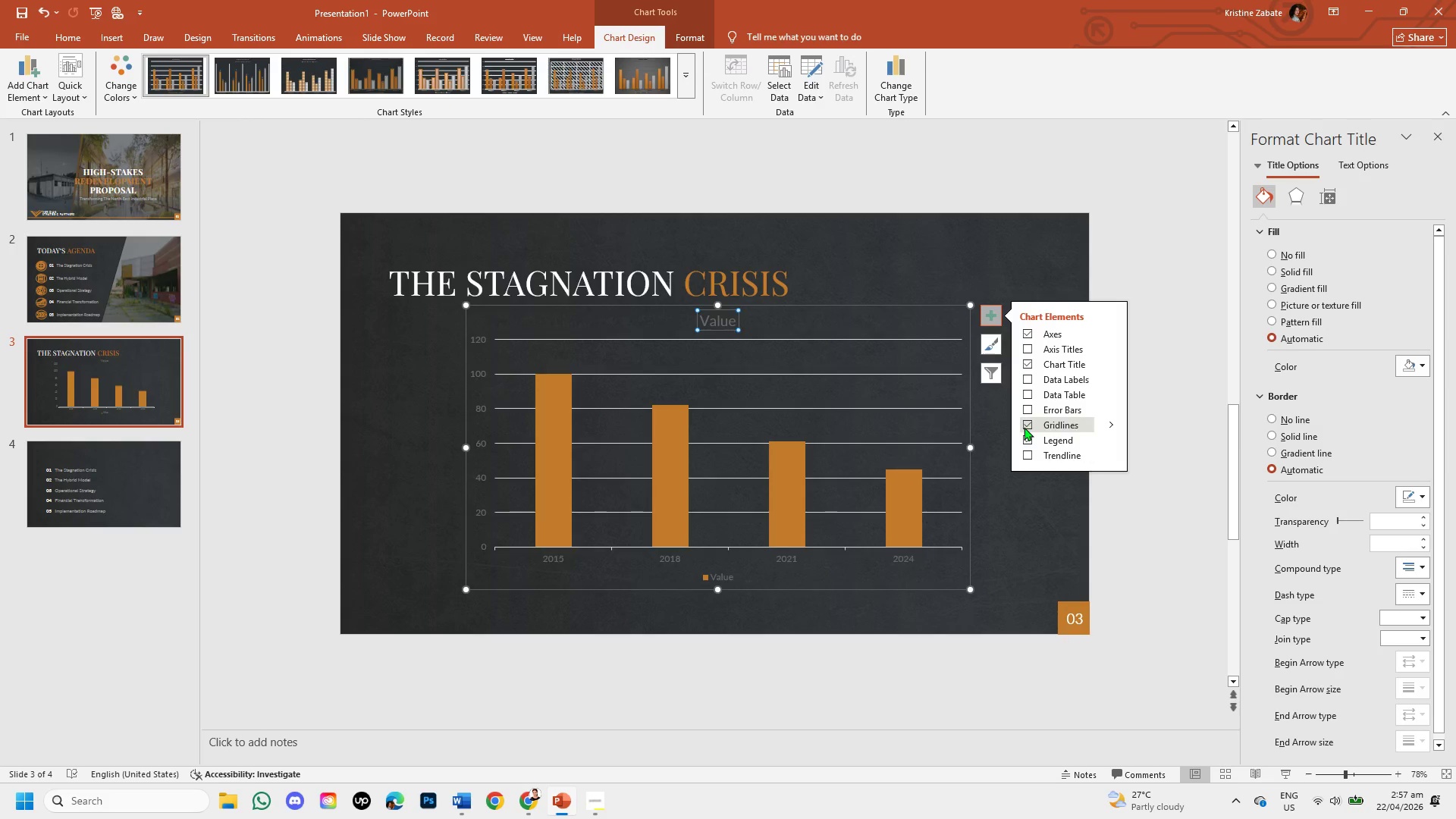 
mouse_move([1067, 440])
 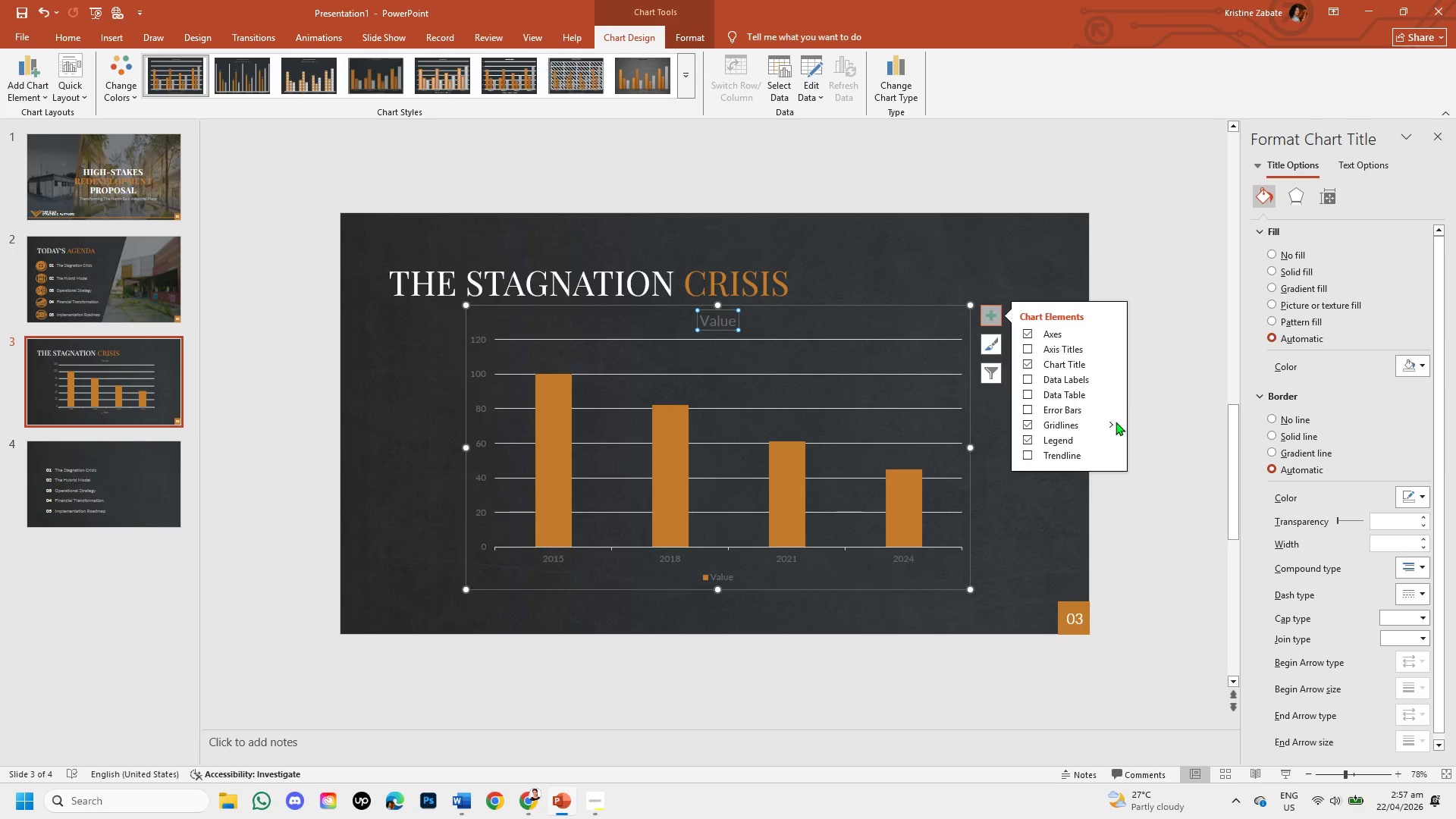 
left_click([1110, 424])
 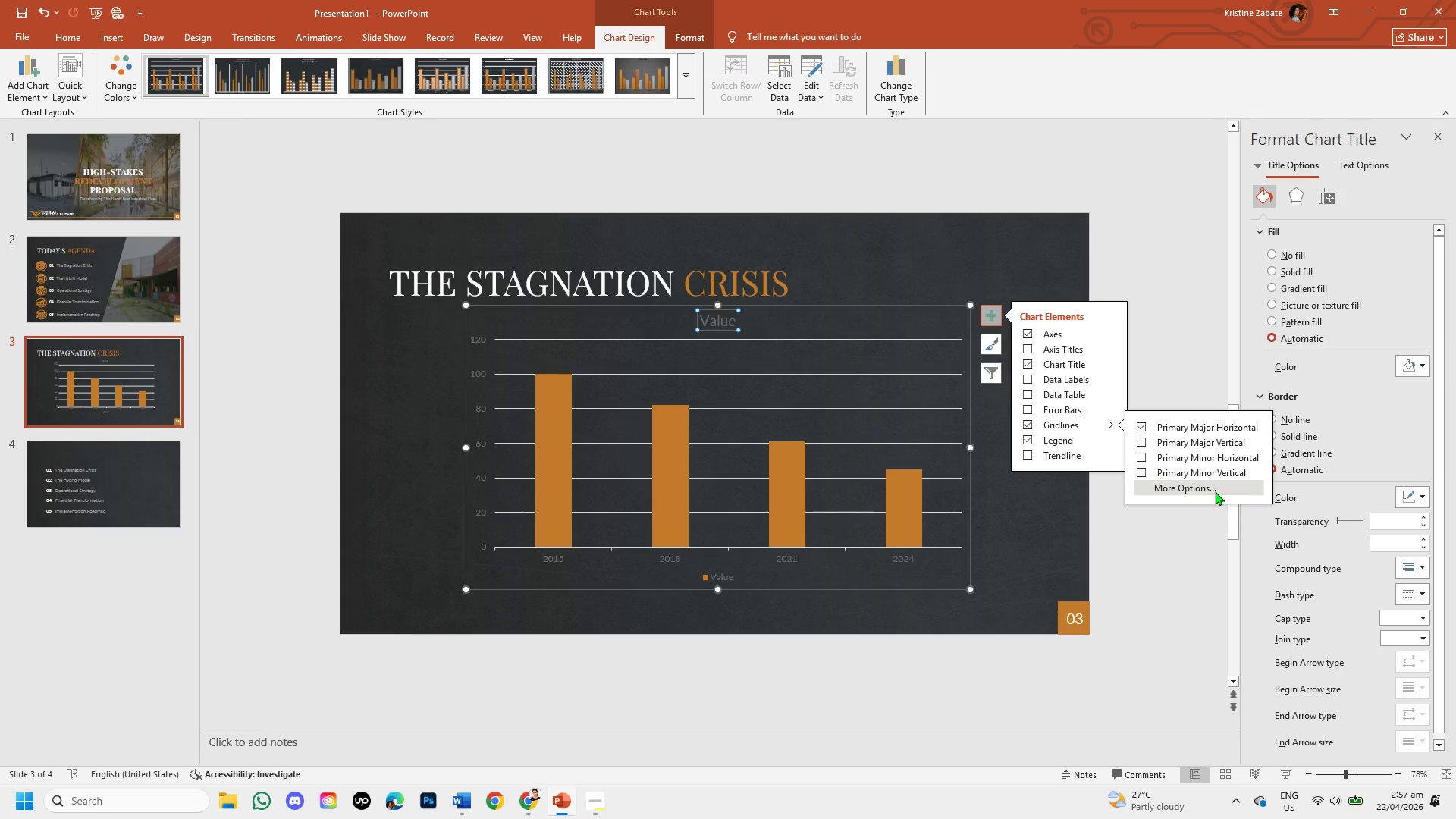 
left_click([1215, 491])
 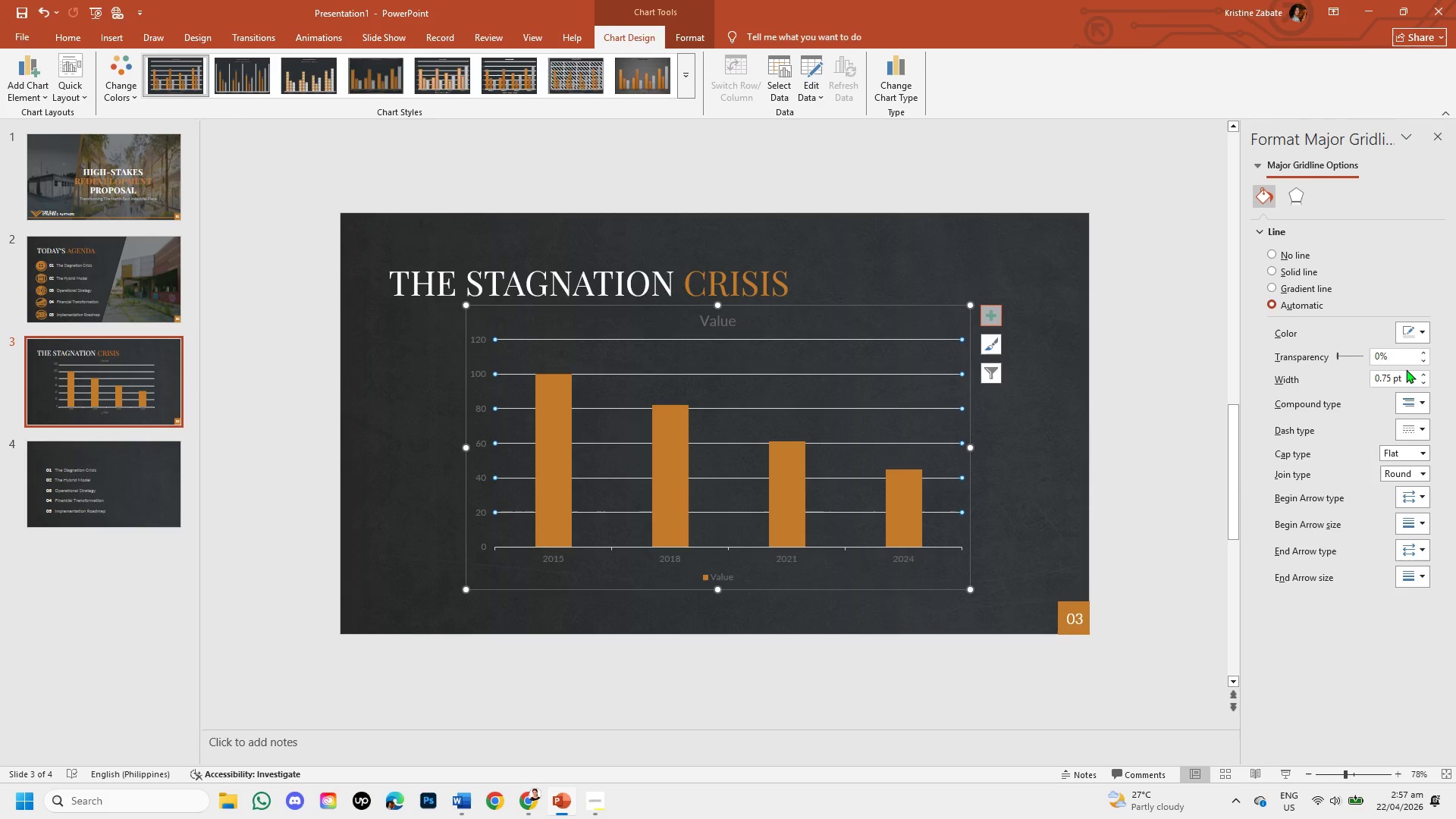 
left_click([1426, 335])
 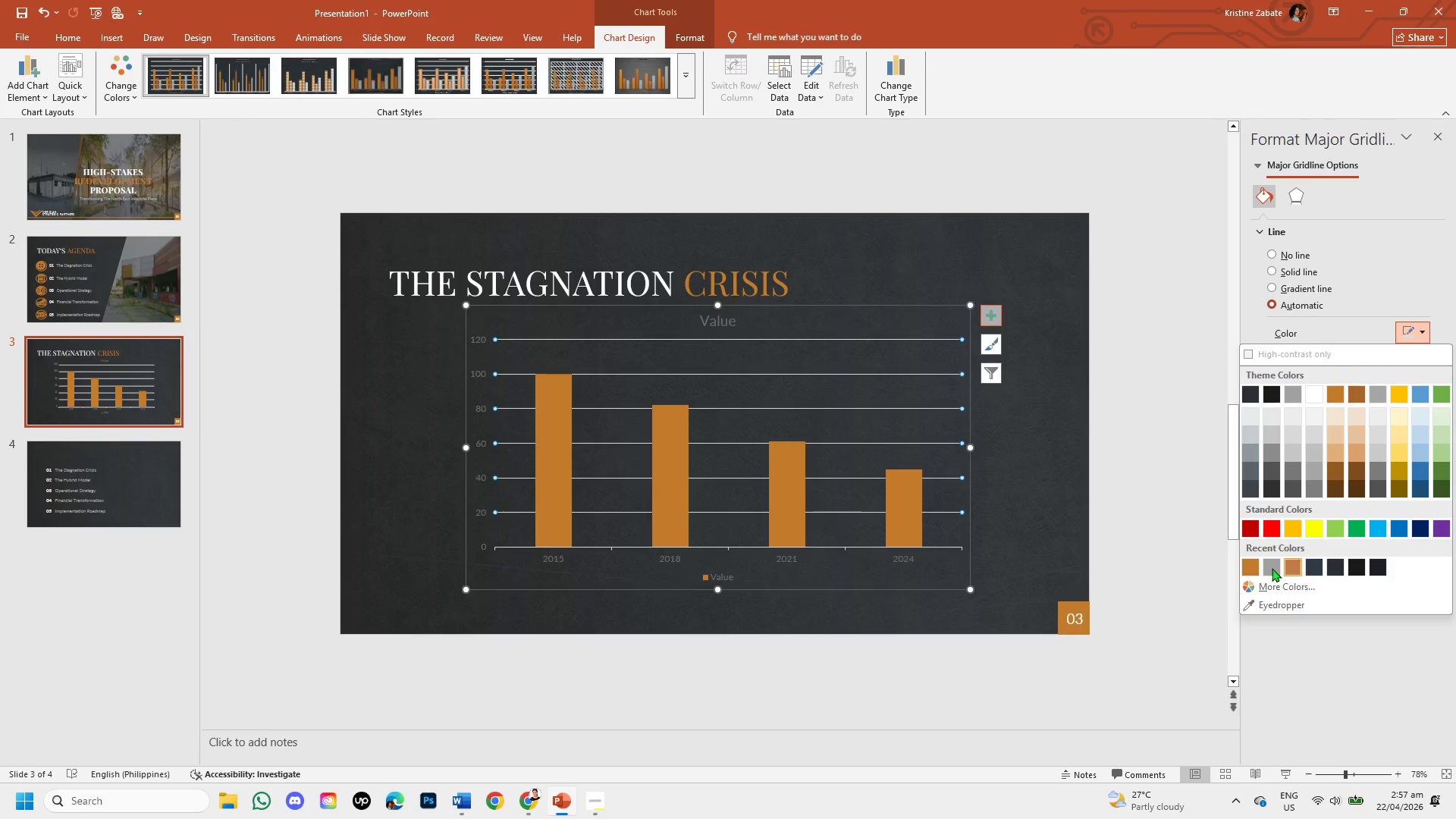 
left_click([1266, 573])
 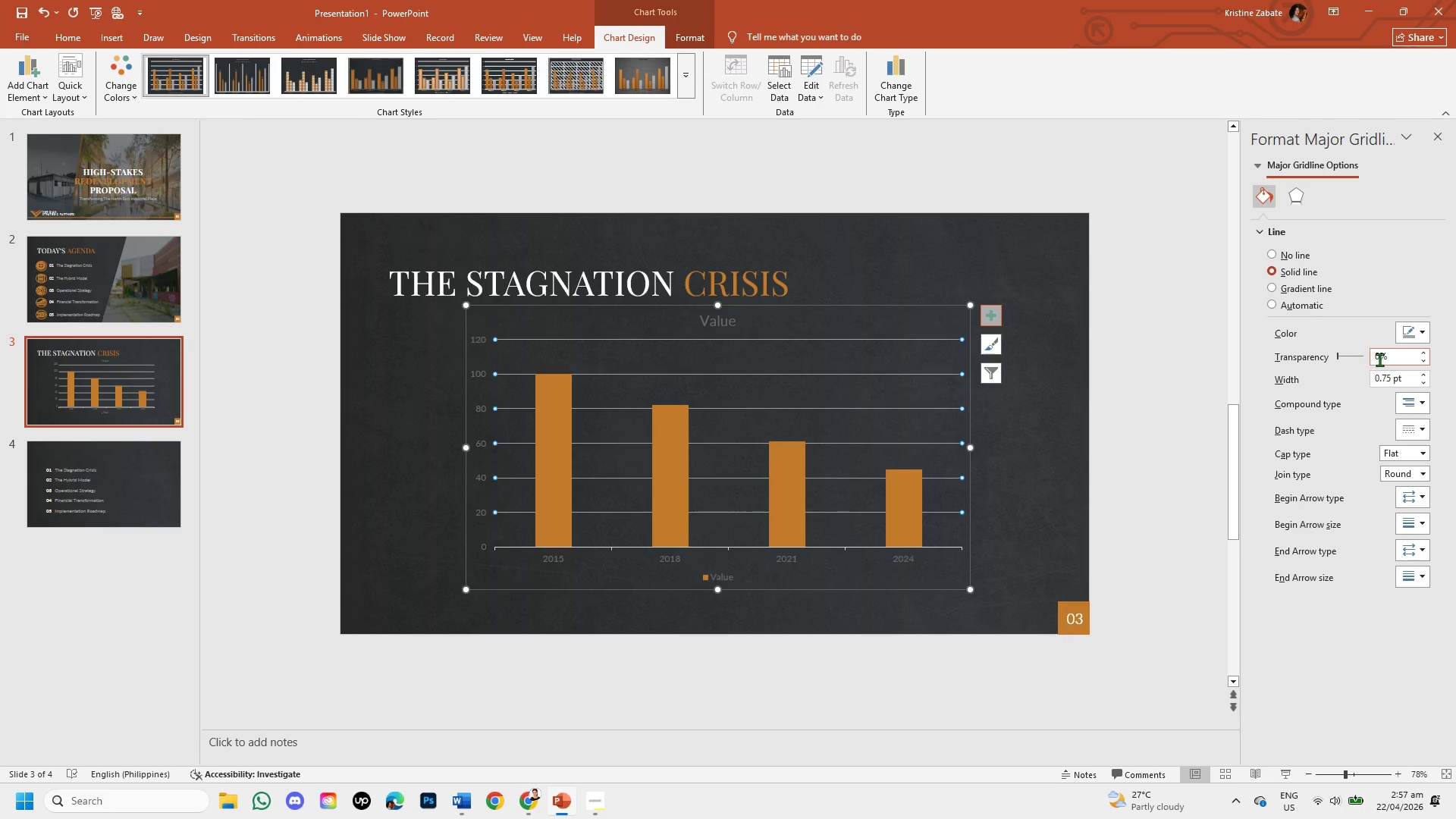 
left_click([1379, 358])
 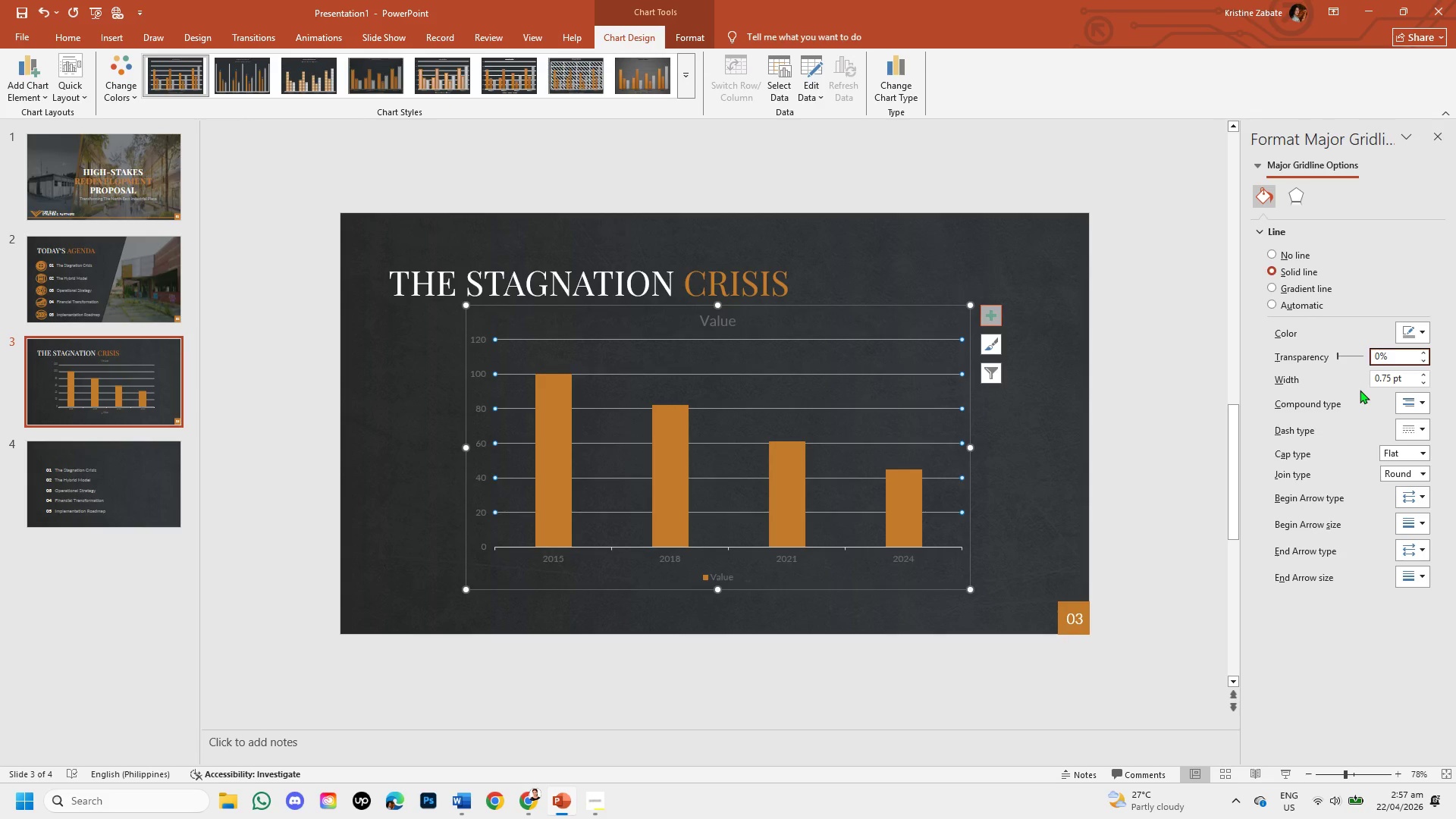 
key(Backspace)
 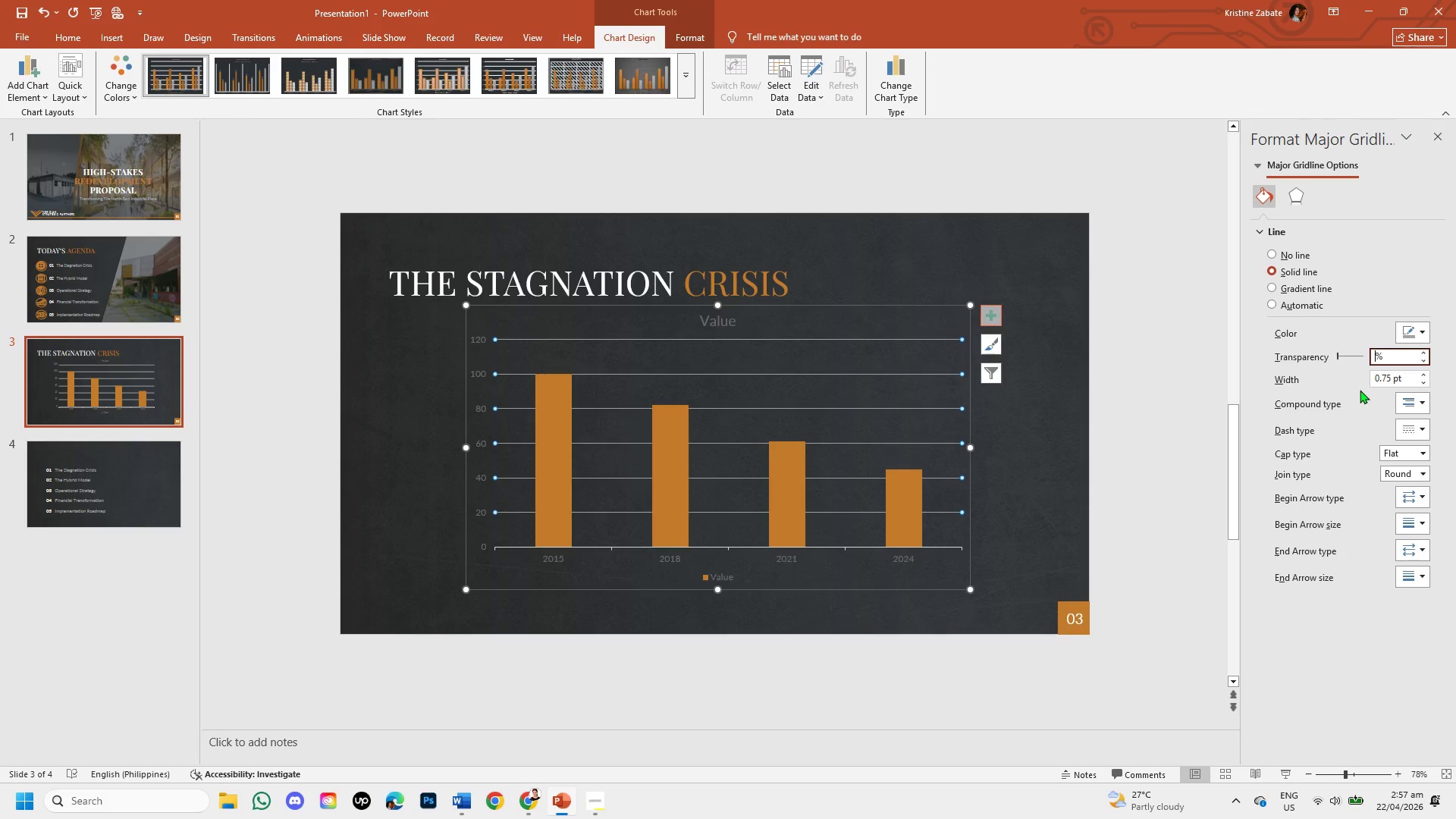 
key(Numpad8)
 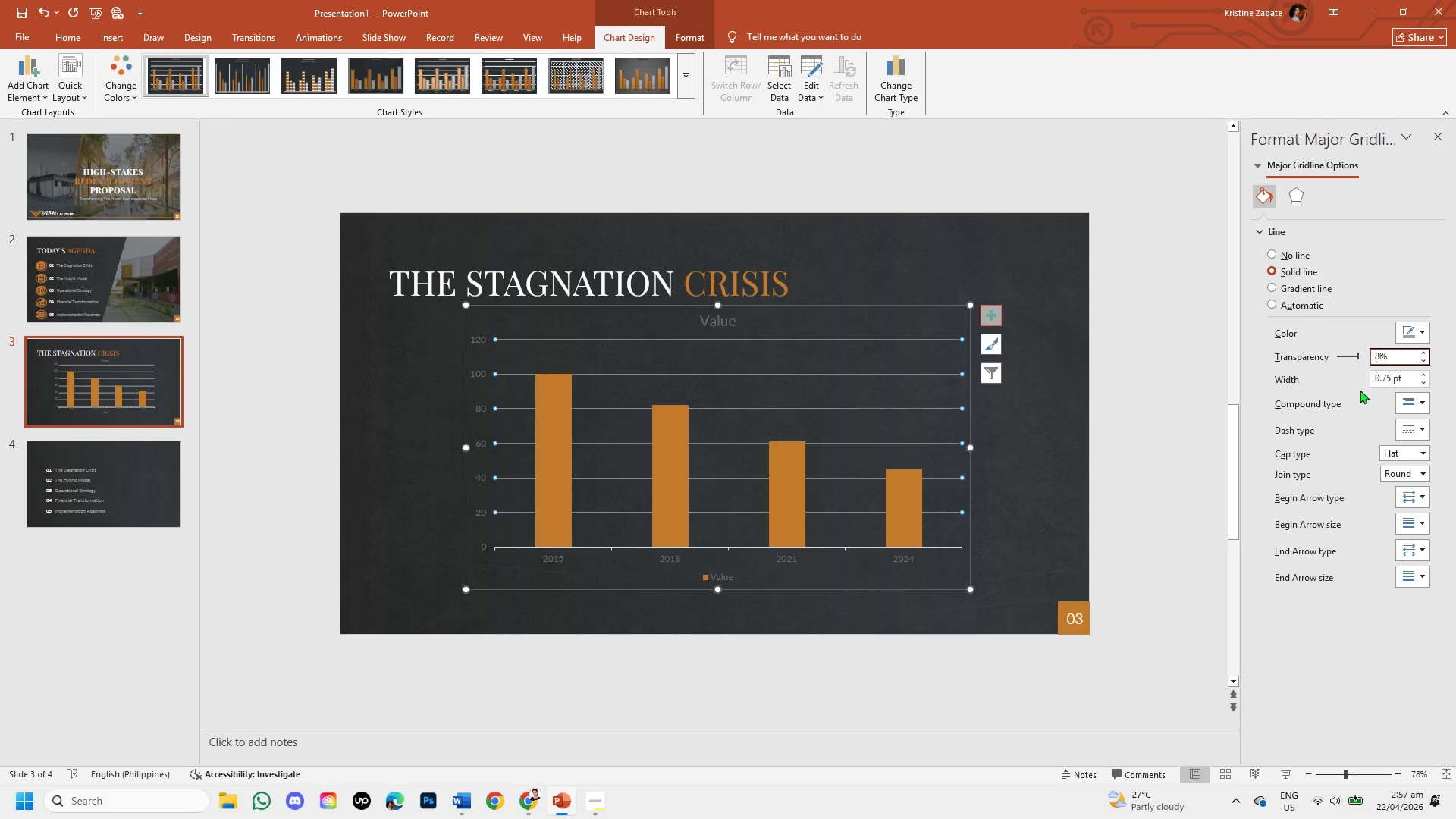 
key(Numpad0)
 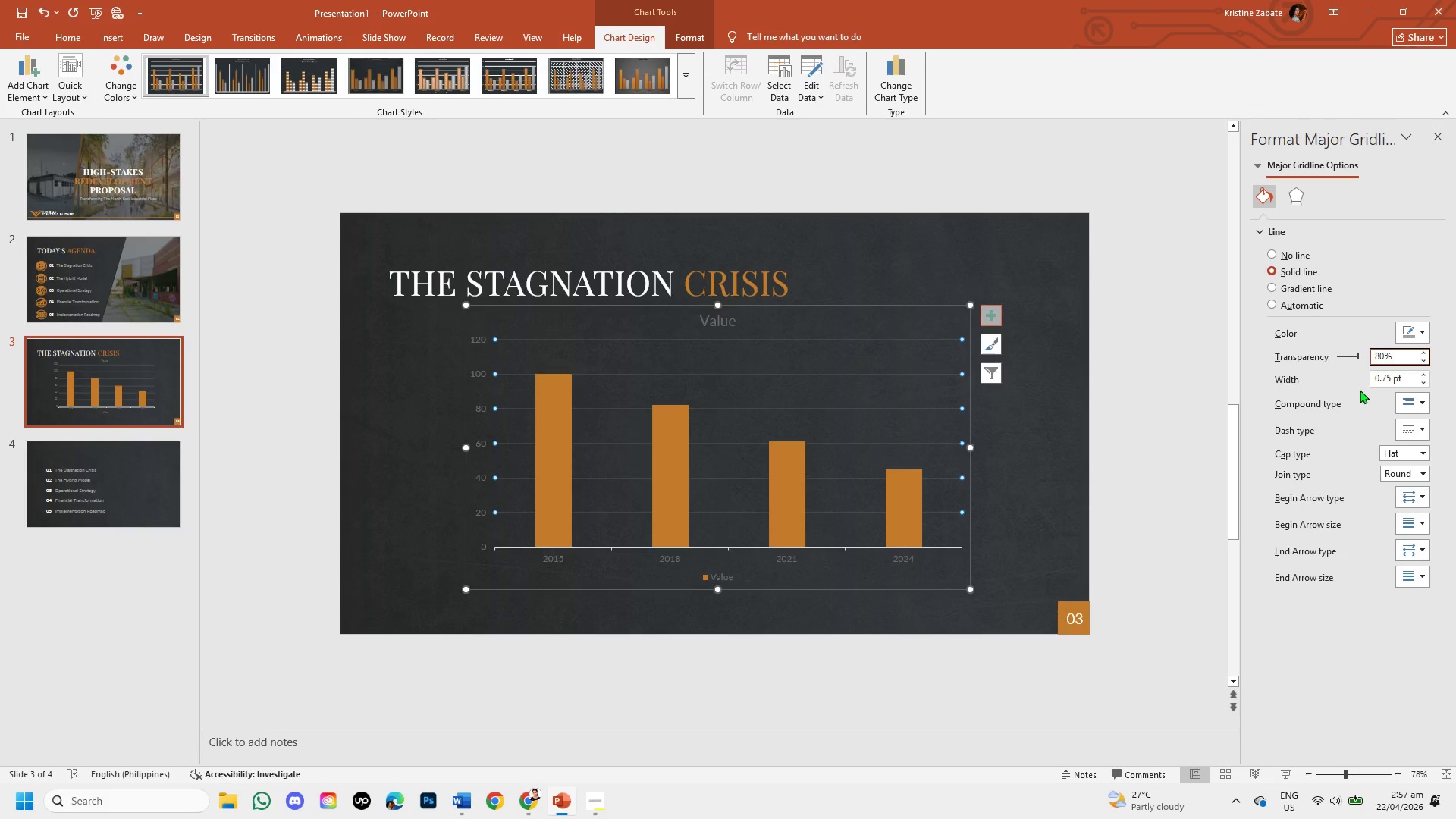 
key(Backspace)
 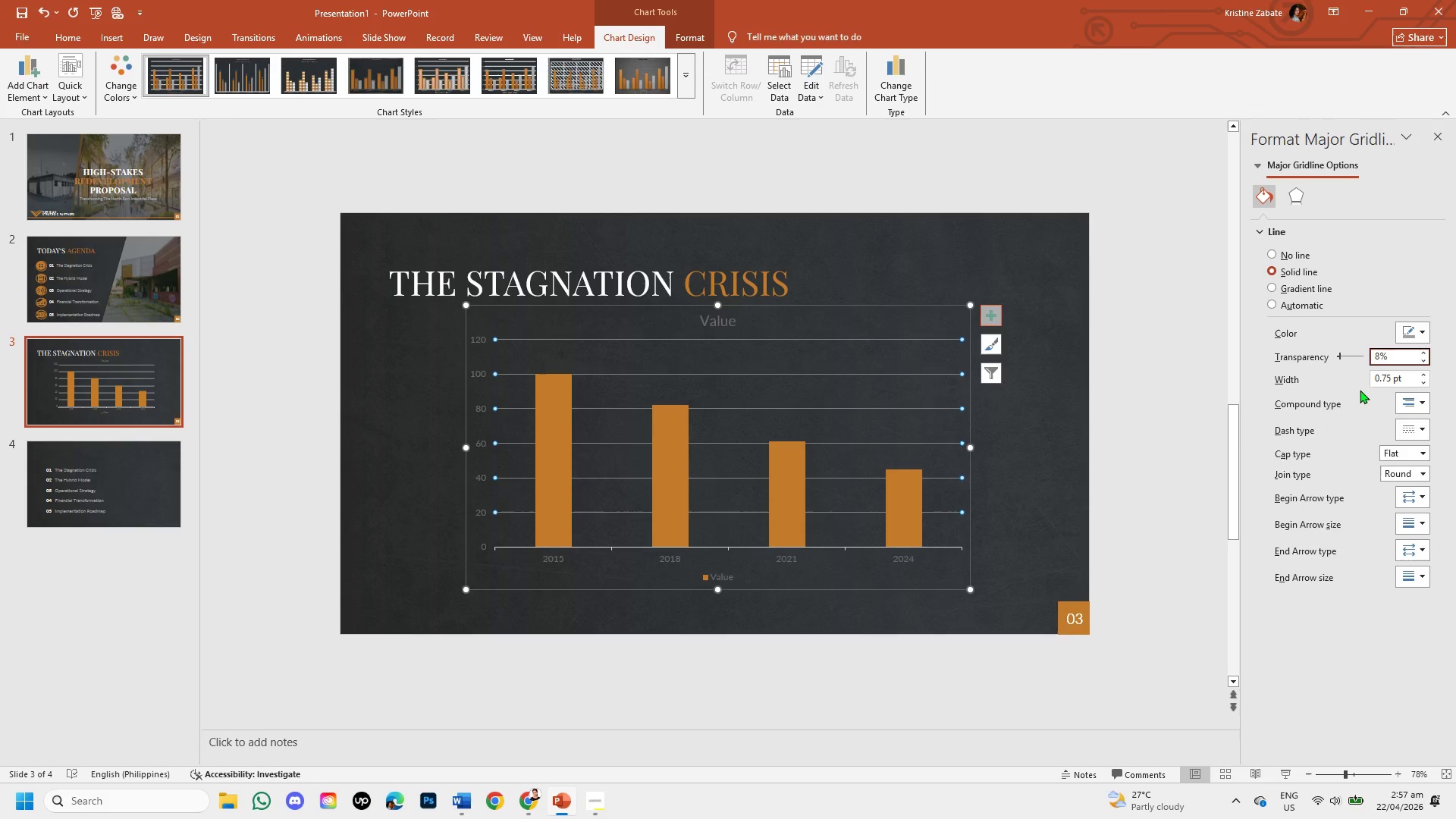 
key(Numpad7)
 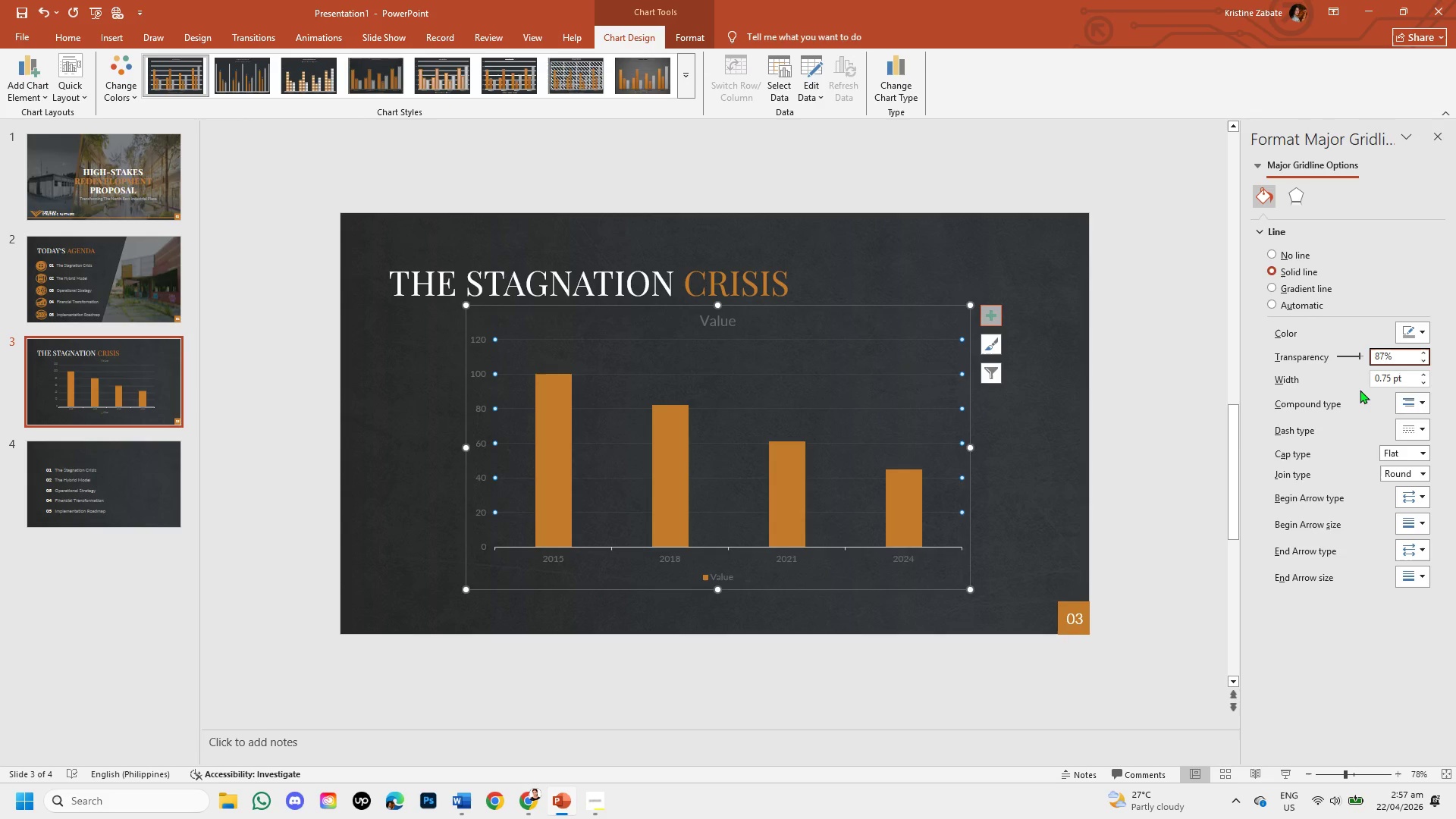 
key(Numpad0)
 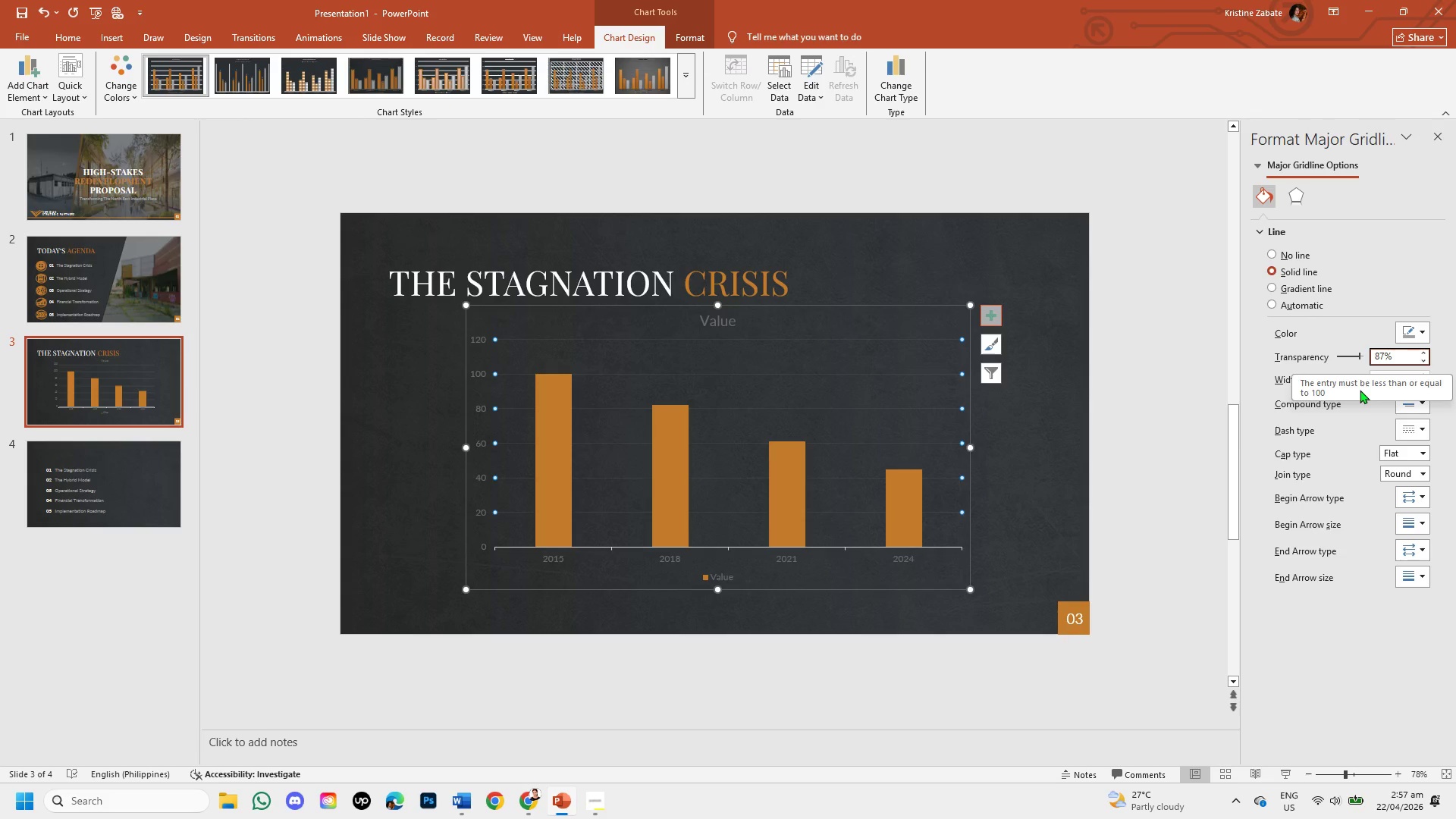 
key(Backspace)
 